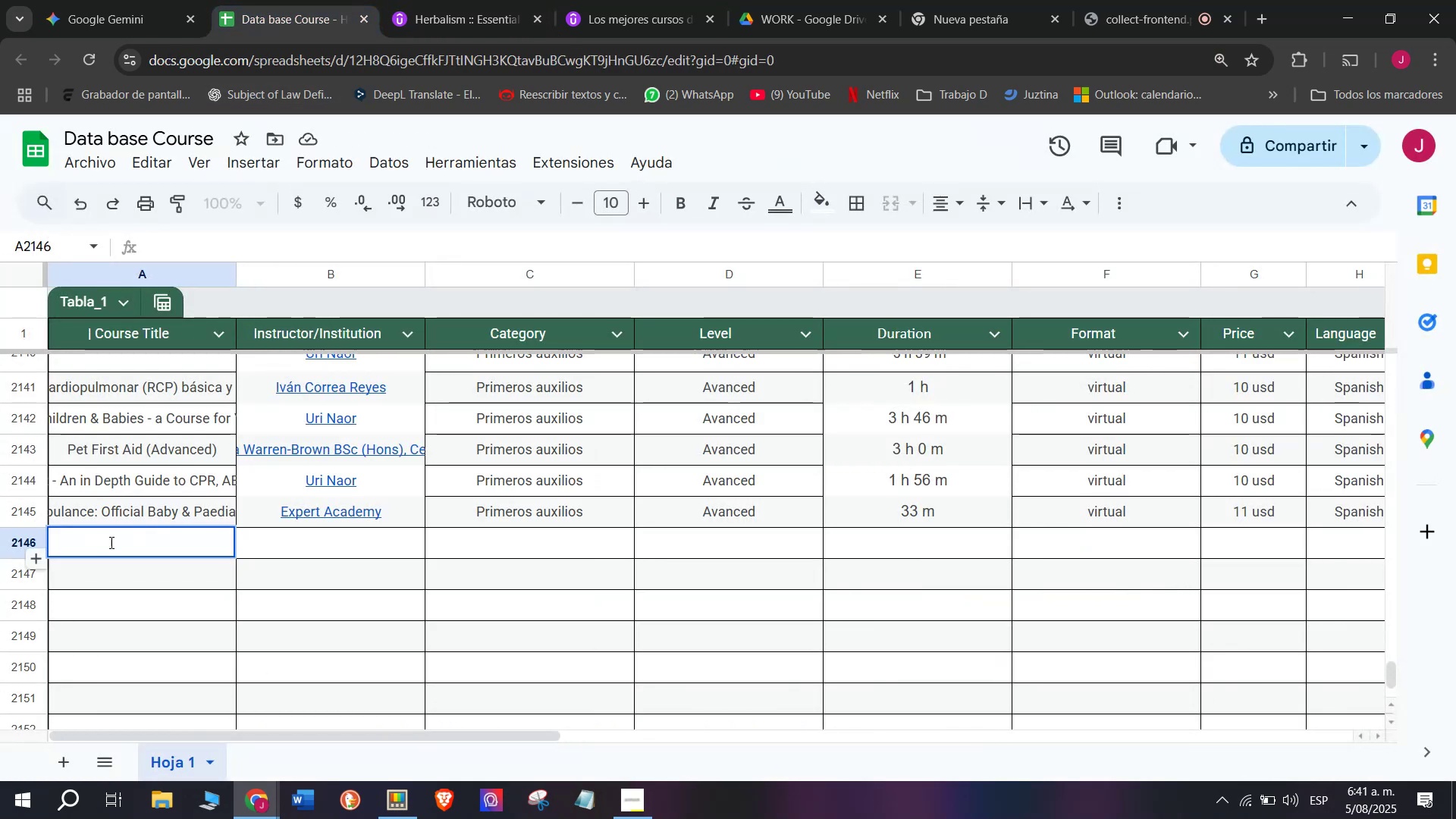 
key(Control+ControlLeft)
 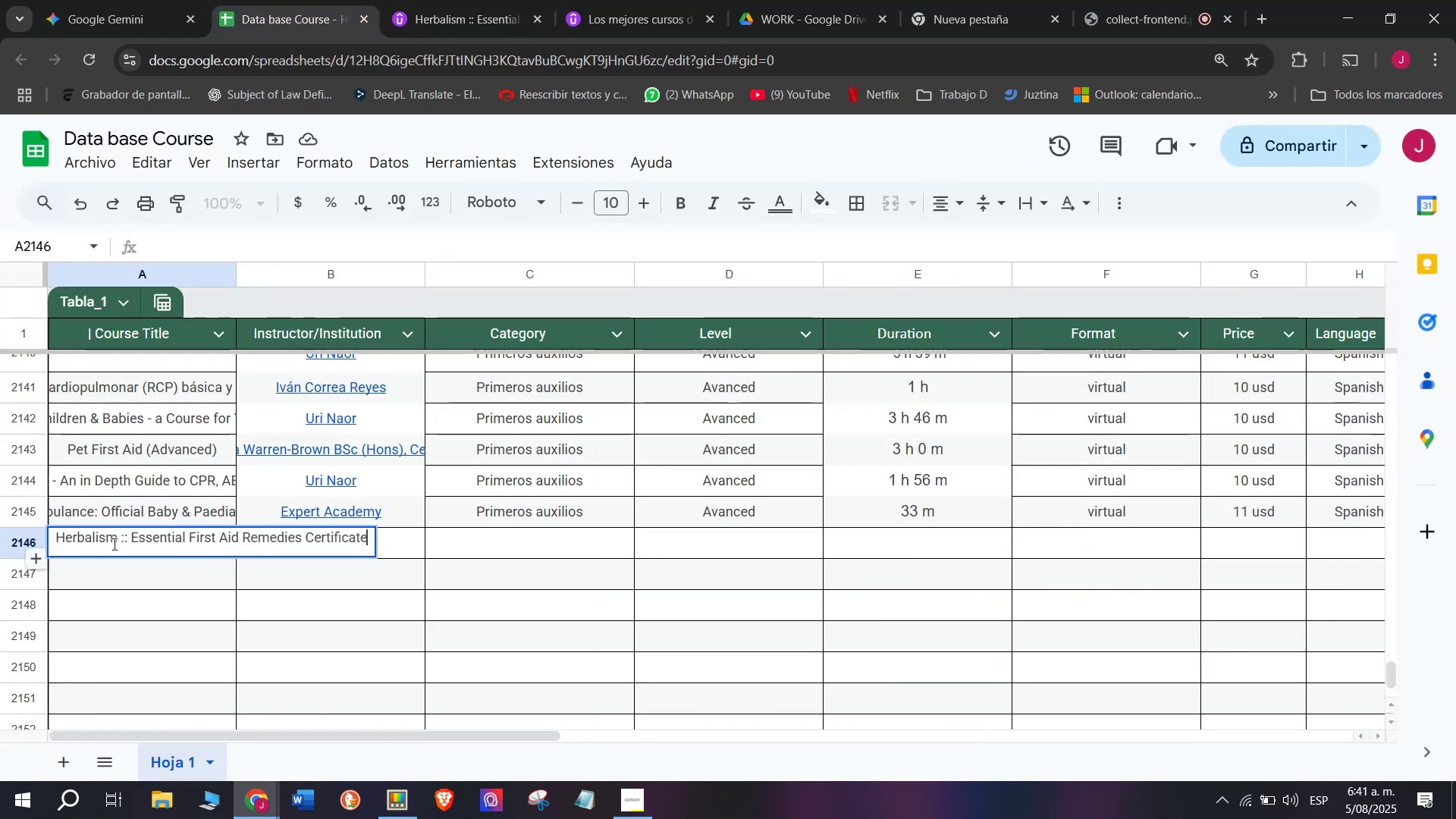 
key(Control+V)
 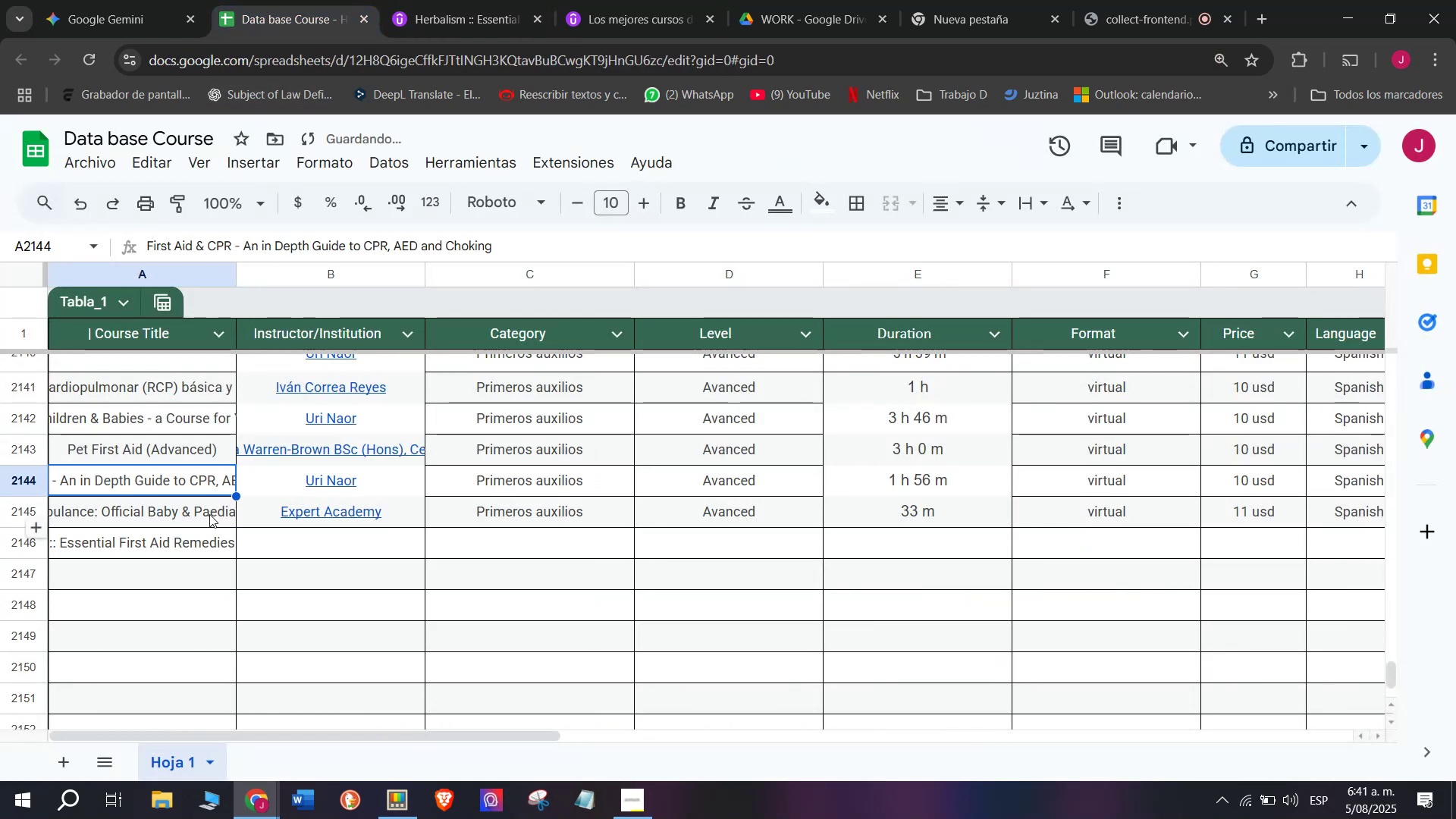 
left_click([300, 538])
 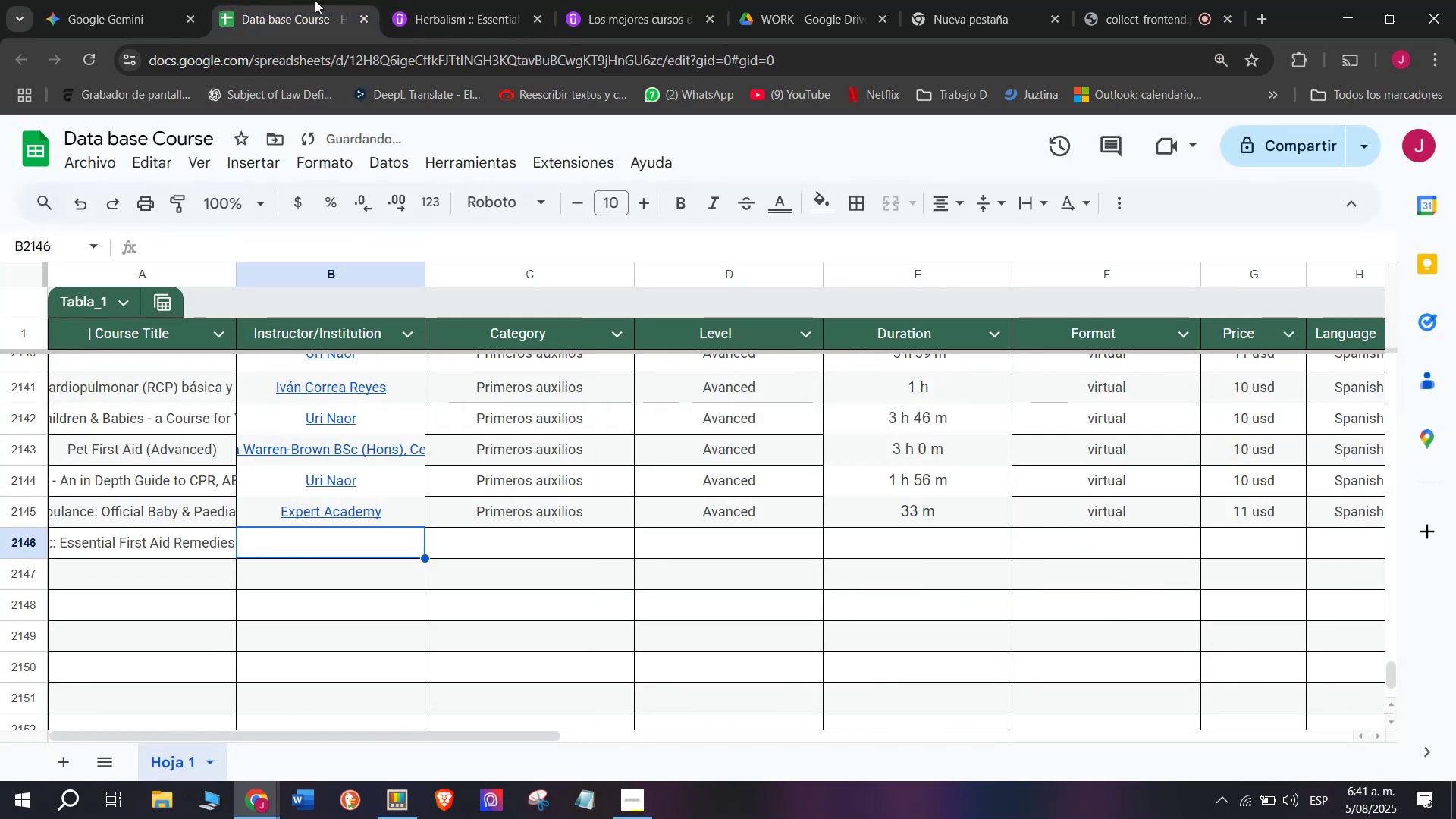 
left_click([435, 0])
 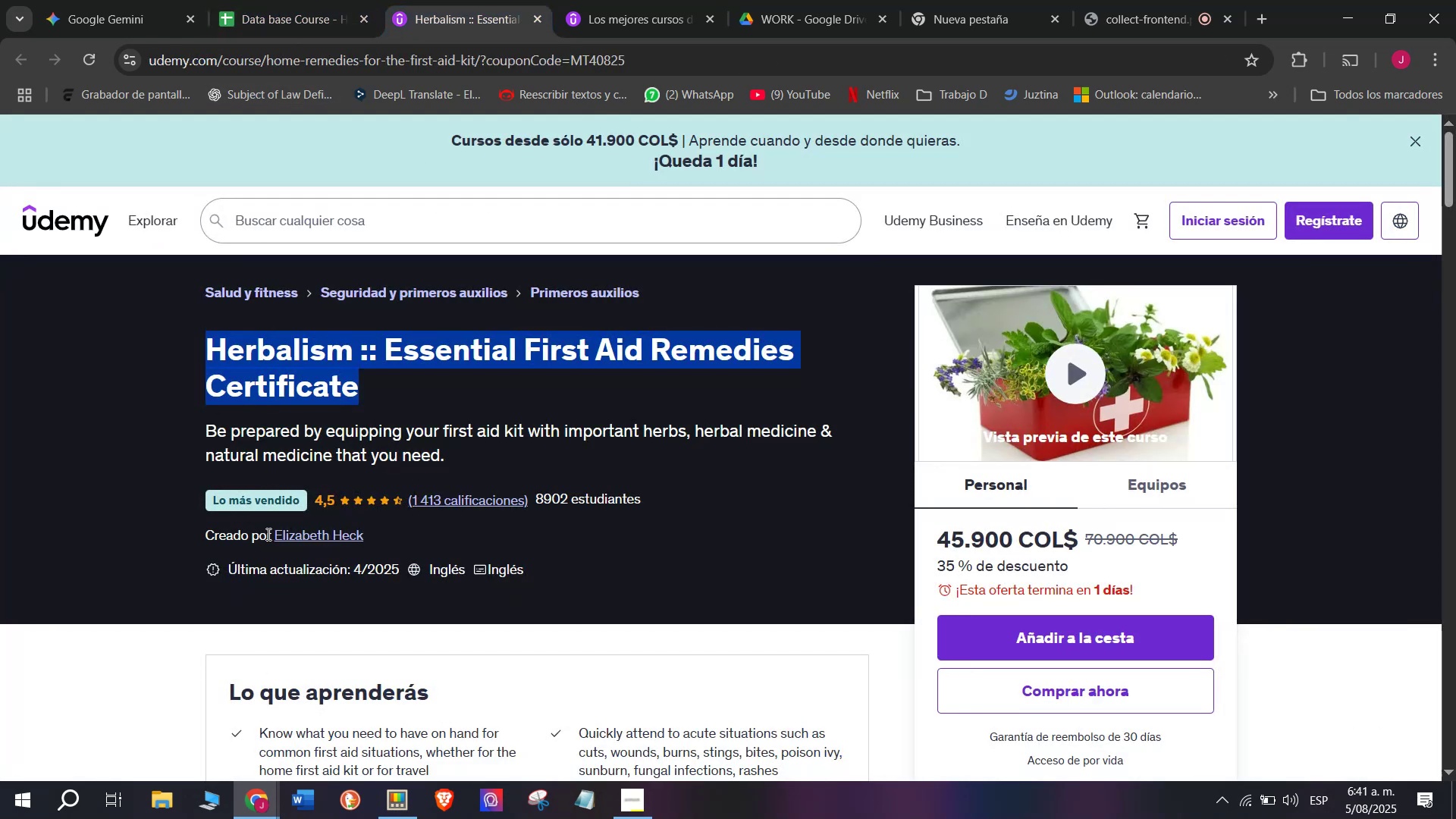 
left_click([307, 538])
 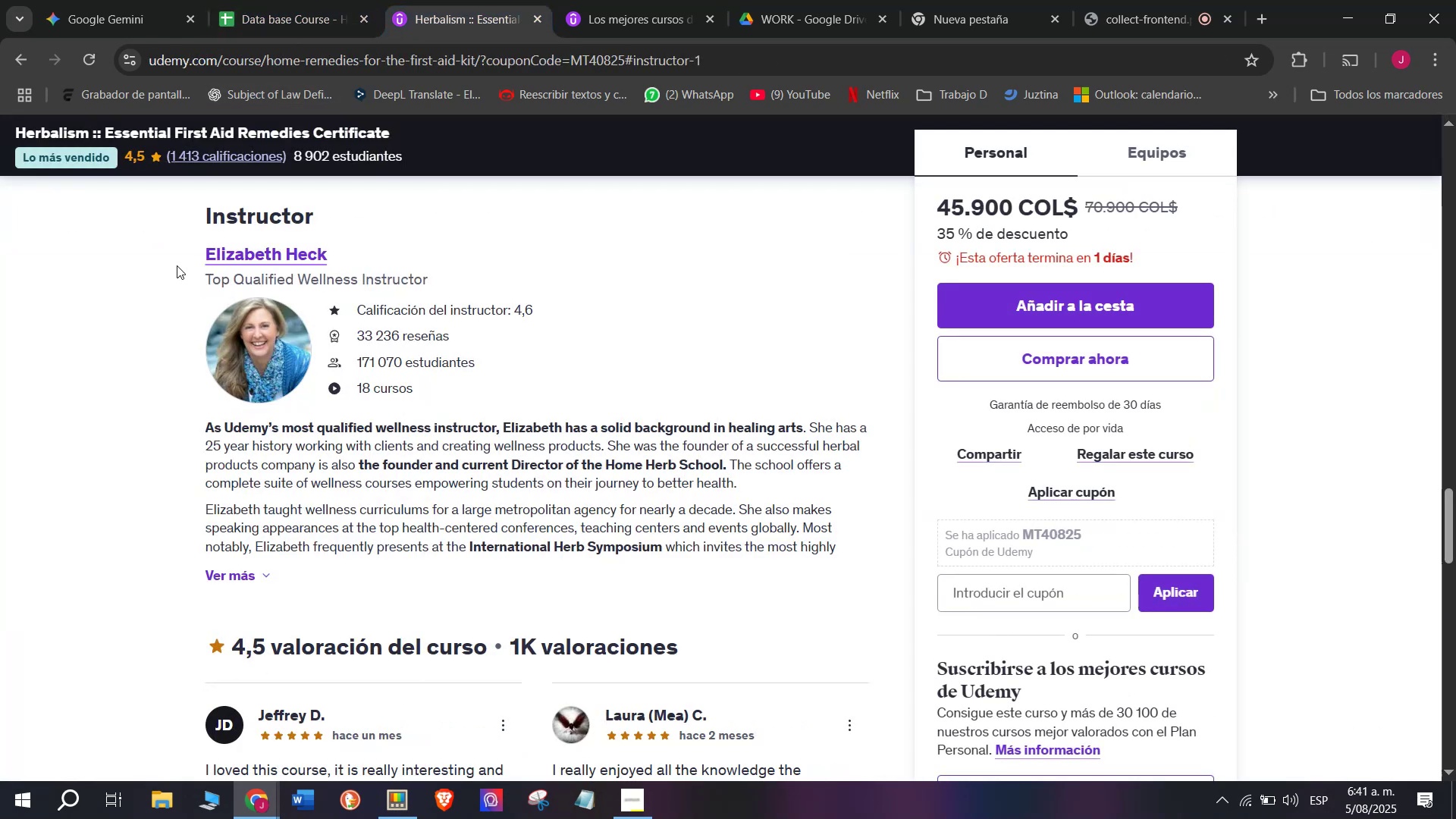 
left_click_drag(start_coordinate=[175, 259], to_coordinate=[345, 247])
 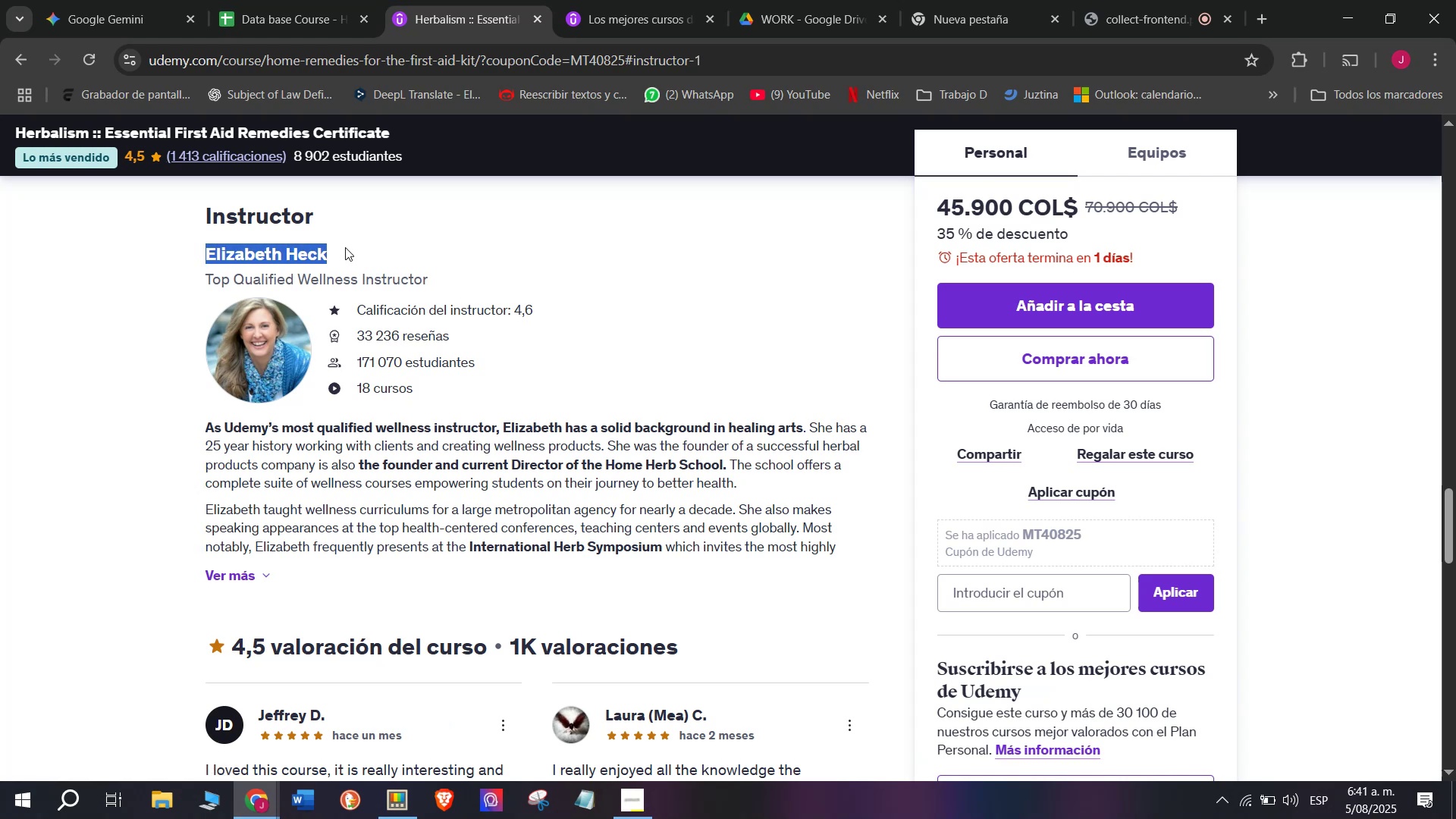 
hold_key(key=Break, duration=0.38)
 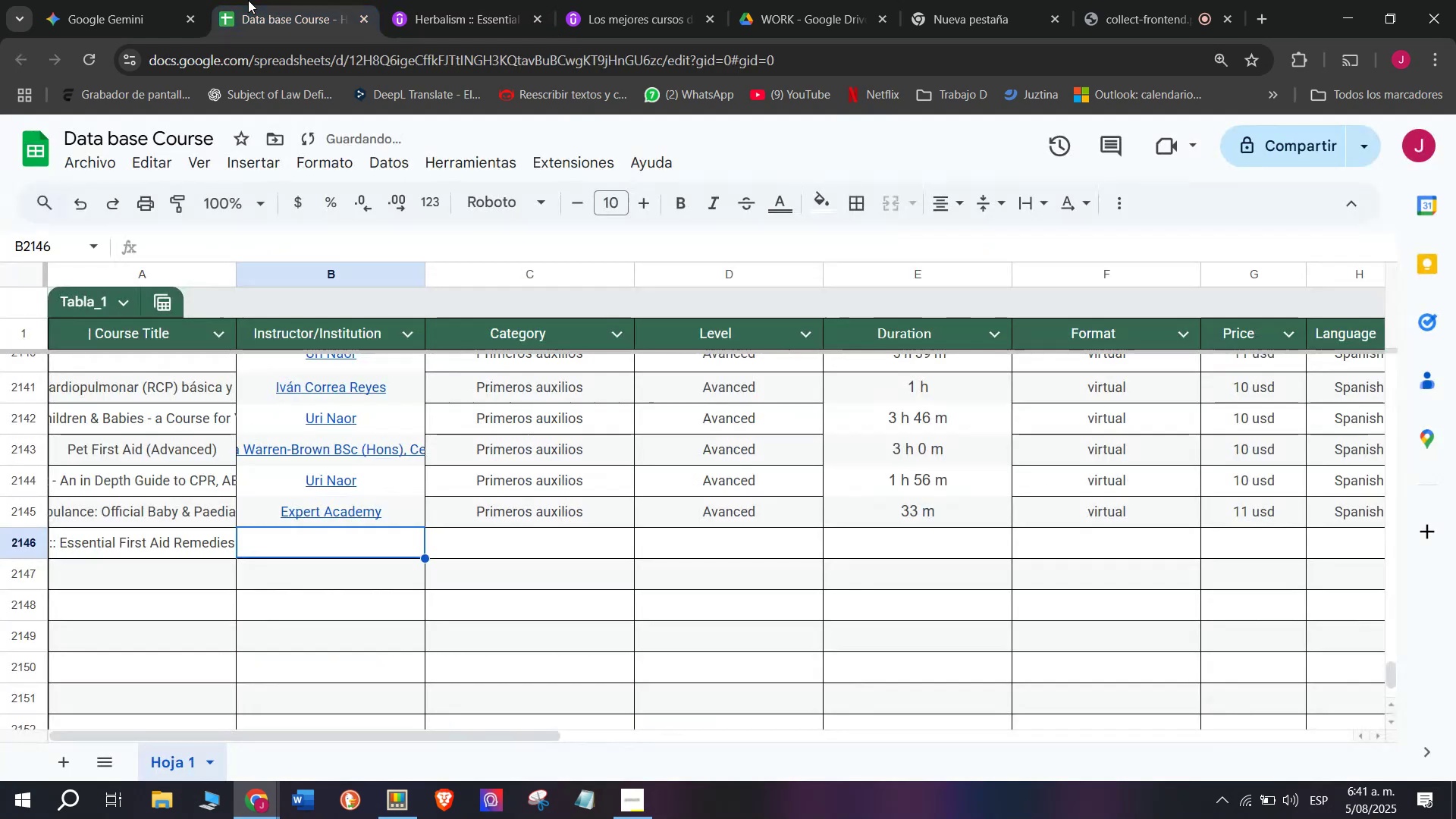 
hold_key(key=ControlLeft, duration=0.39)
 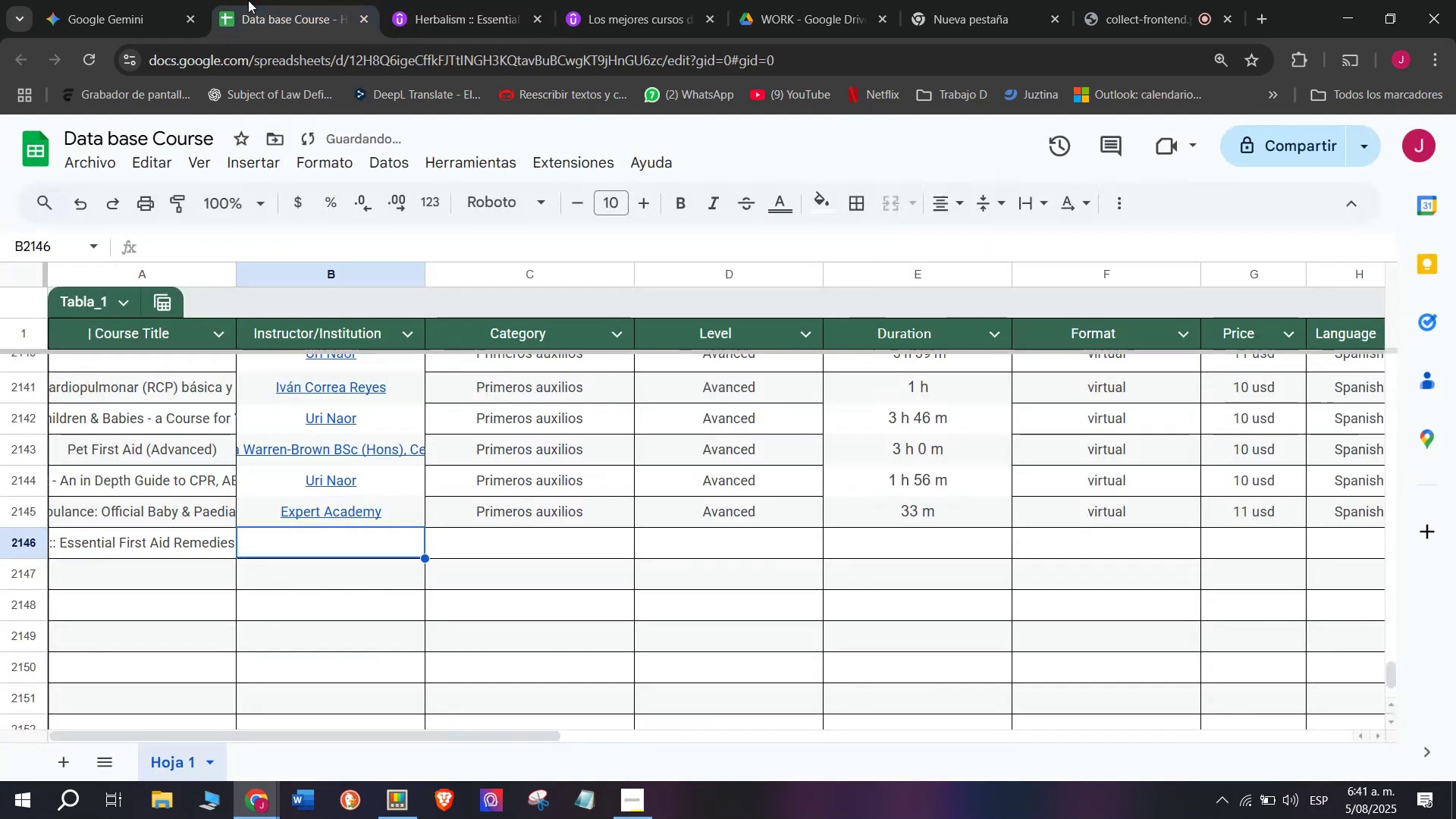 
hold_key(key=C, duration=0.38)
 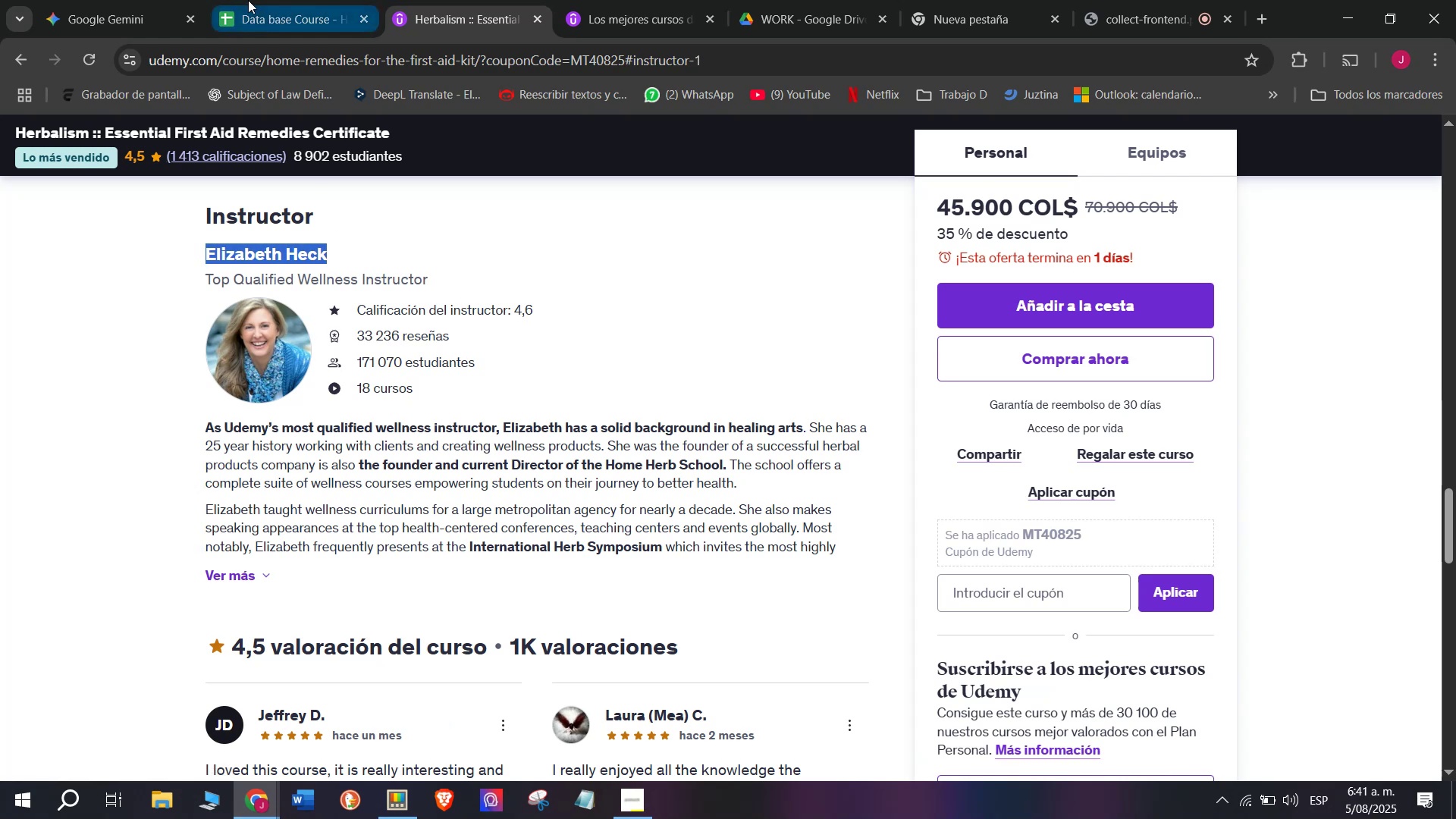 
left_click([248, 0])
 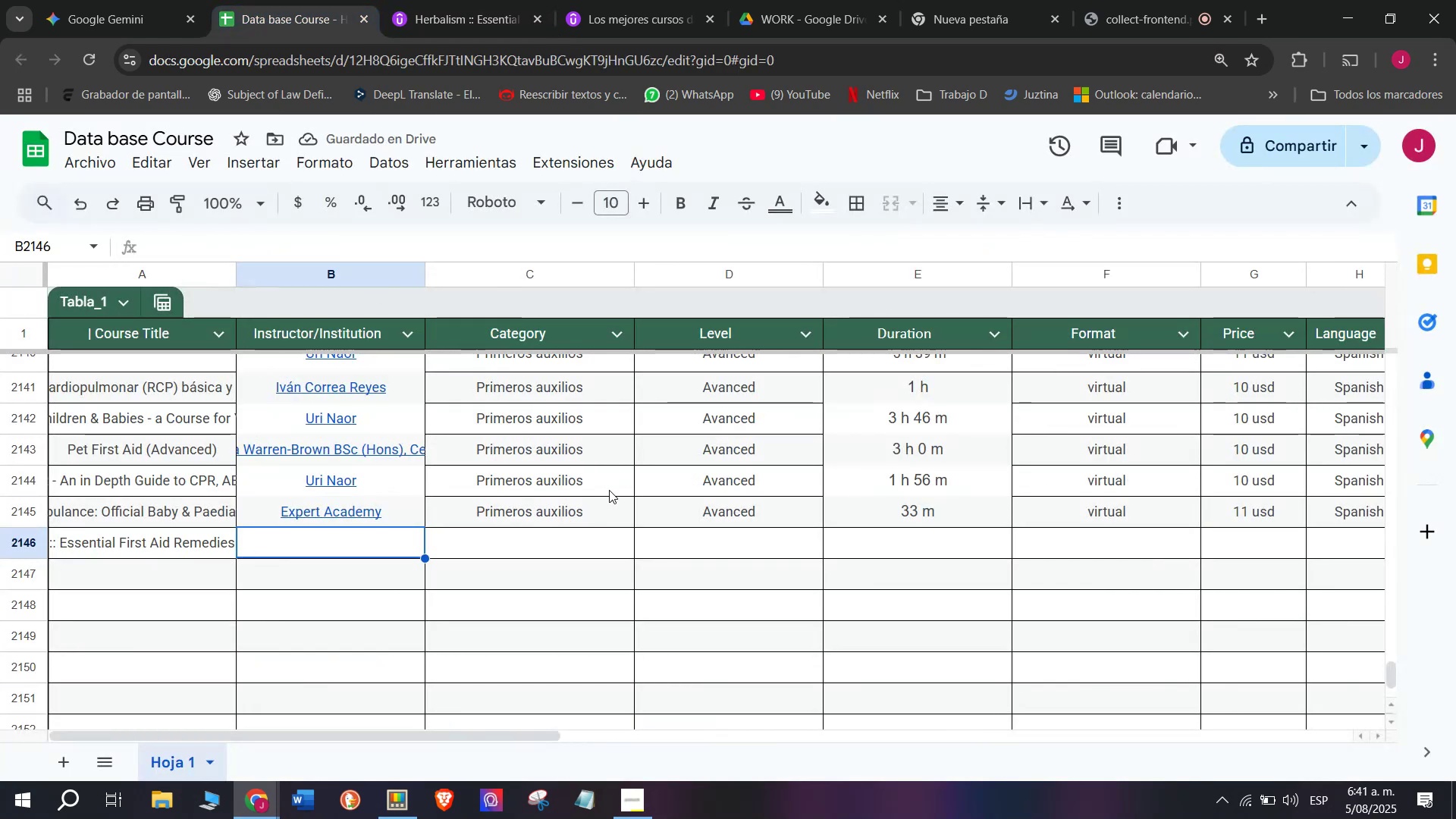 
key(Z)
 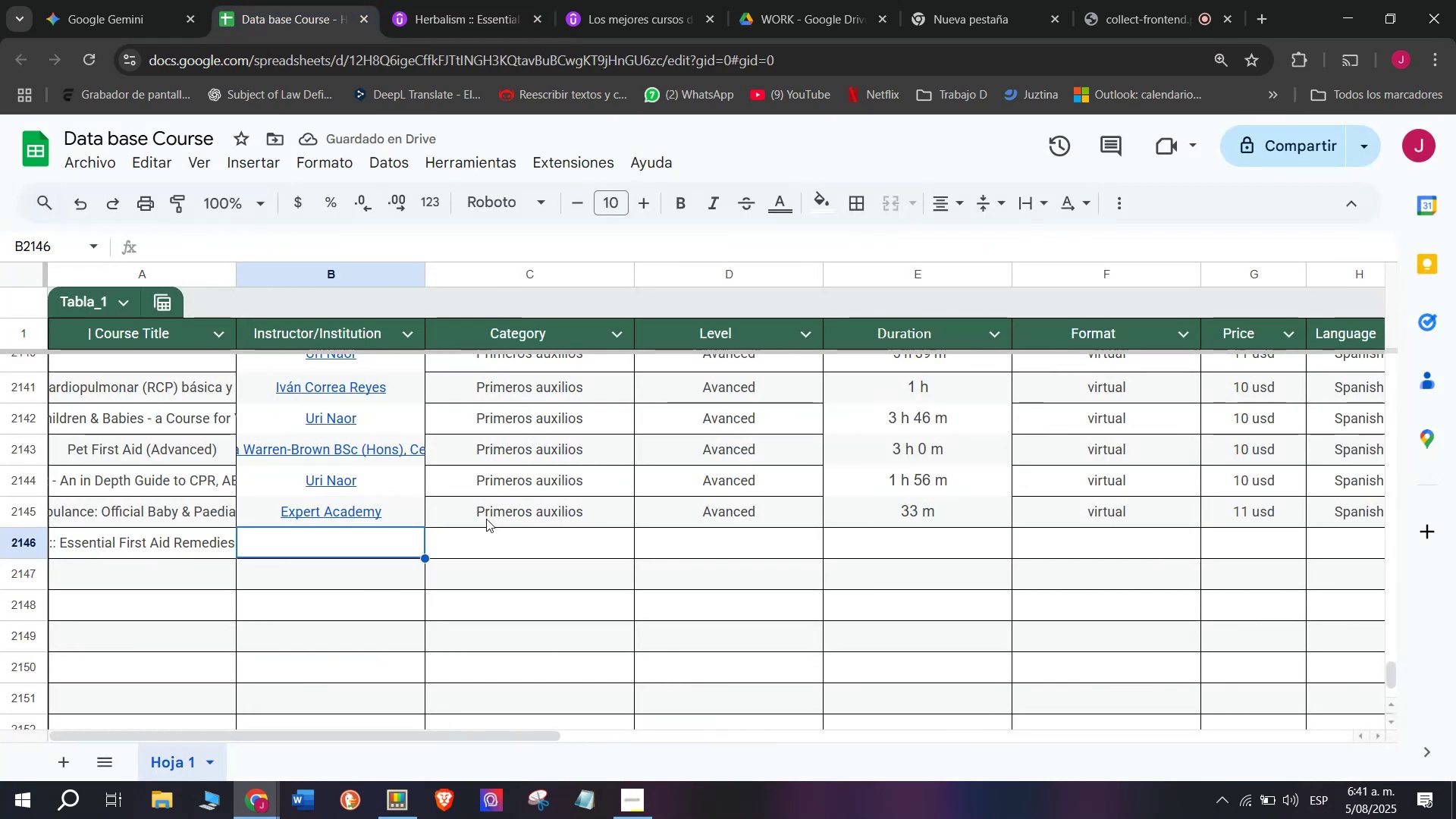 
key(Control+ControlLeft)
 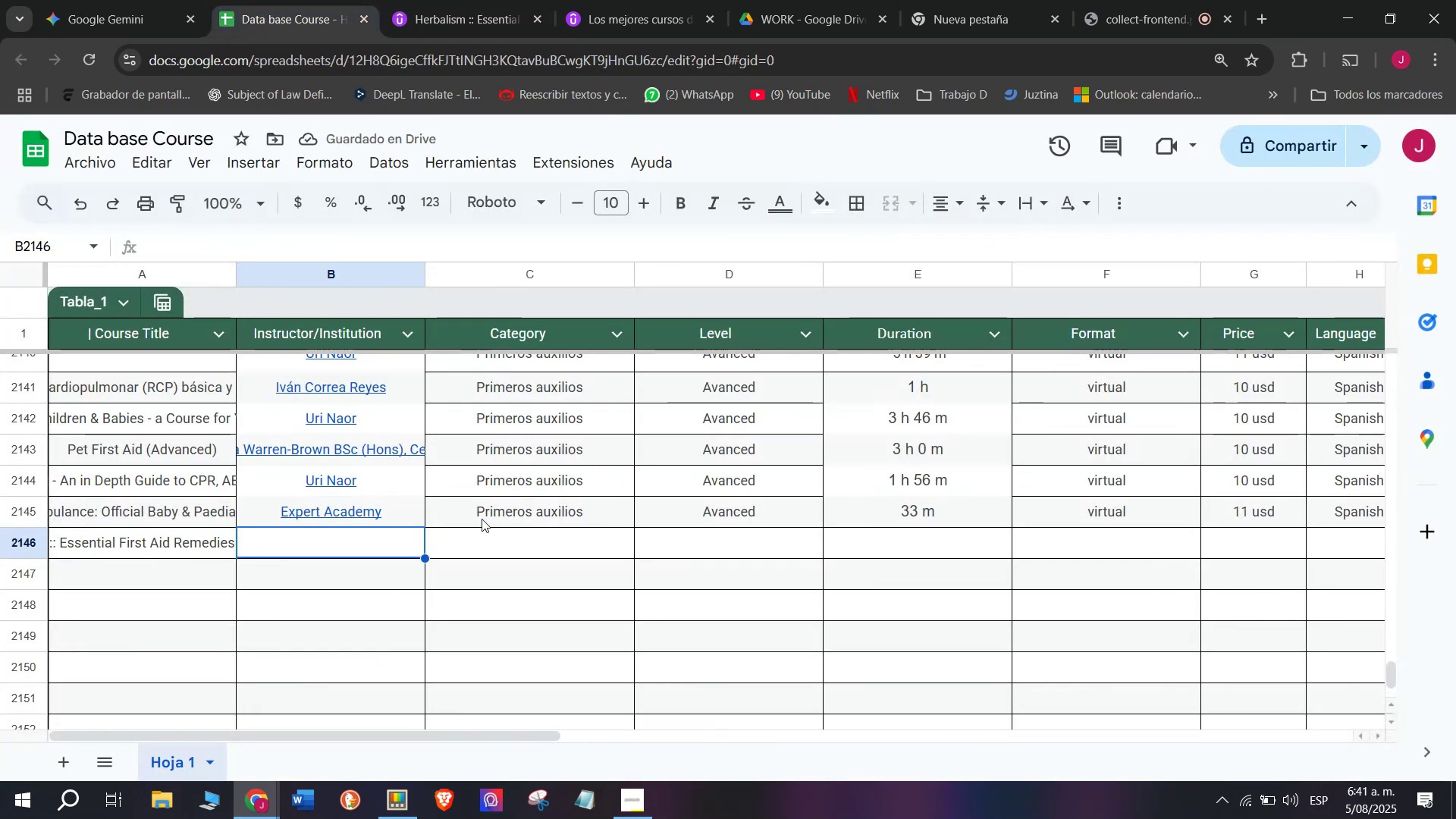 
key(Control+V)
 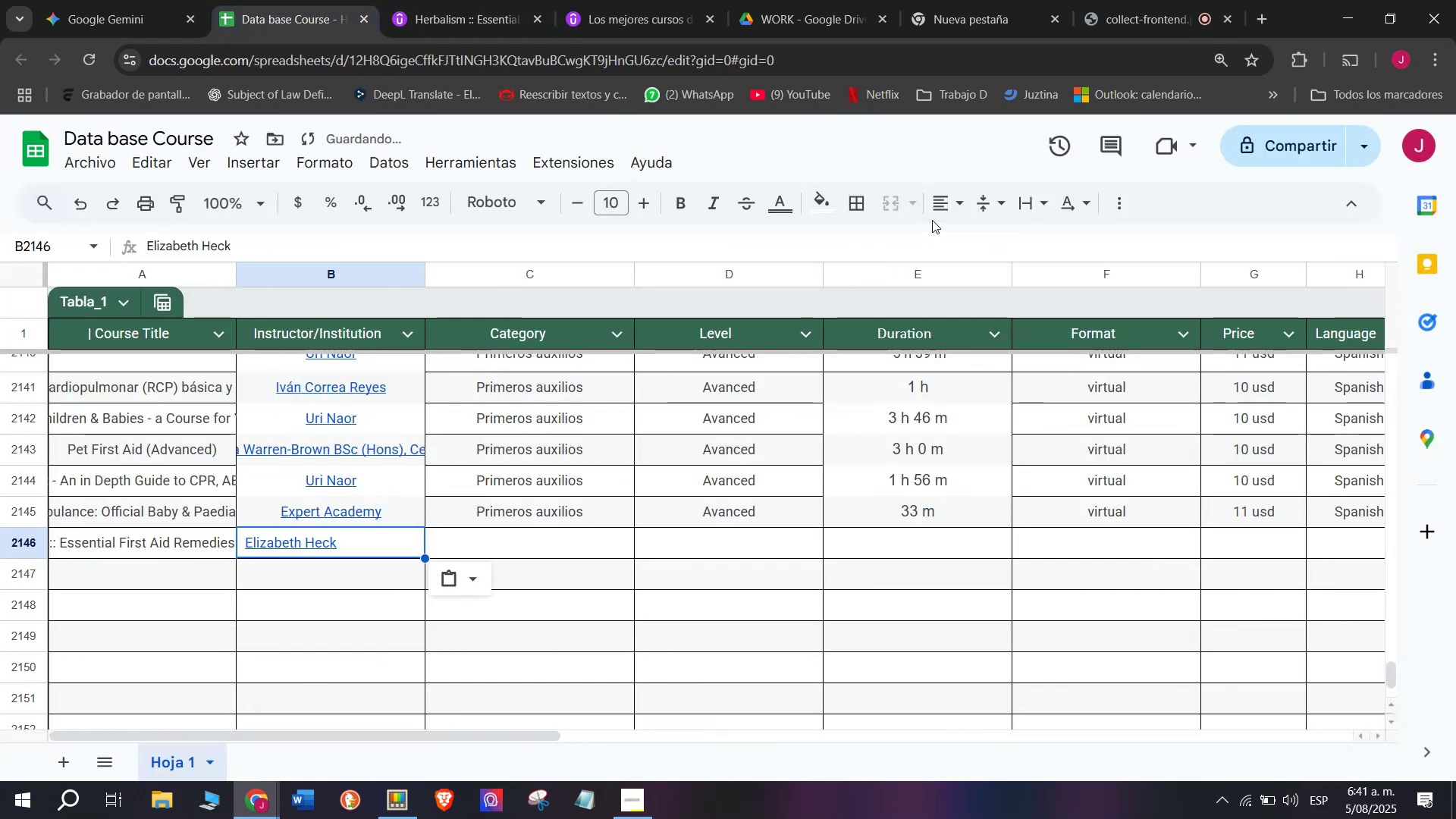 
left_click([943, 206])
 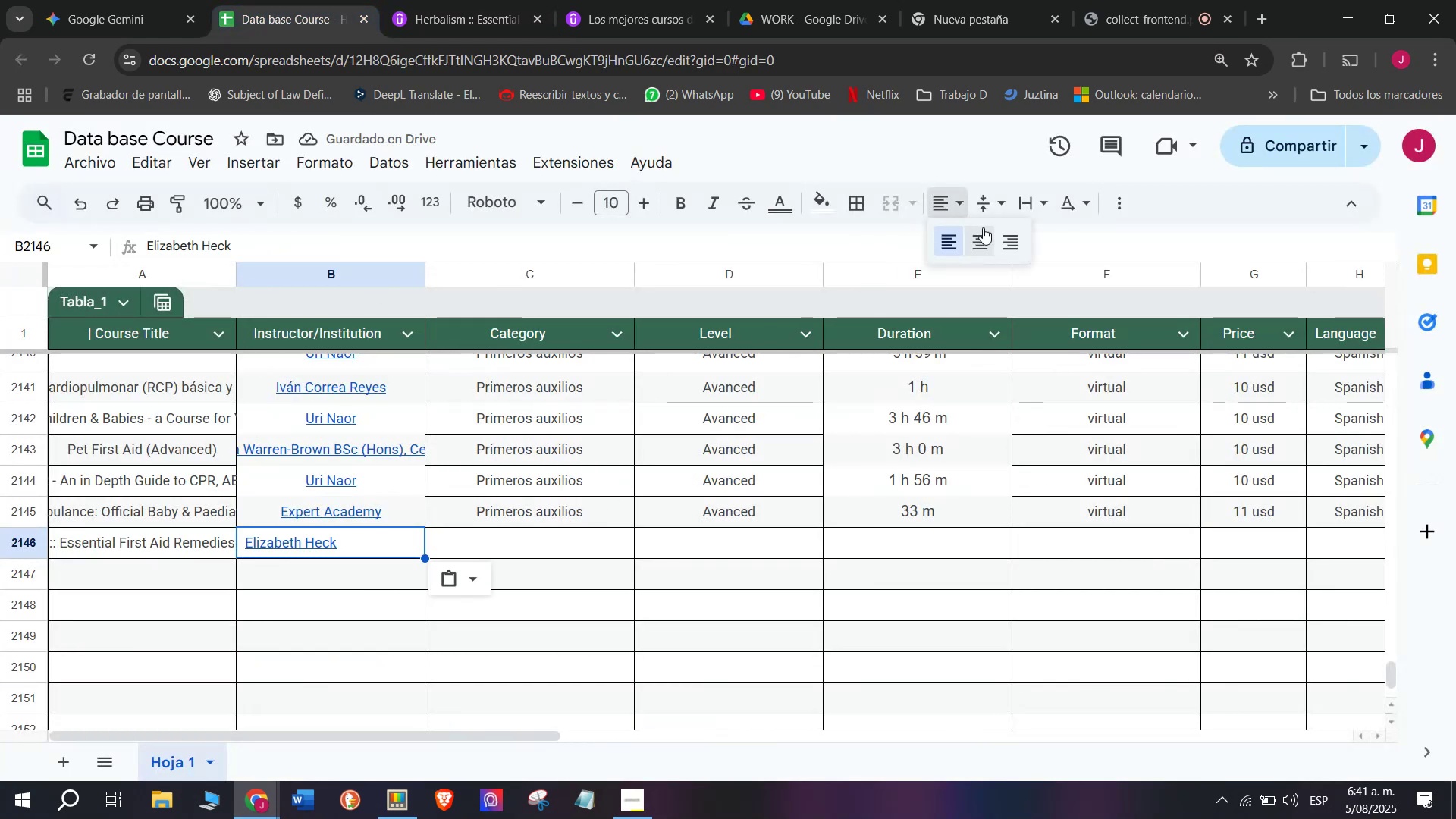 
left_click([983, 228])
 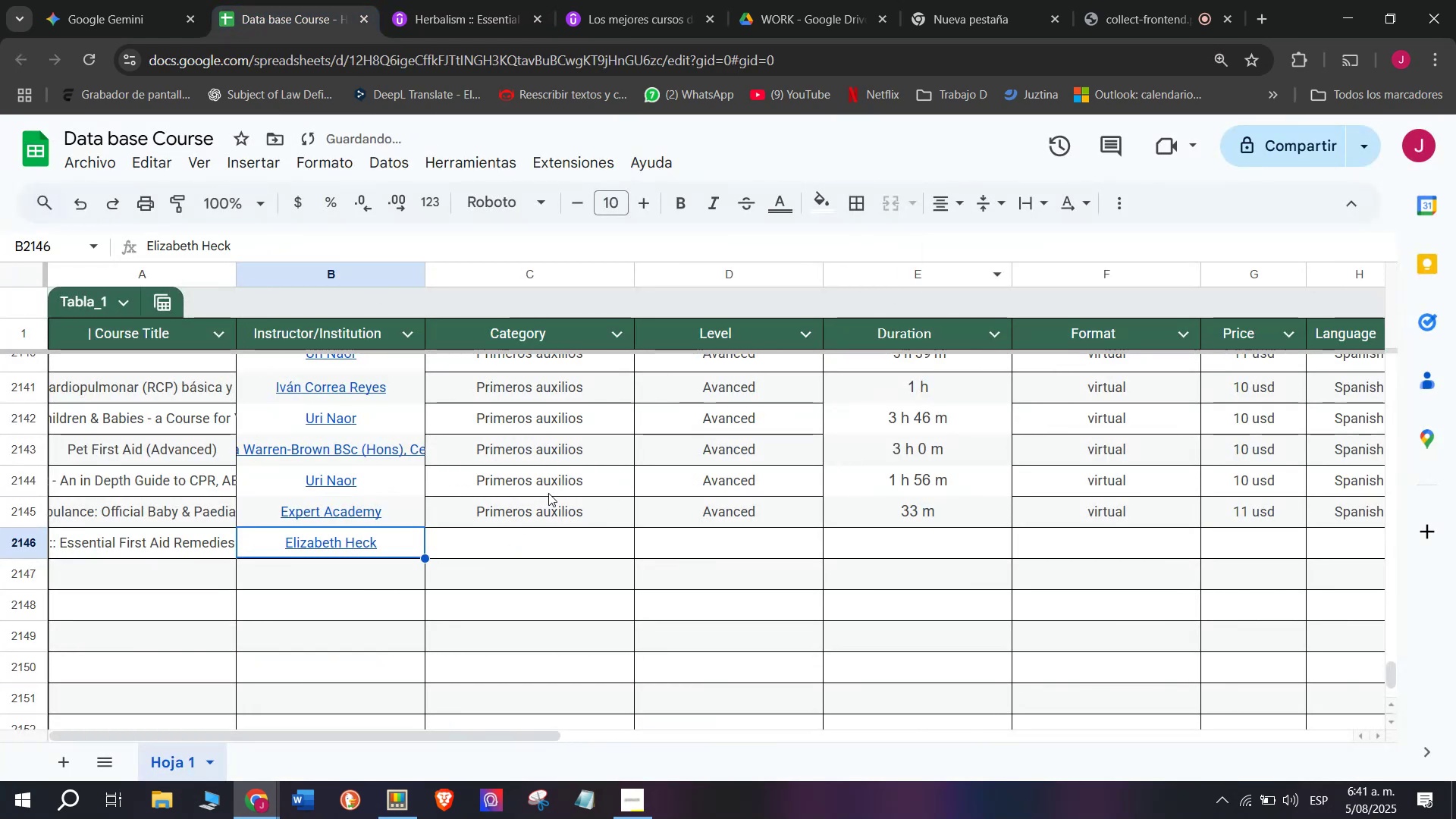 
left_click([557, 512])
 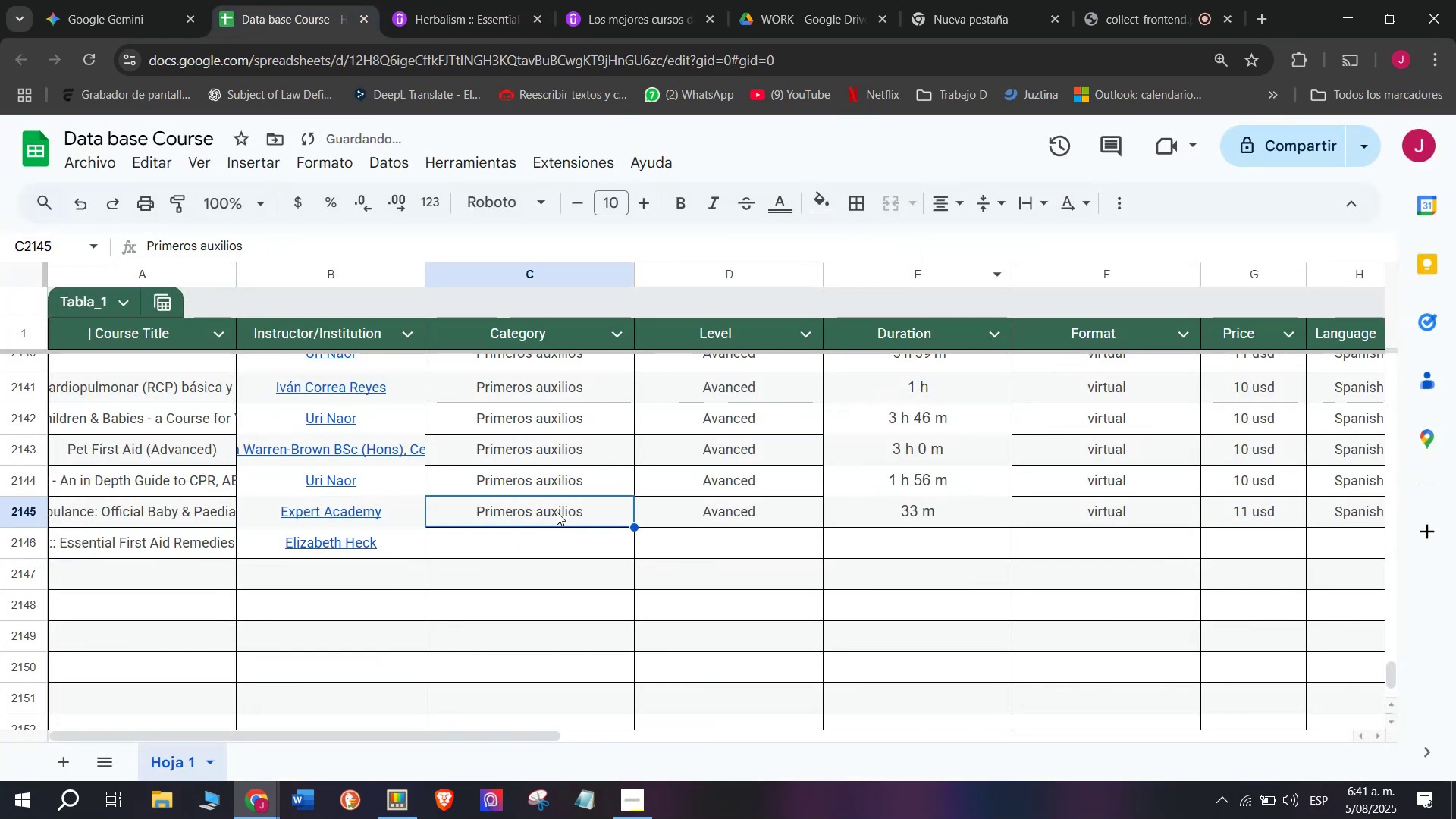 
key(Control+ControlLeft)
 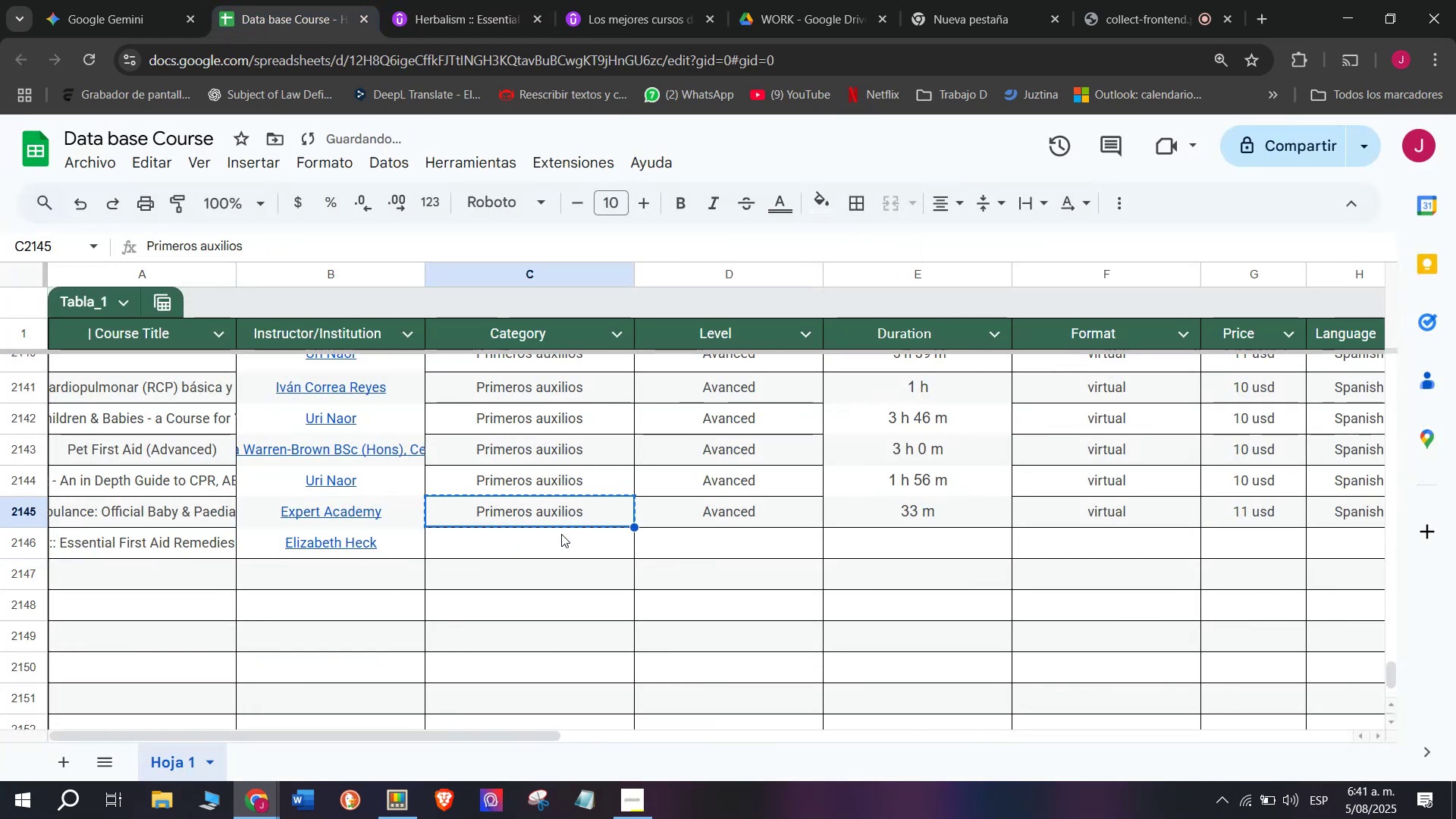 
key(Break)
 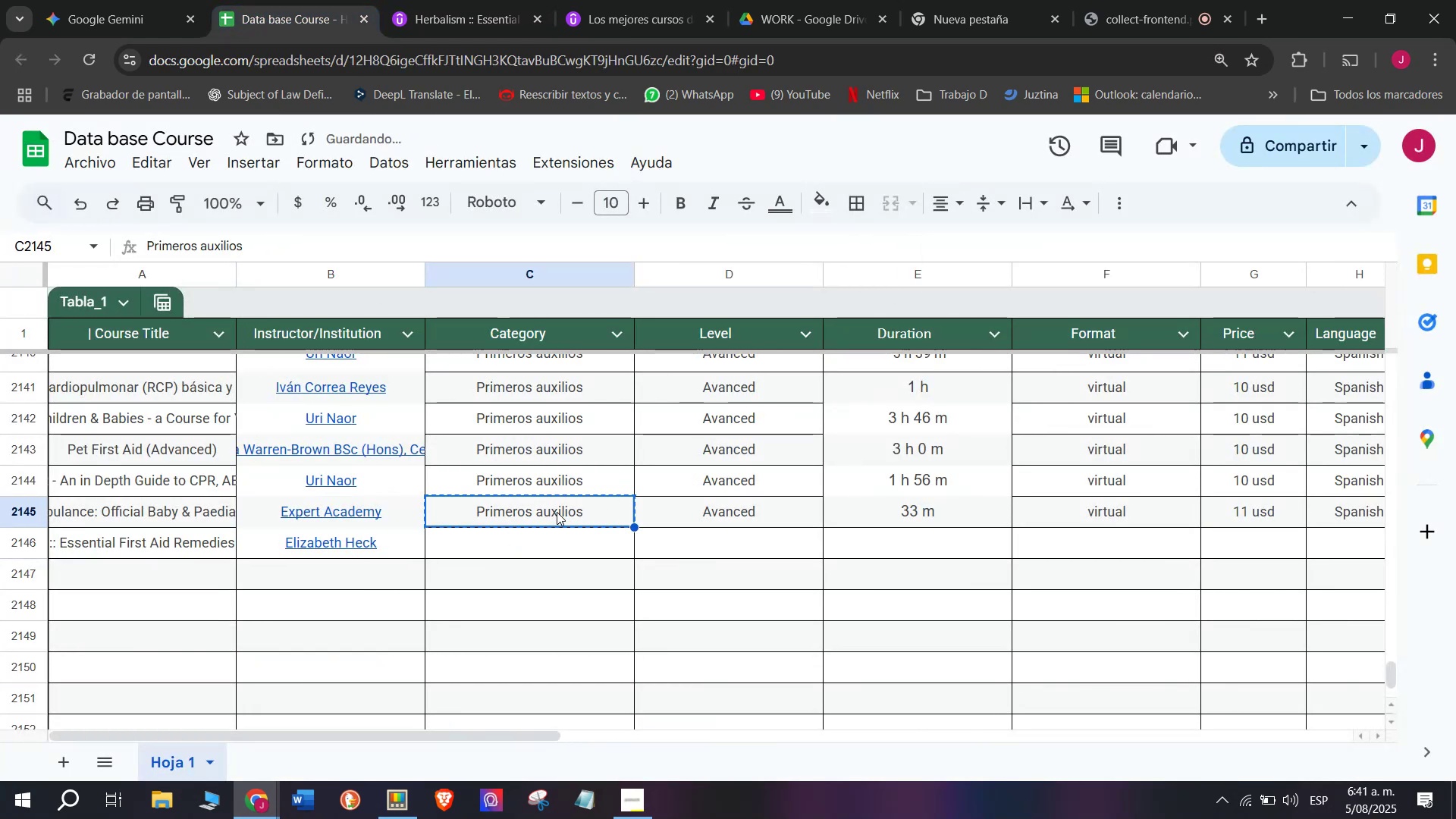 
key(Control+C)
 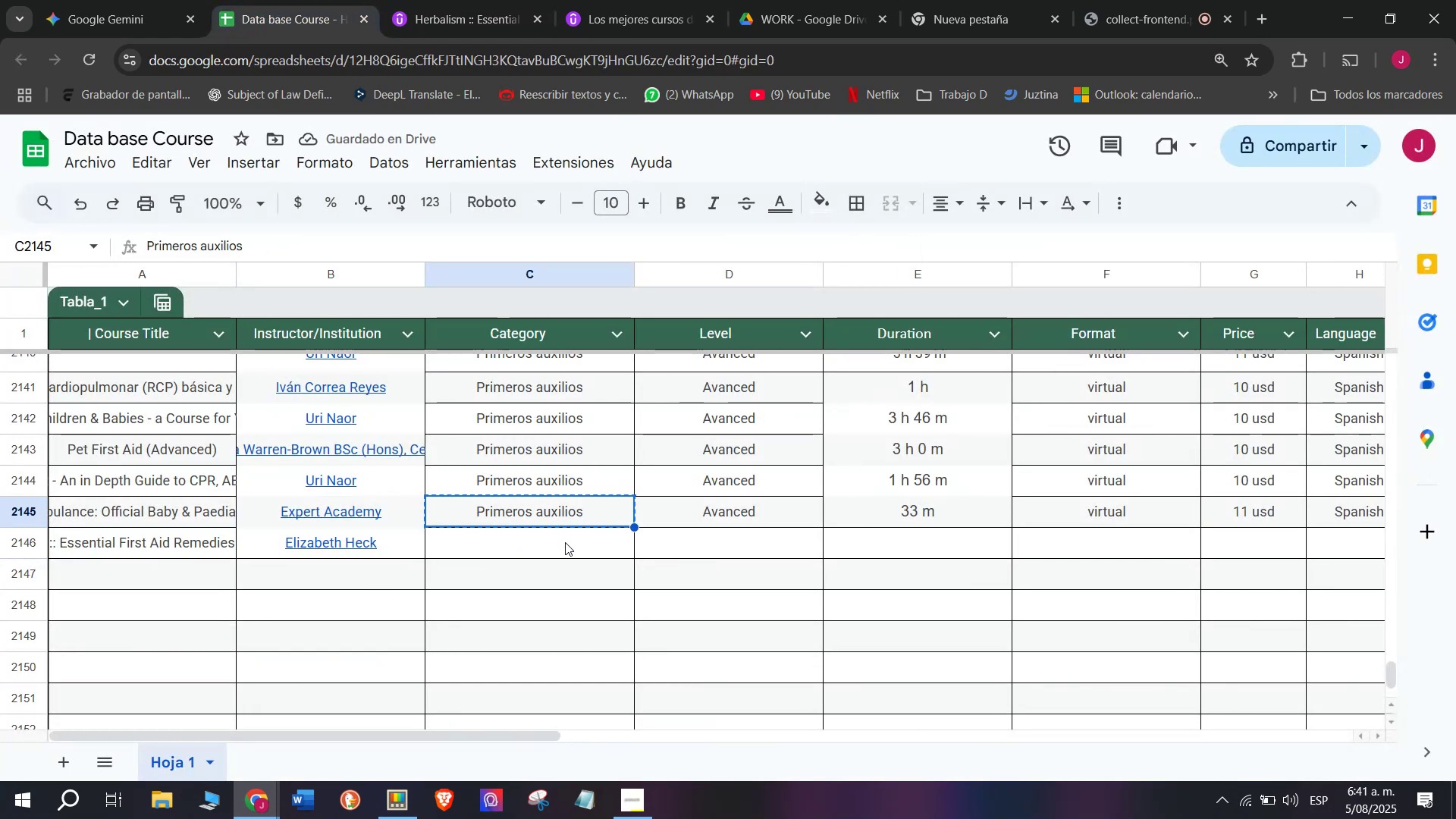 
left_click([565, 544])
 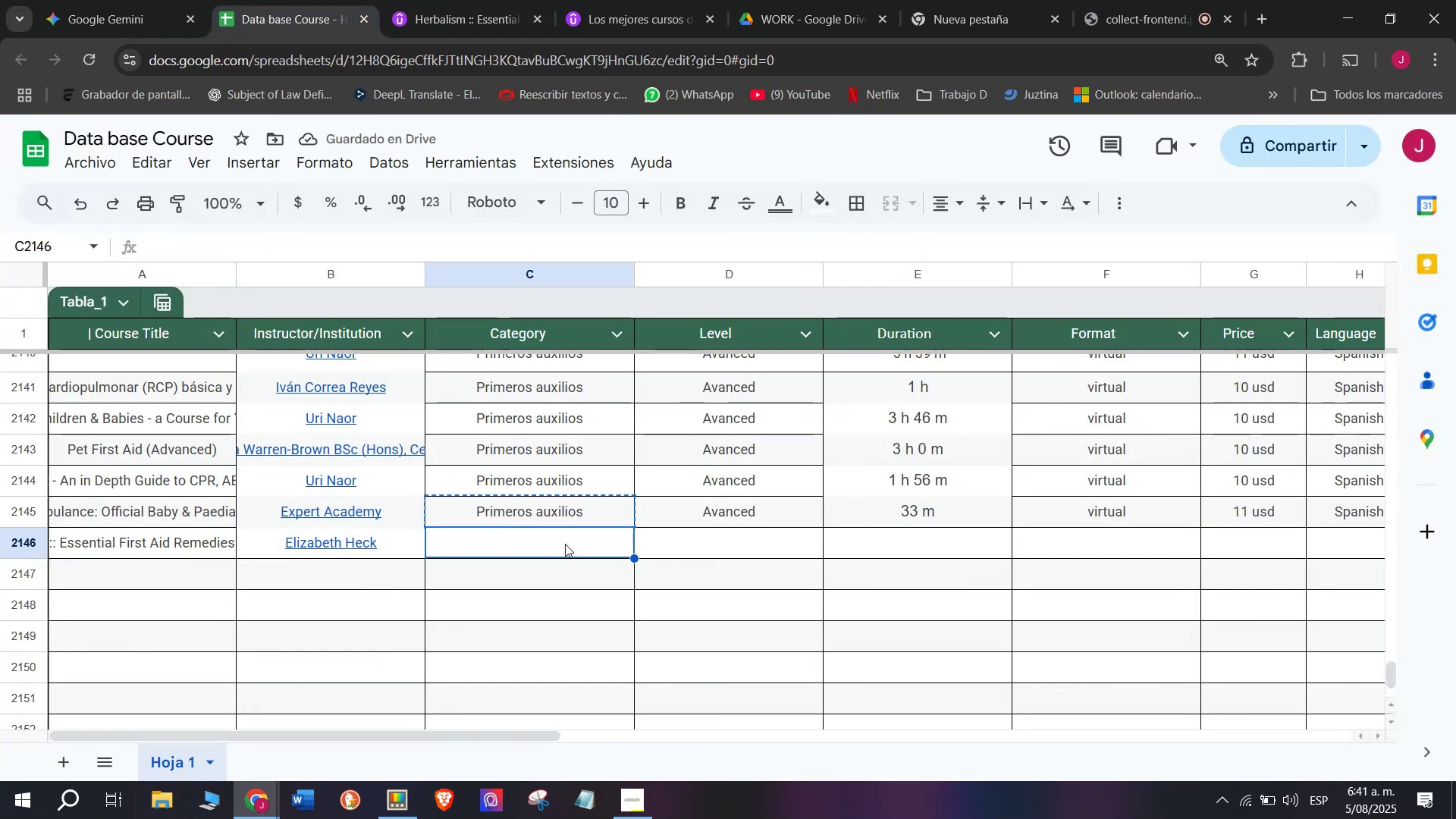 
key(Control+ControlLeft)
 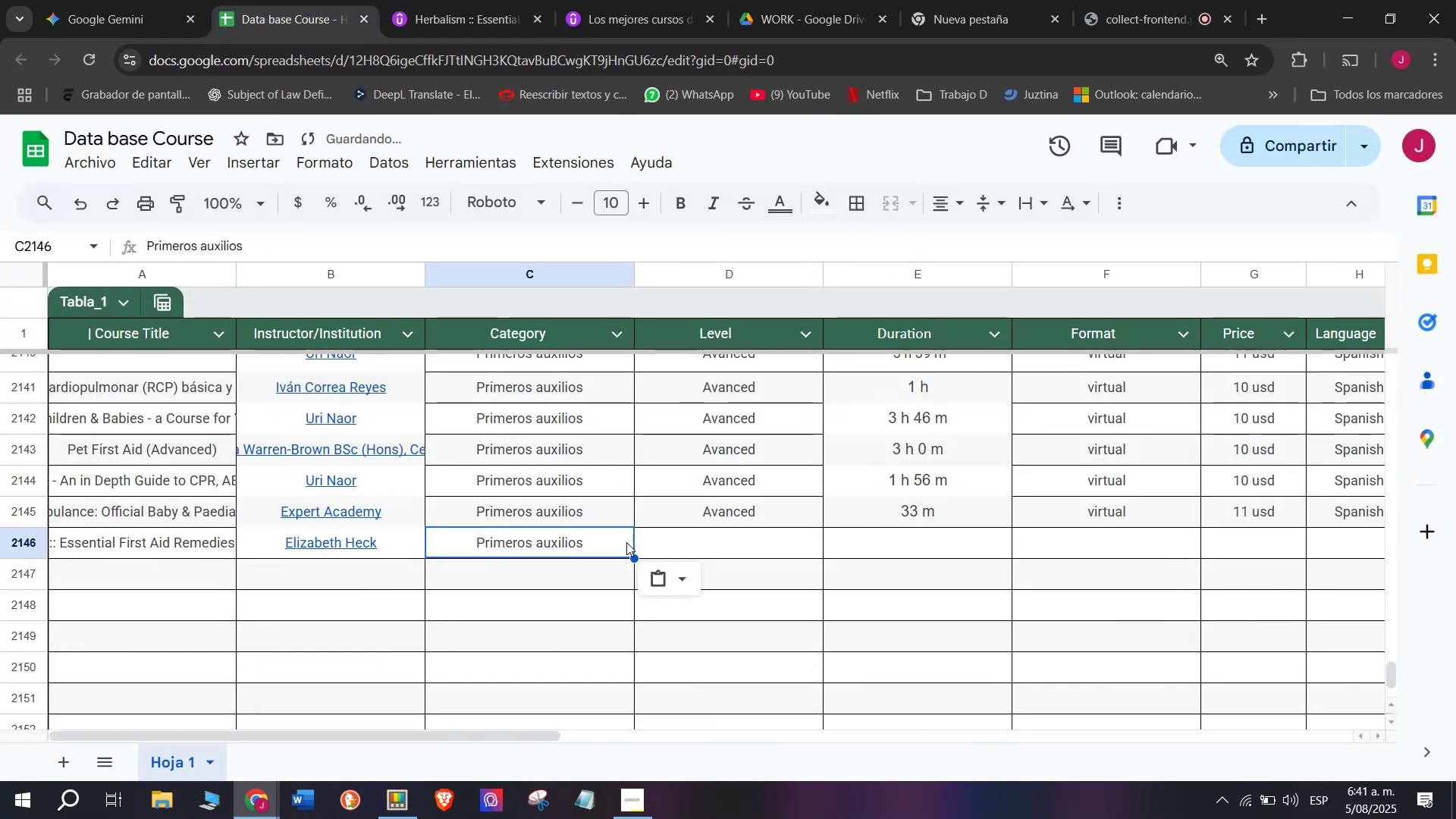 
key(Z)
 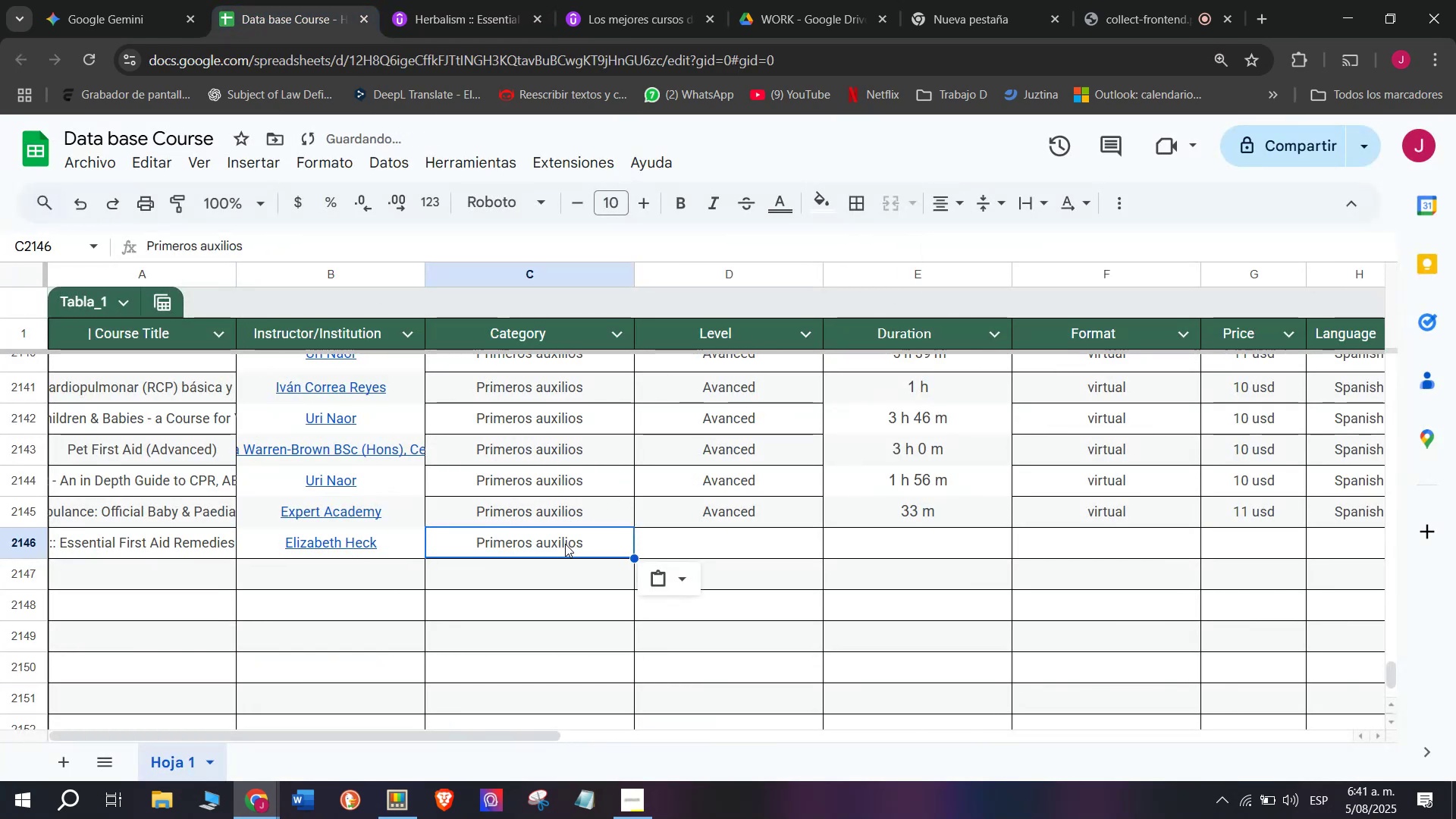 
key(Control+V)
 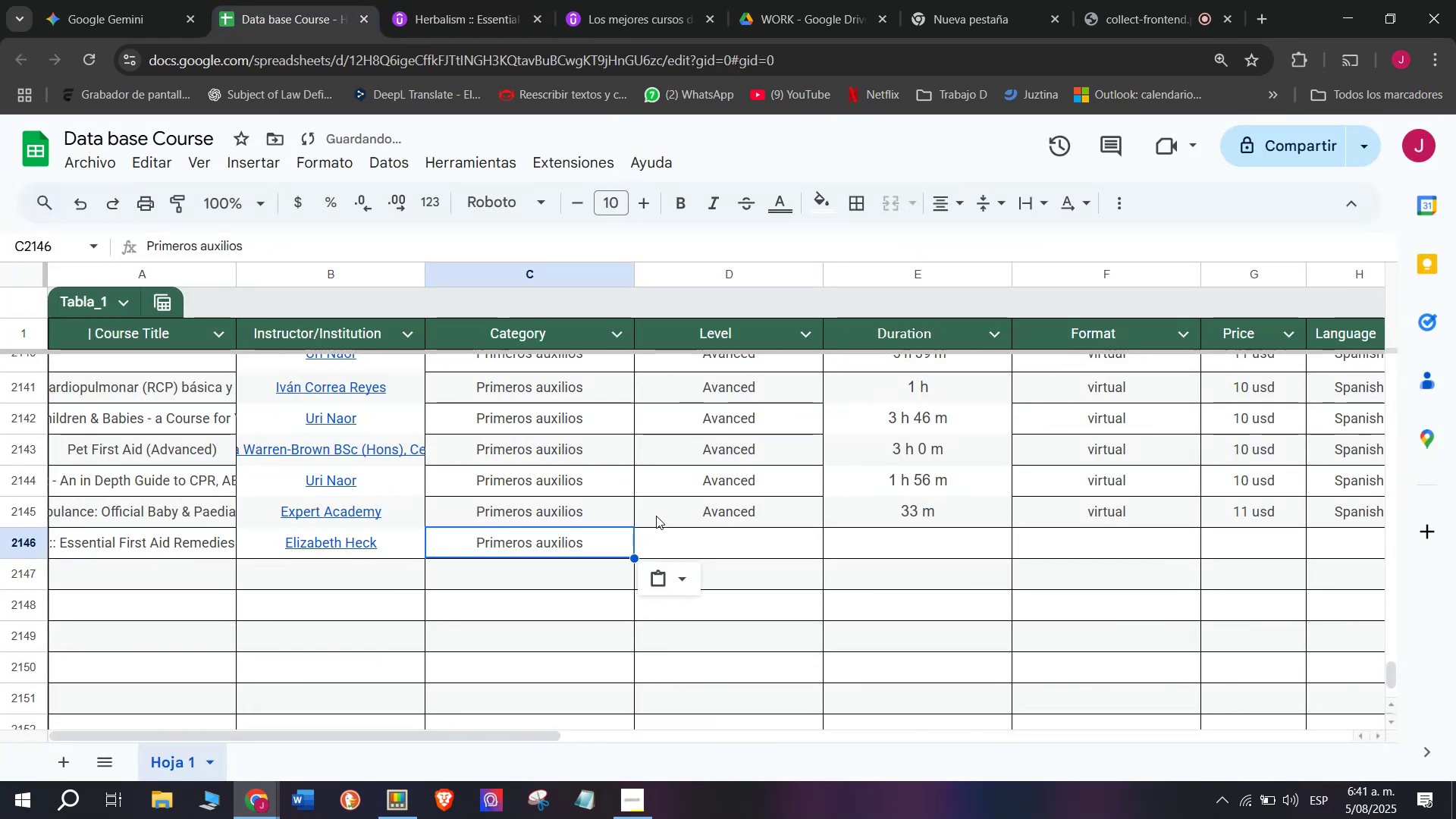 
left_click([657, 516])
 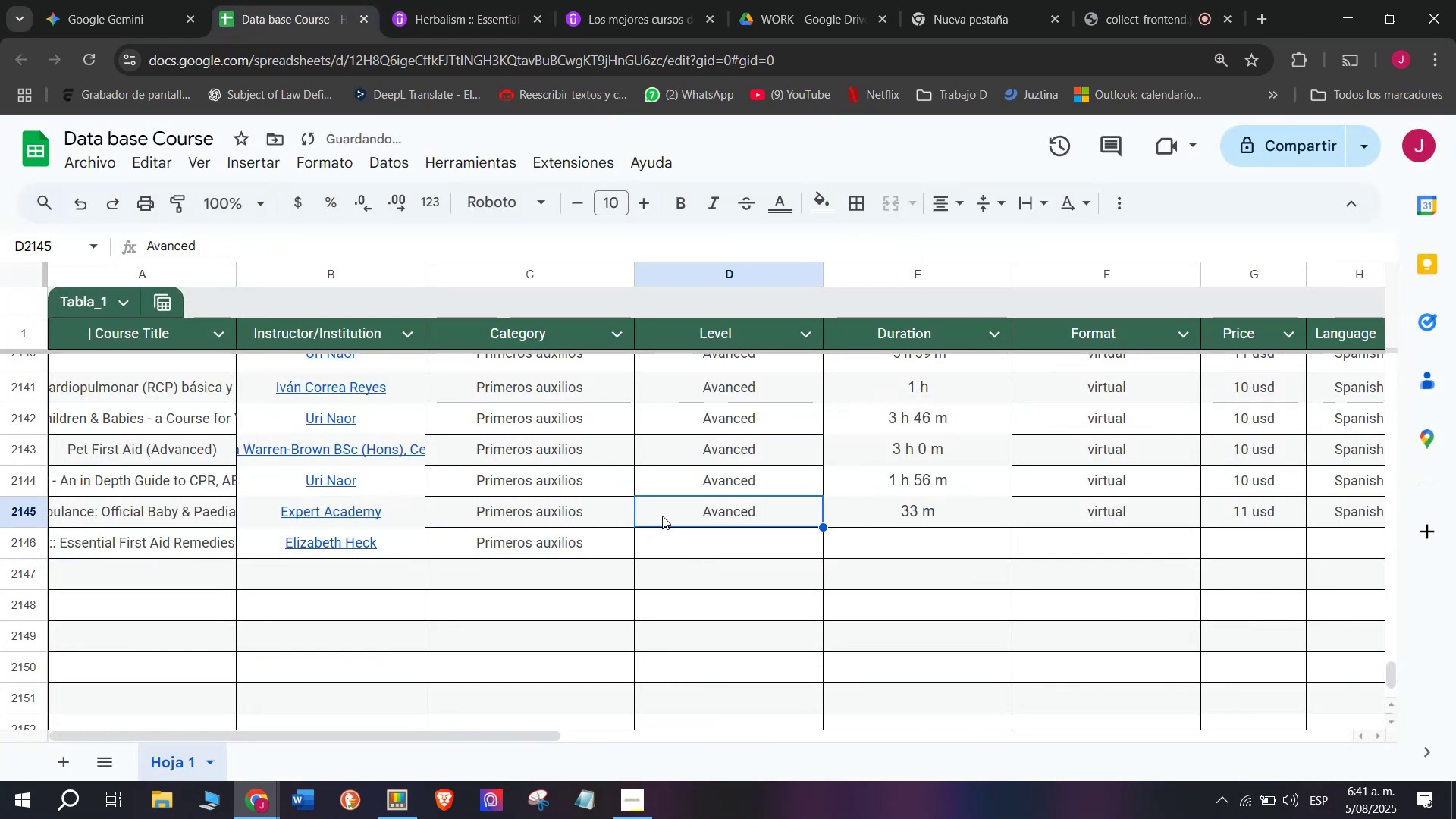 
key(Control+ControlLeft)
 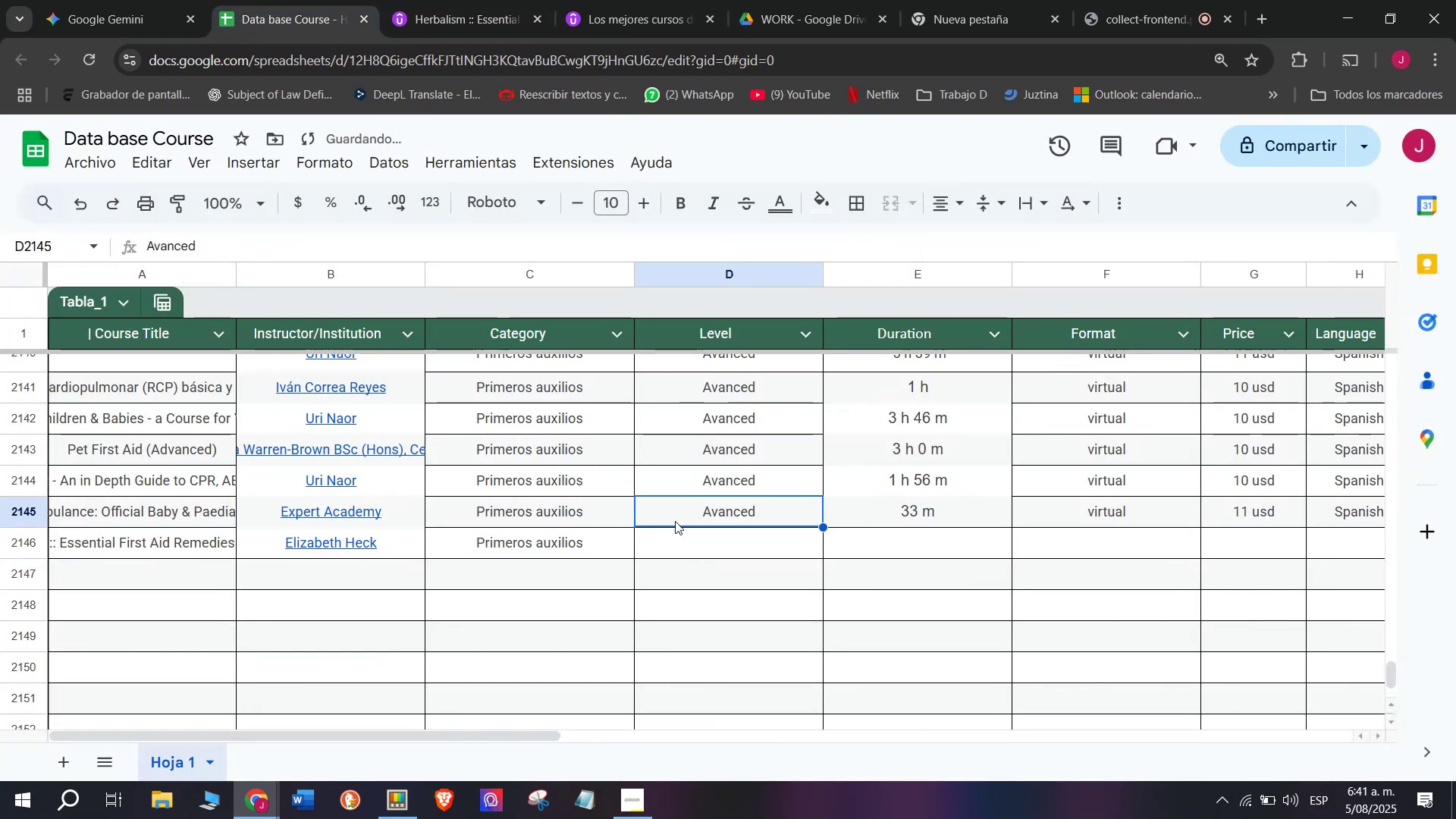 
key(Break)
 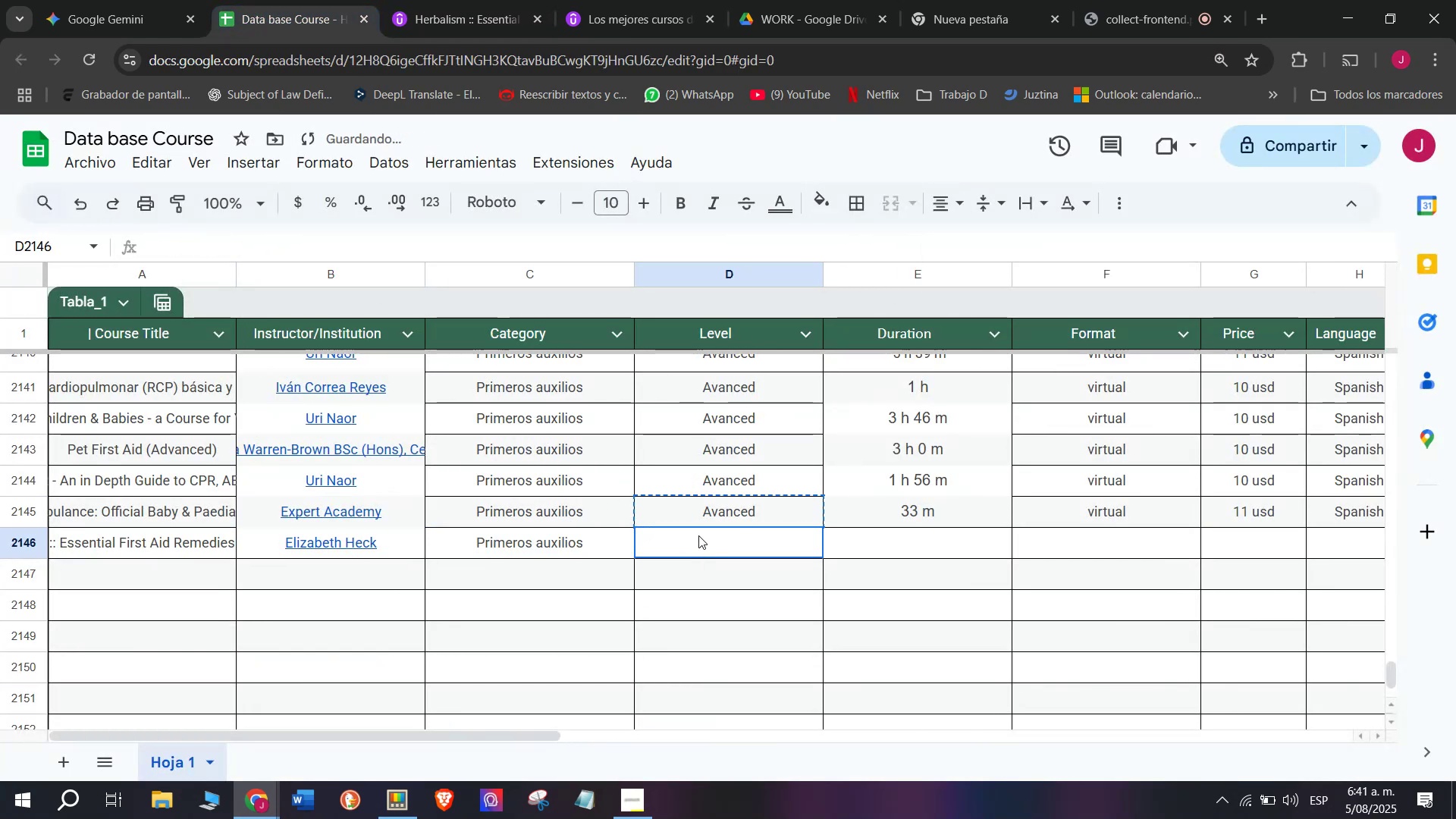 
key(Control+C)
 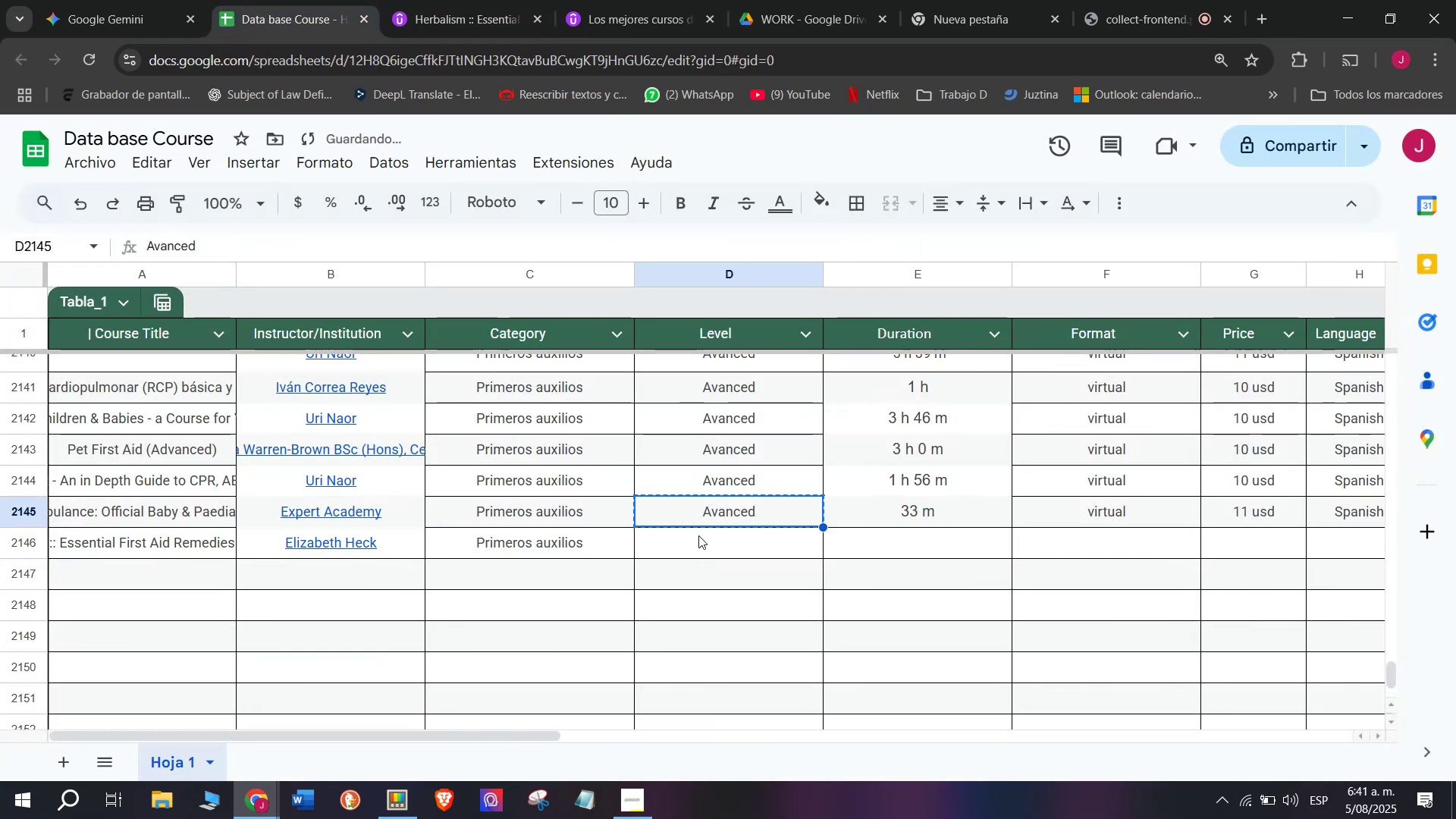 
left_click([698, 535])
 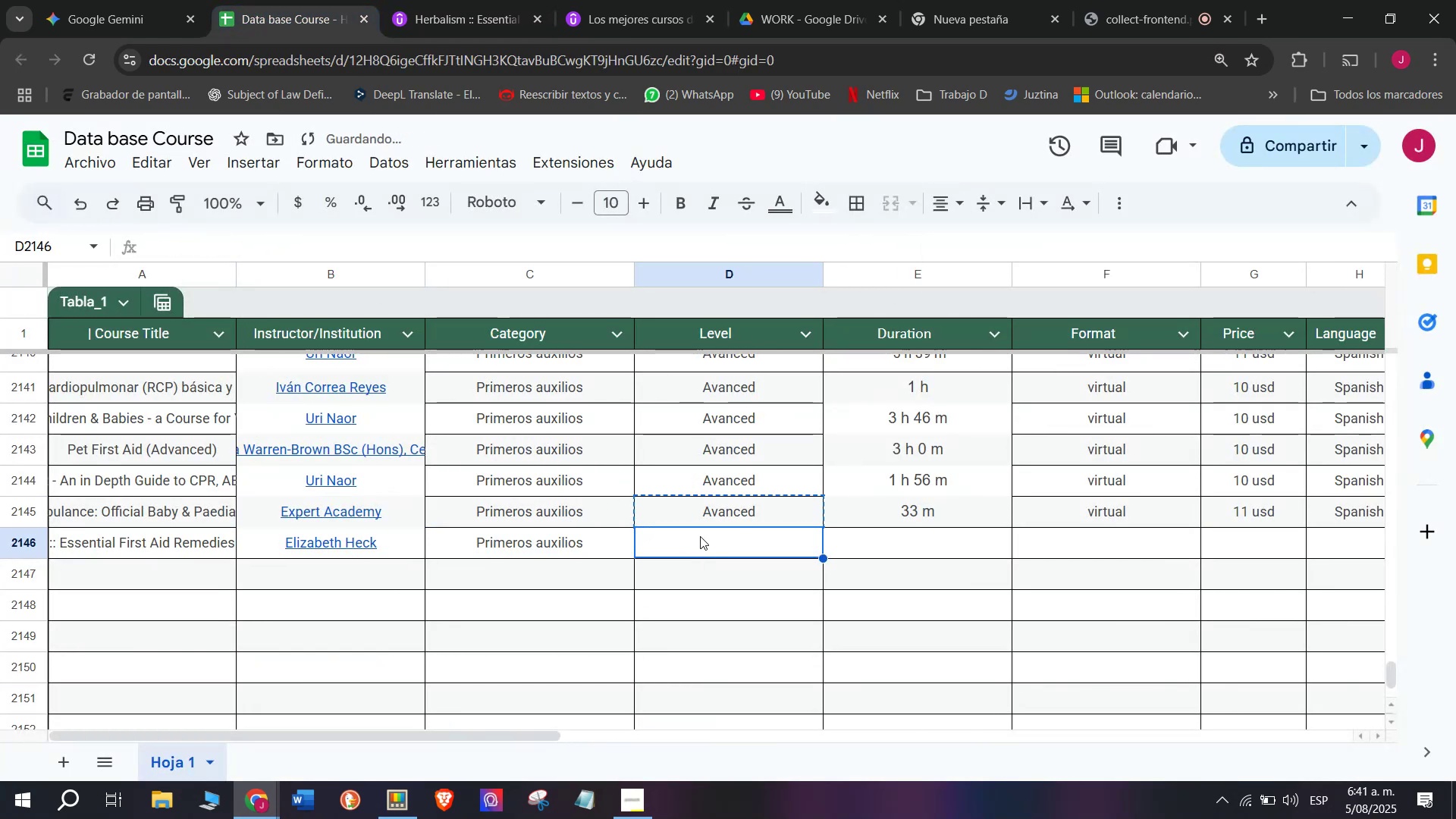 
key(Z)
 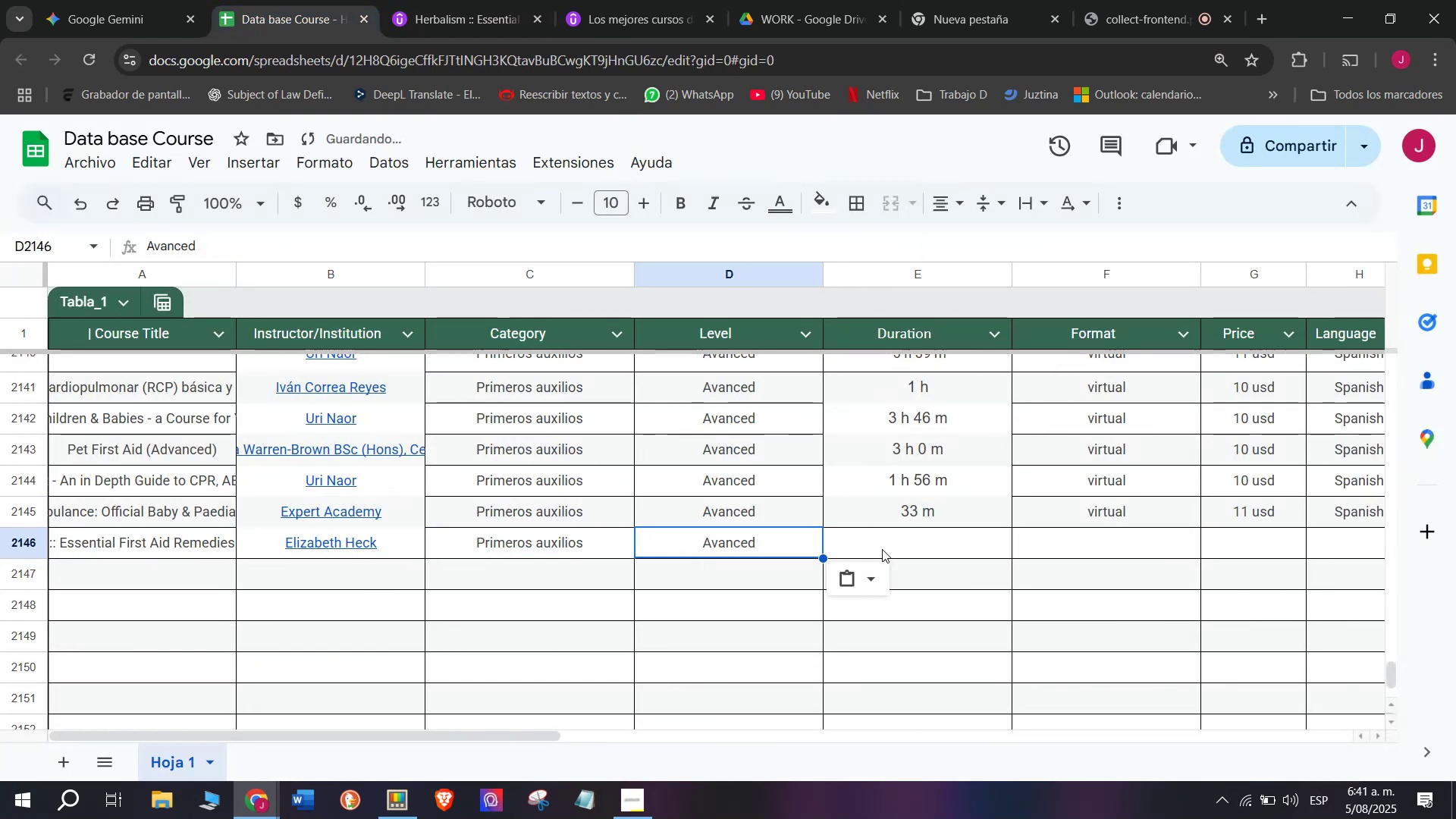 
key(Control+ControlLeft)
 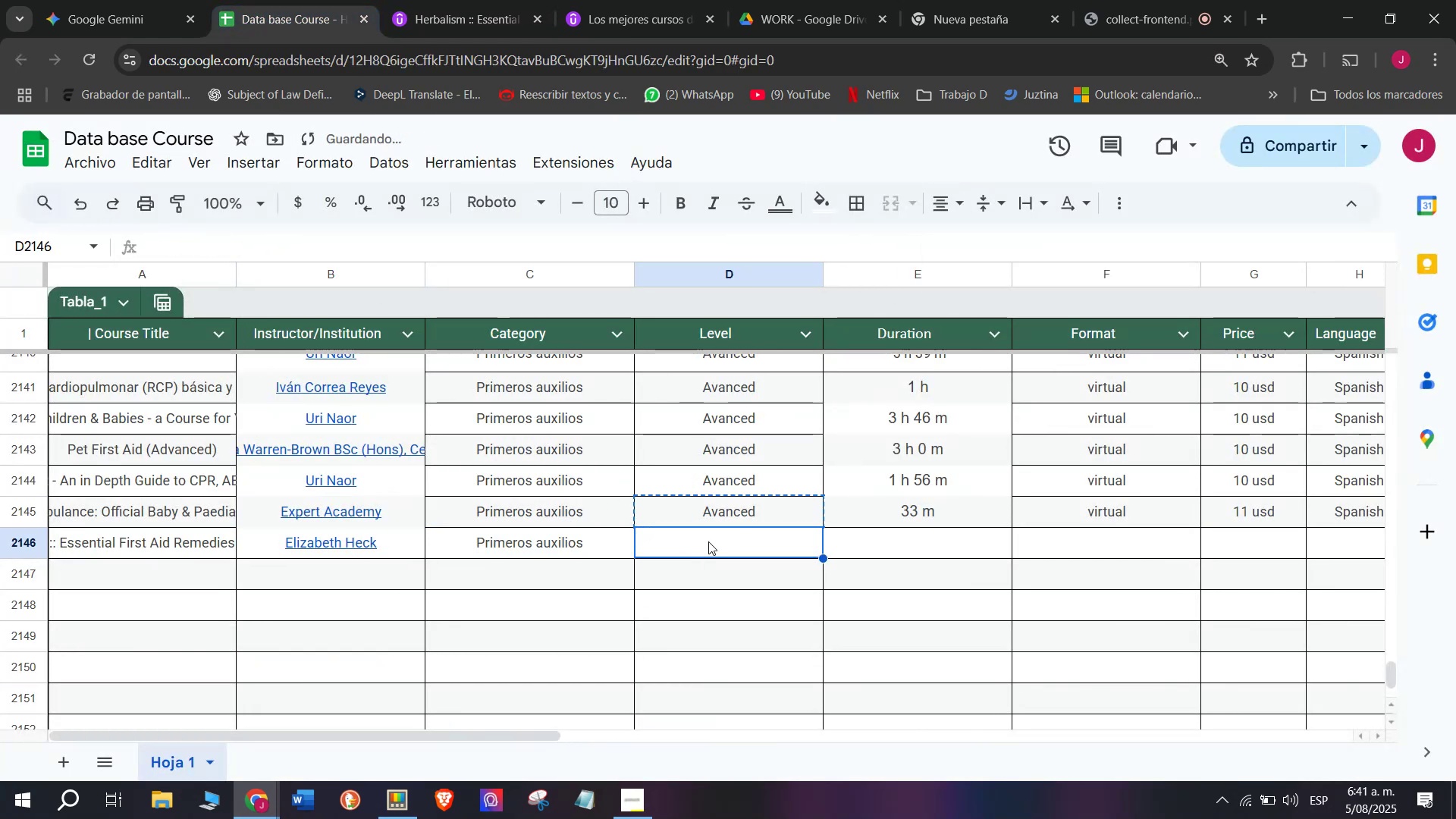 
key(Control+V)
 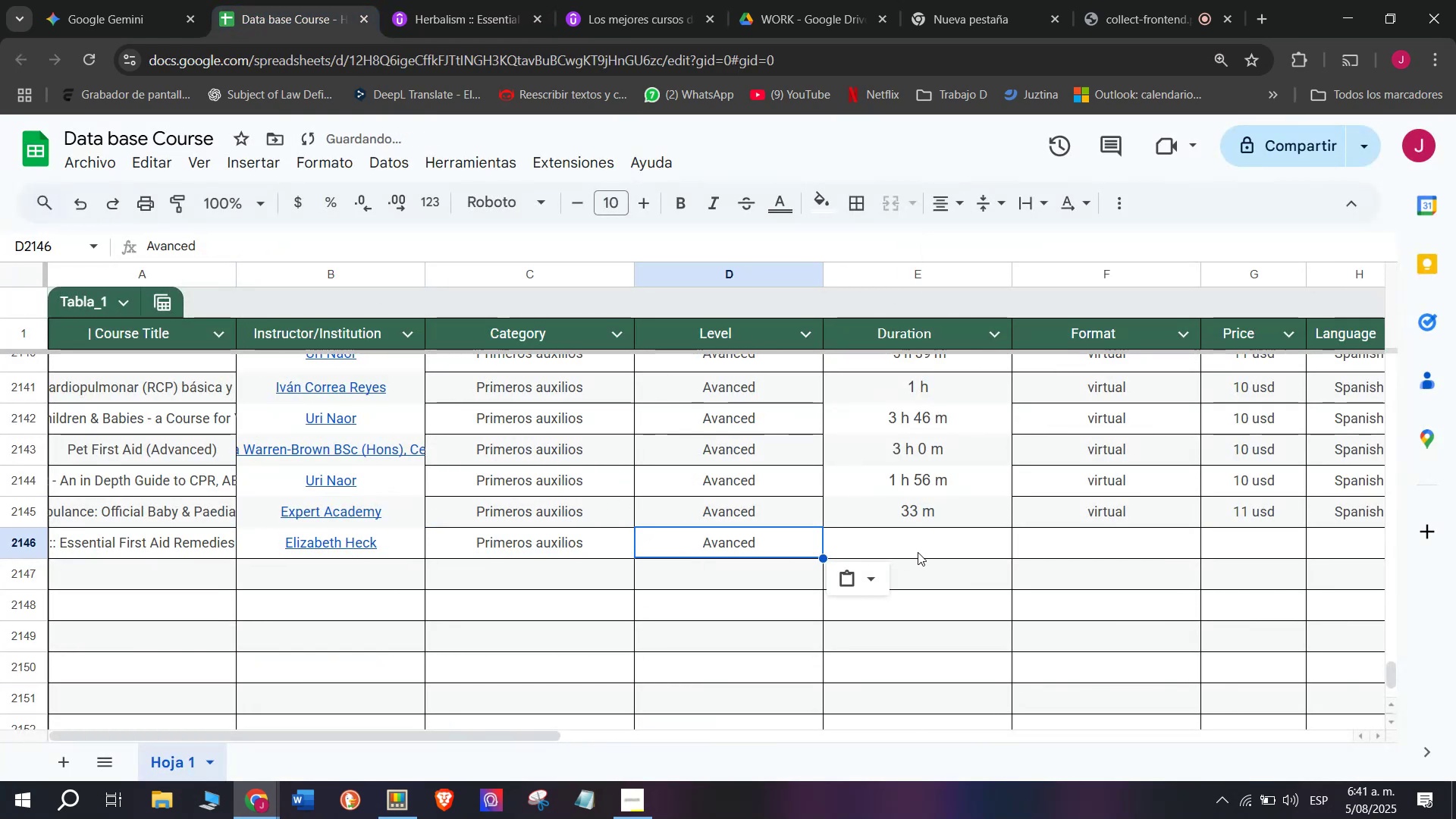 
left_click([918, 552])
 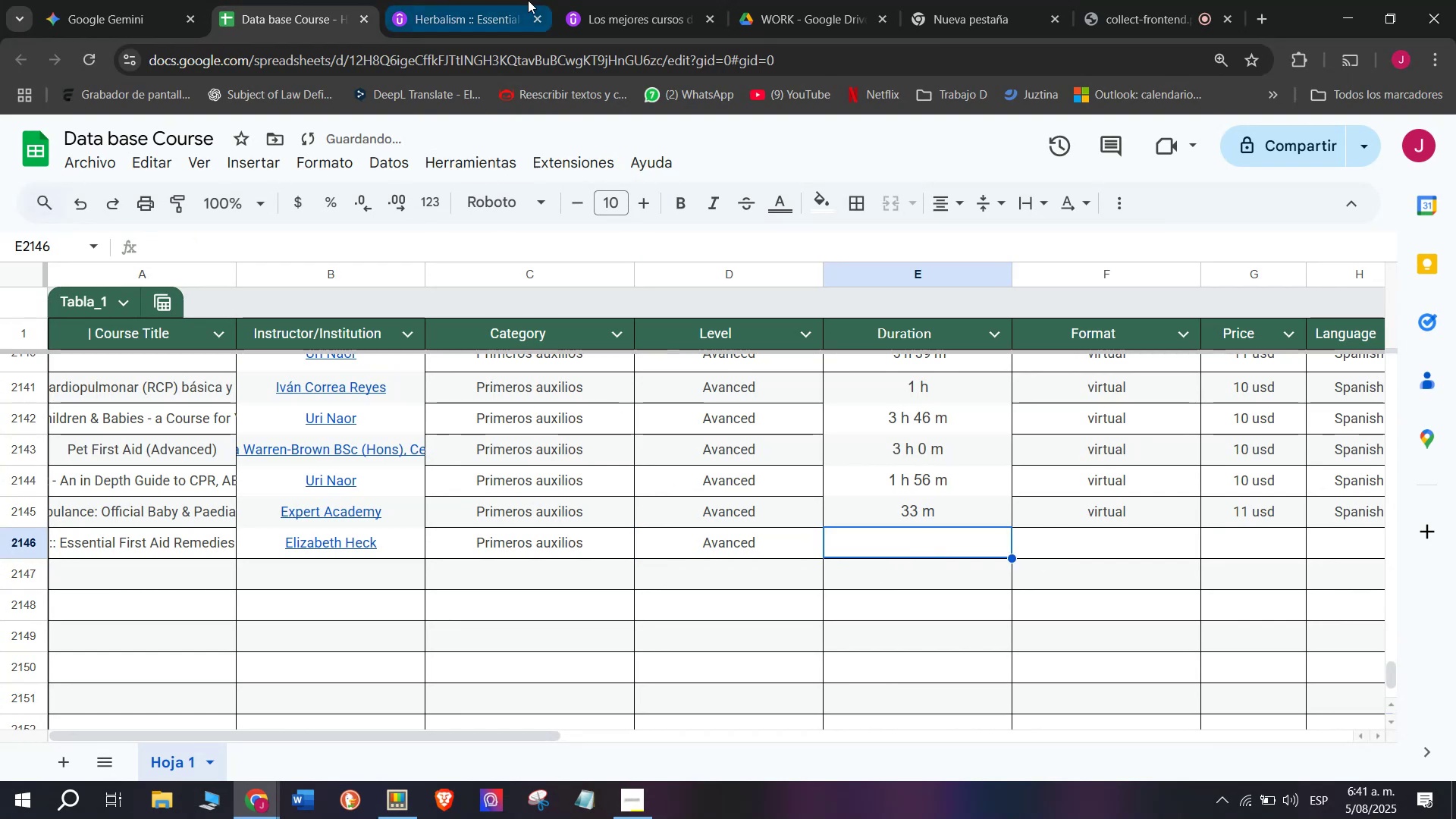 
left_click([500, 0])
 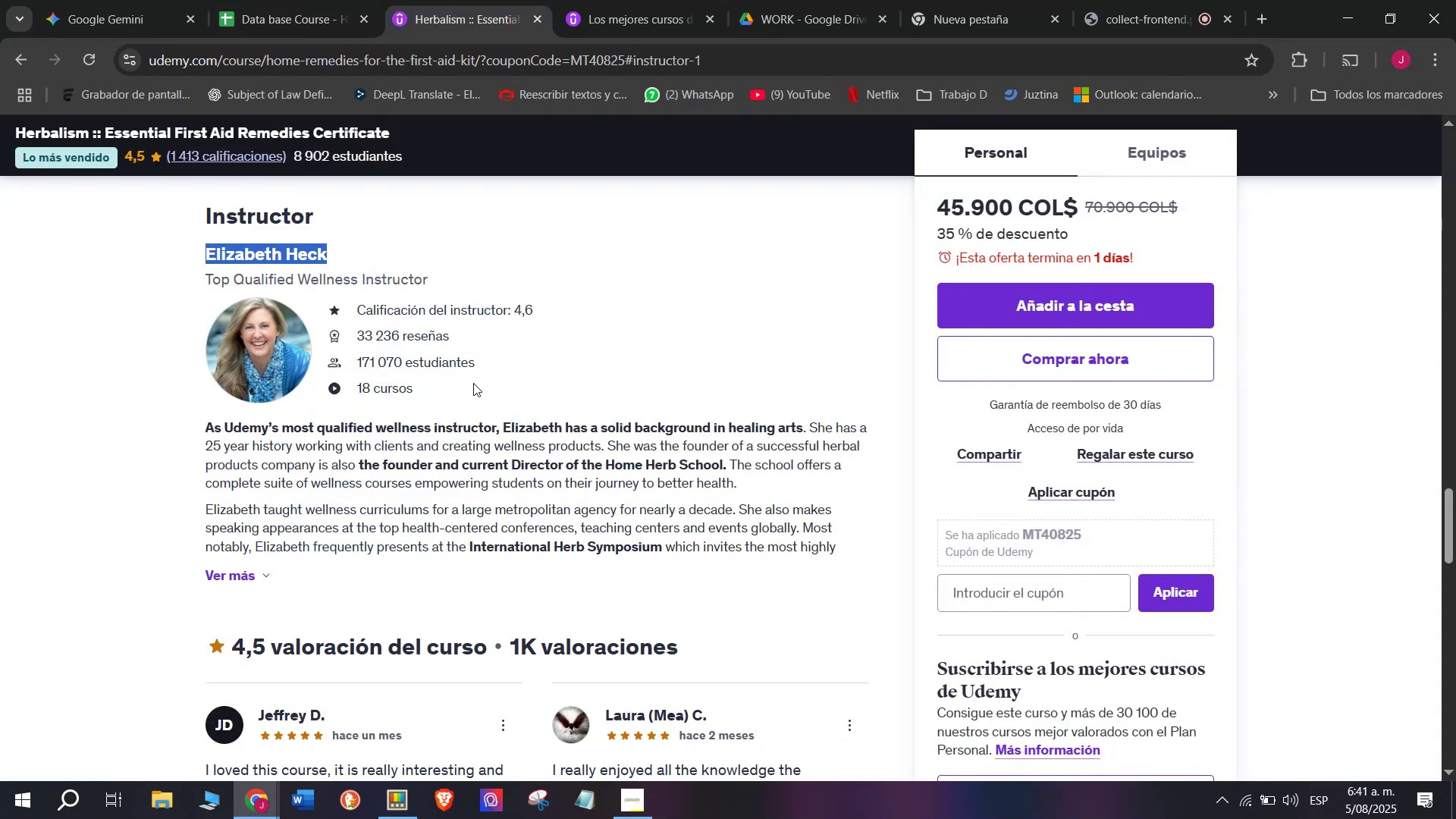 
scroll: coordinate [432, 428], scroll_direction: up, amount: 9.0
 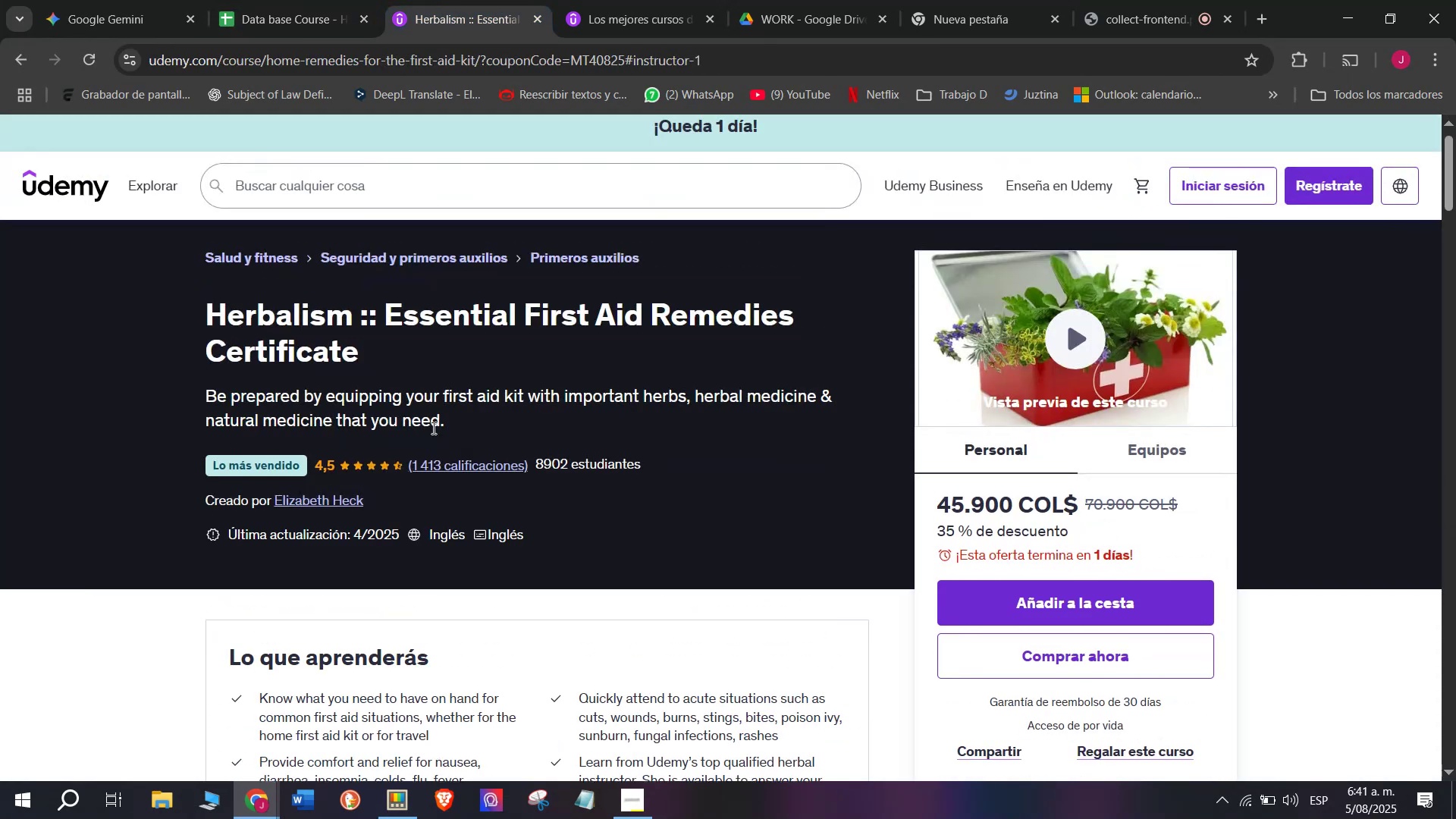 
scroll: coordinate [417, 433], scroll_direction: down, amount: 6.0
 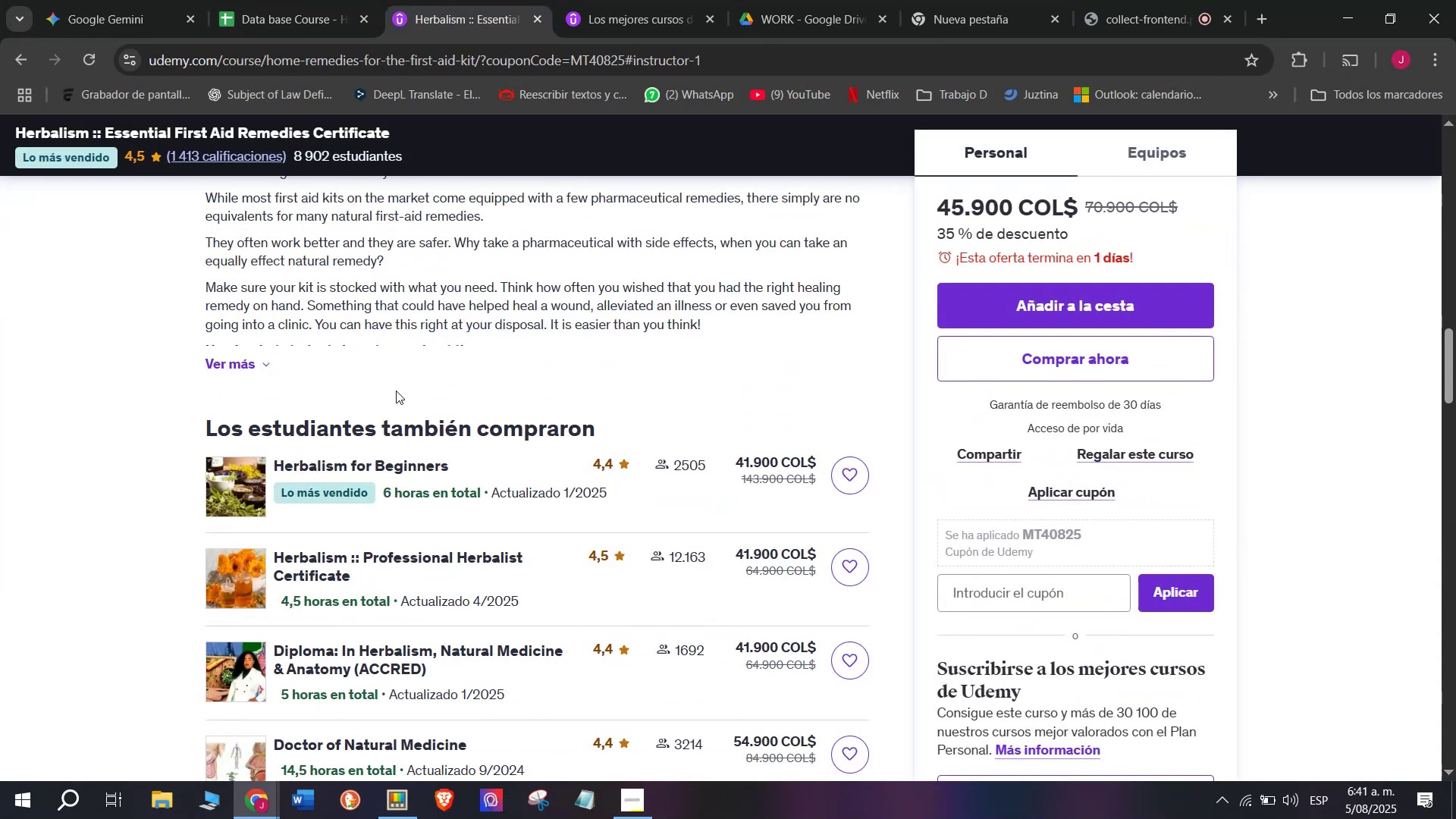 
scroll: coordinate [397, 380], scroll_direction: up, amount: 2.0
 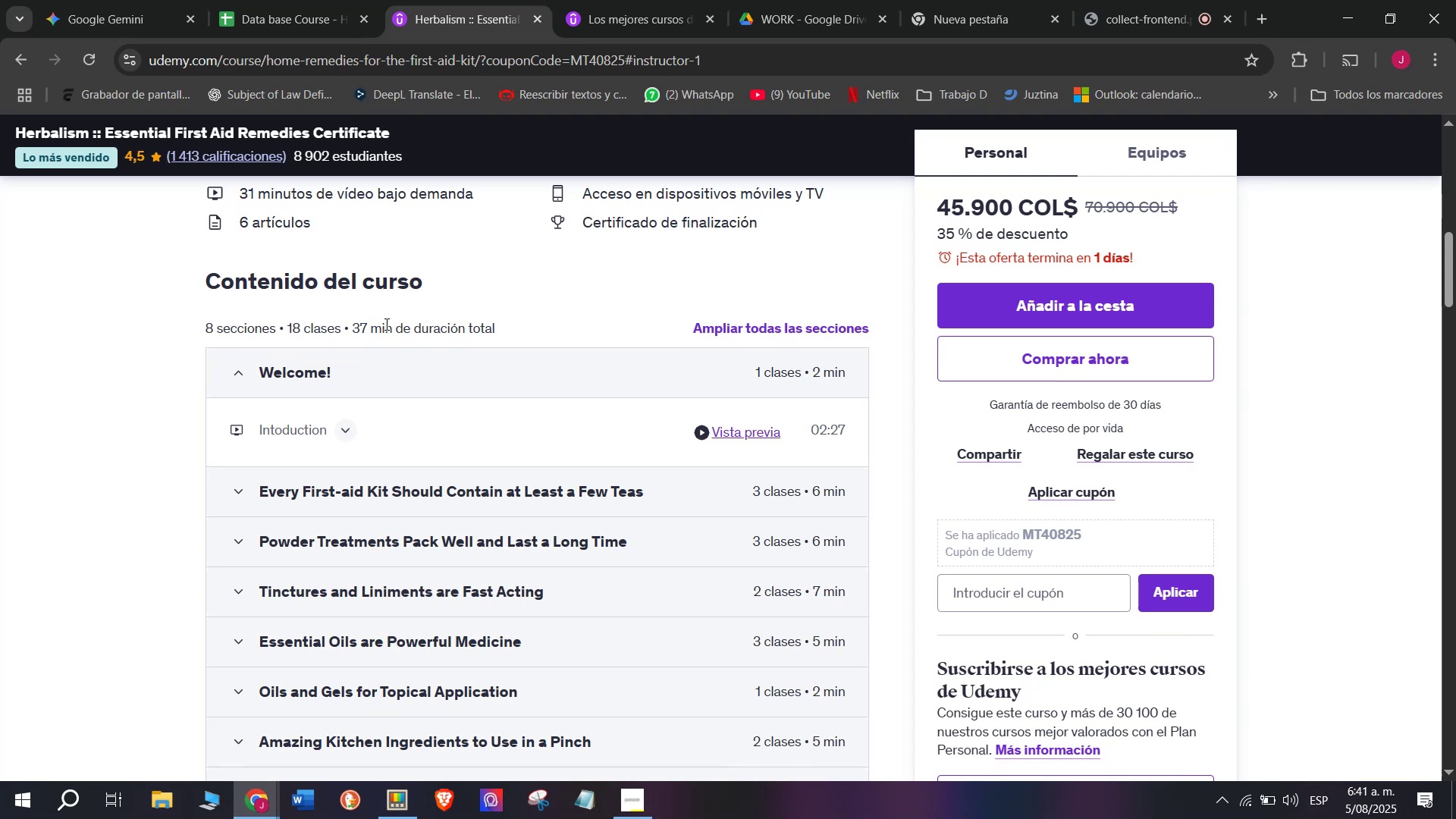 
left_click_drag(start_coordinate=[381, 328], to_coordinate=[354, 327])
 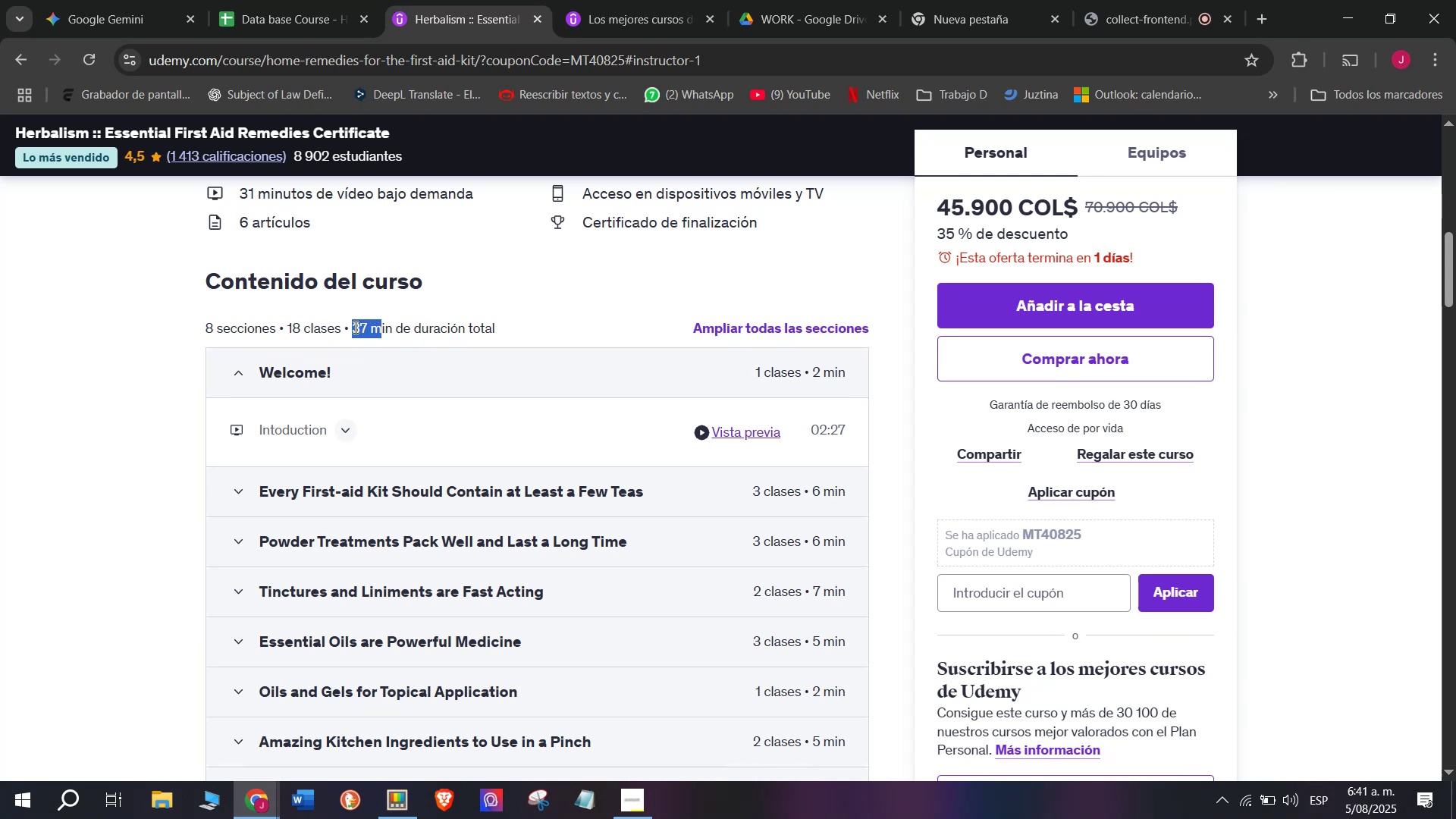 
key(Control+ControlLeft)
 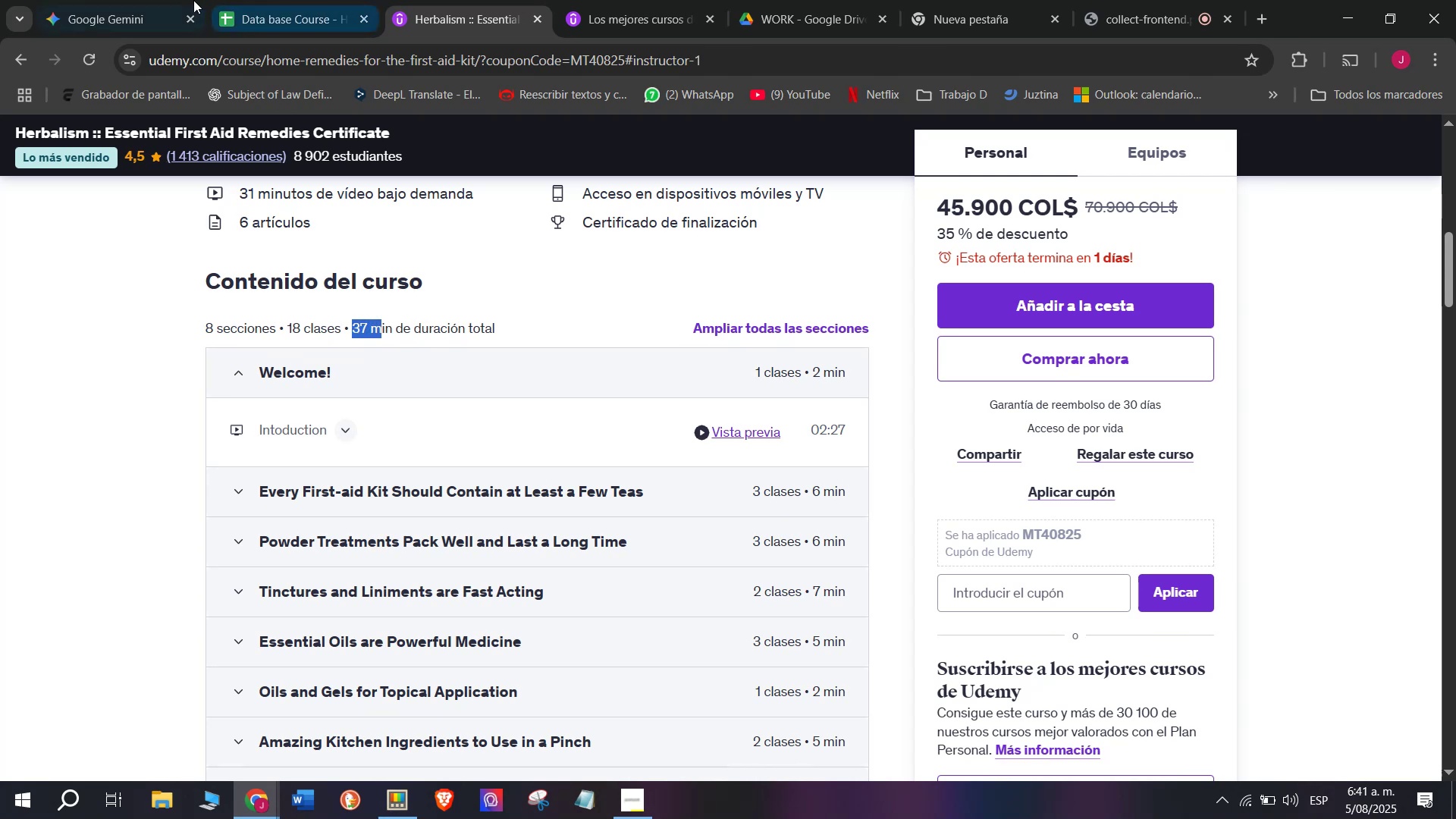 
key(Break)
 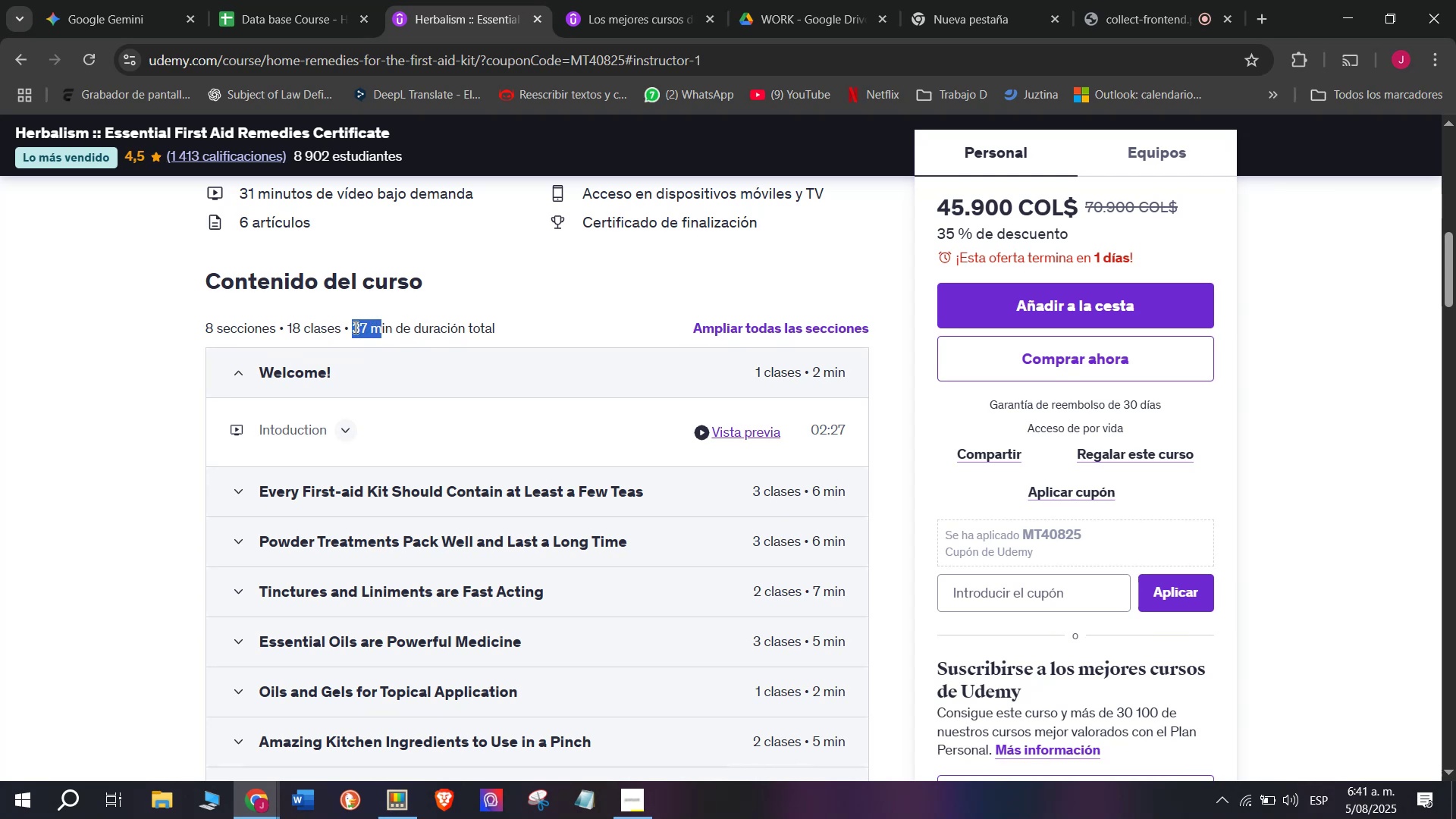 
key(Control+C)
 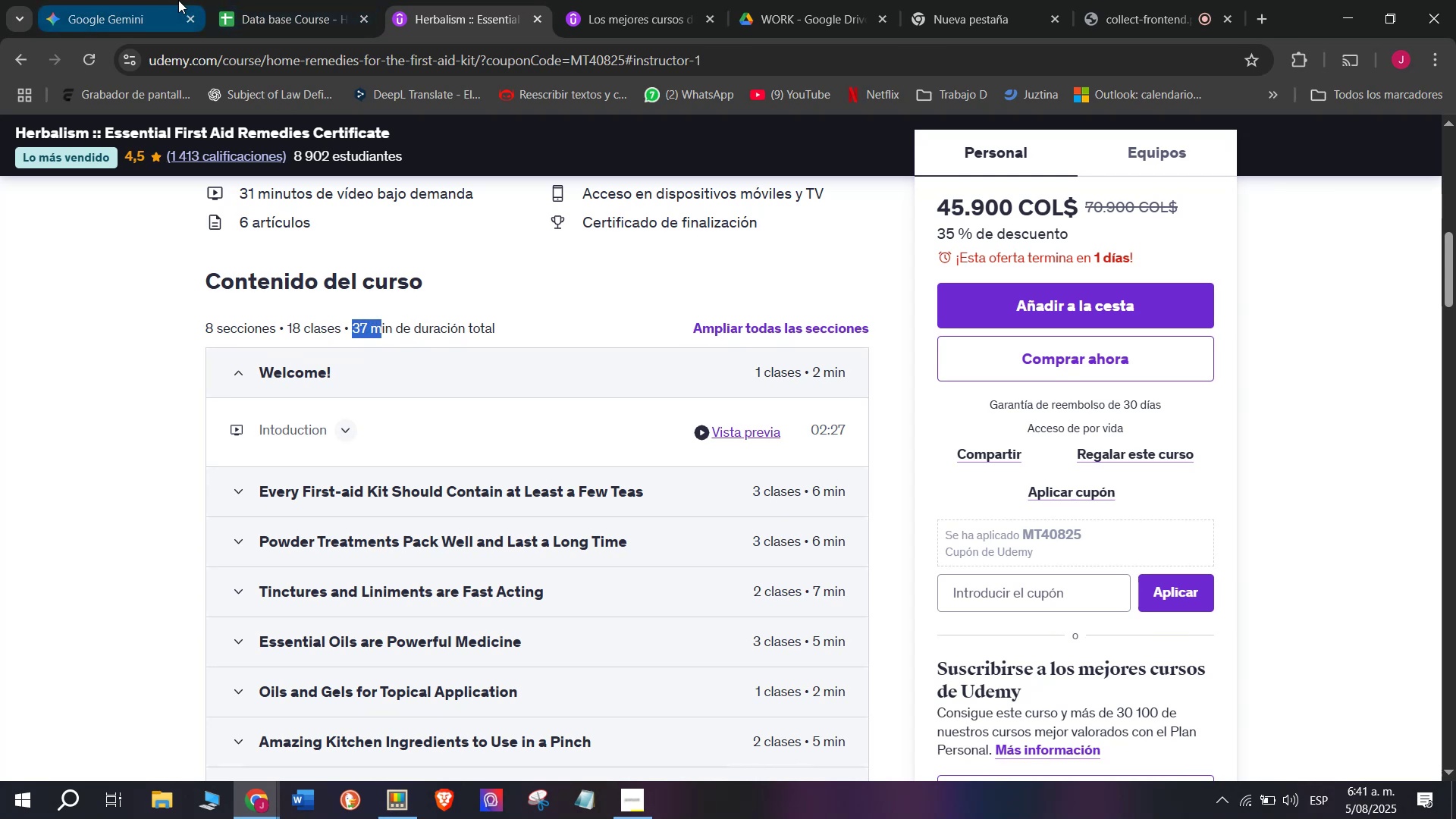 
left_click([278, 0])
 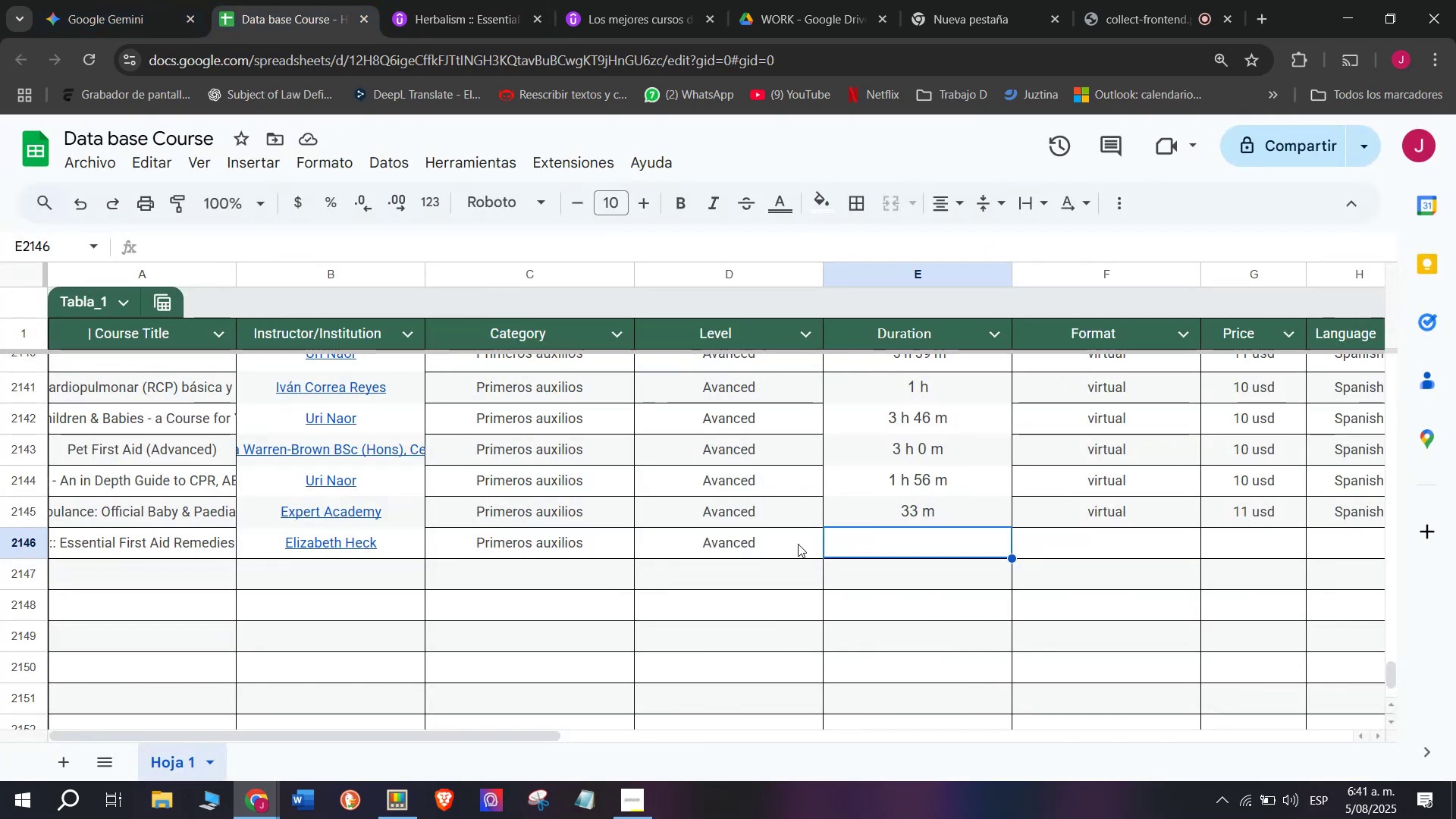 
key(Z)
 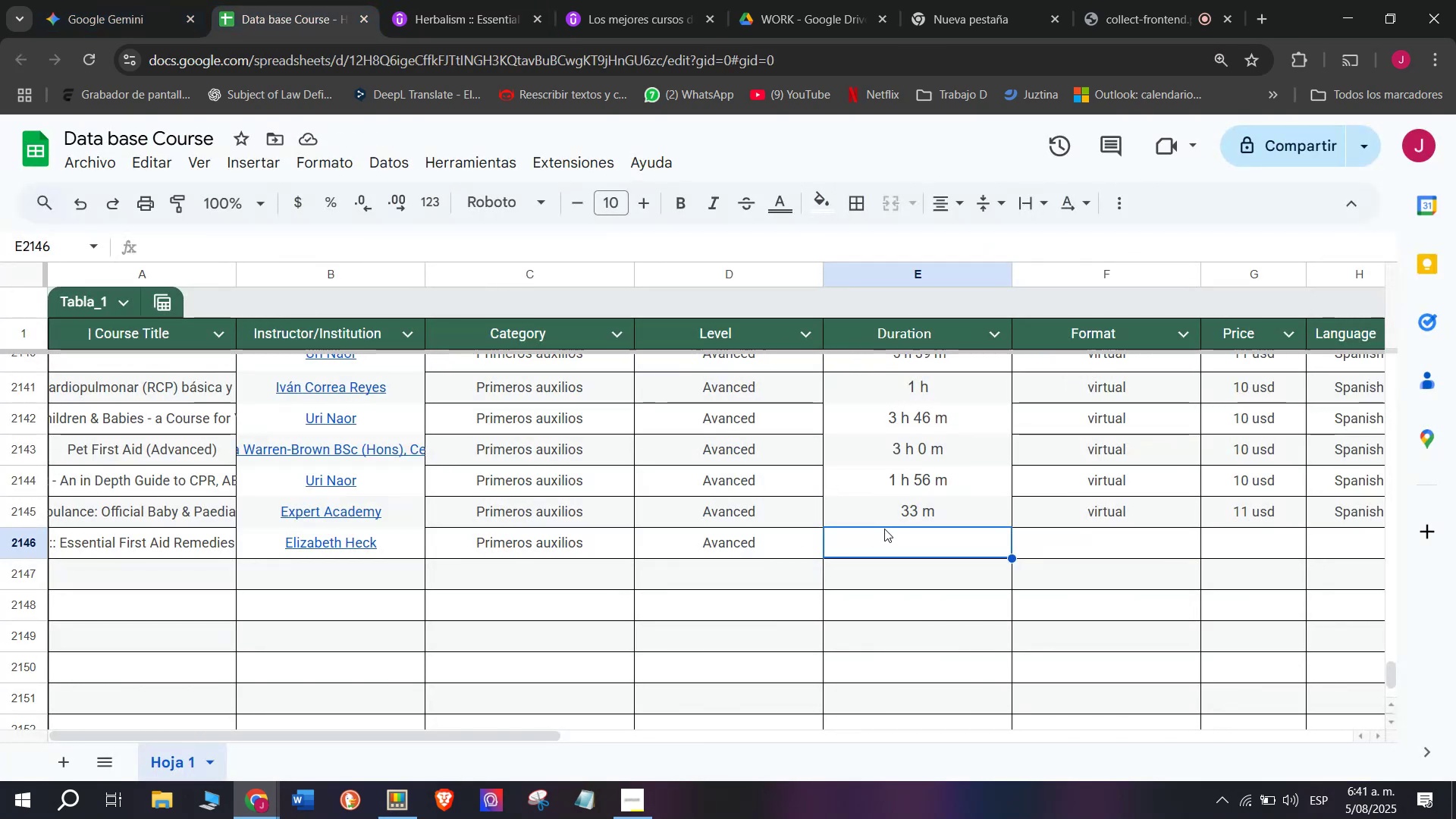 
key(Control+ControlLeft)
 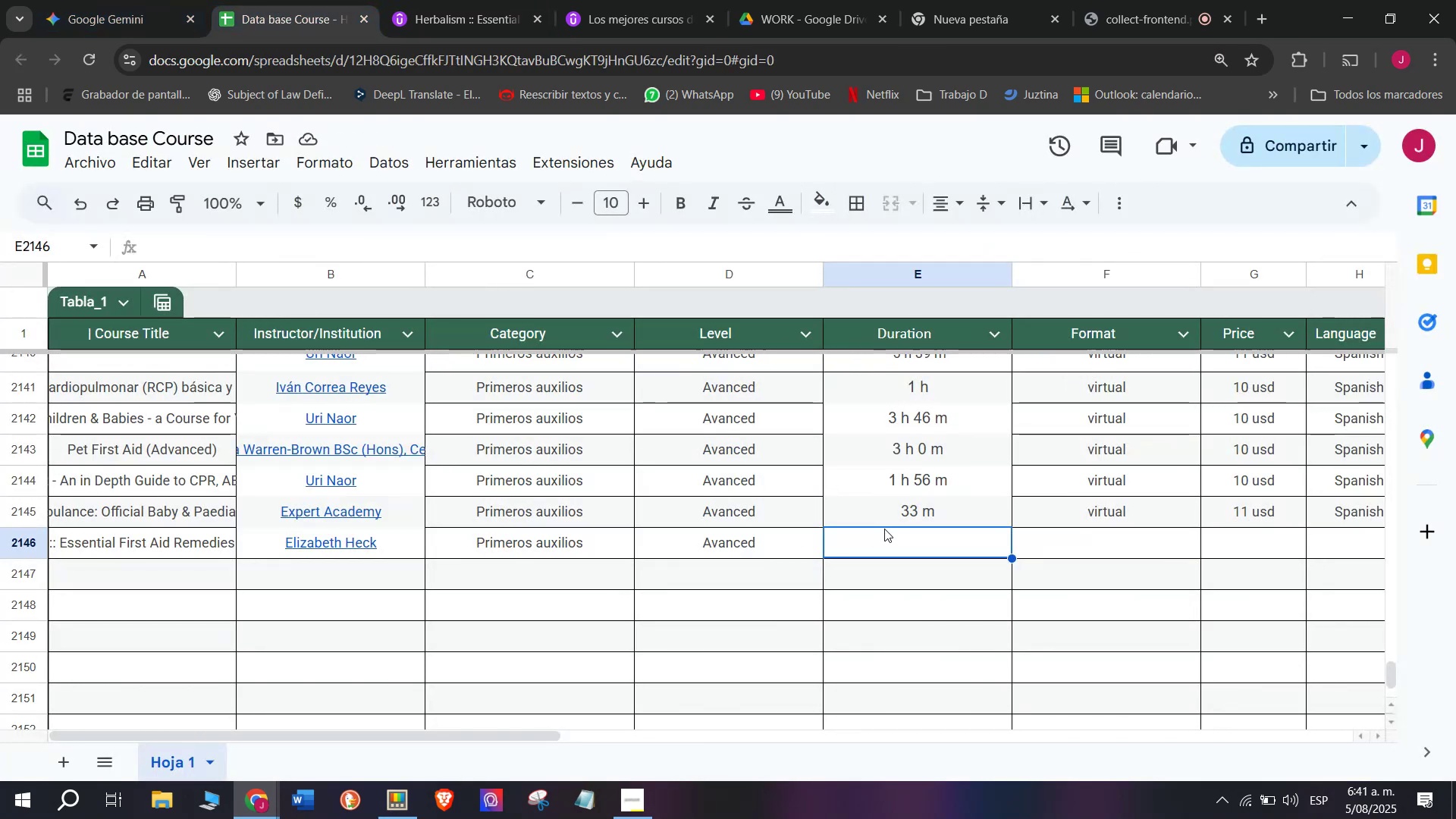 
key(Control+V)
 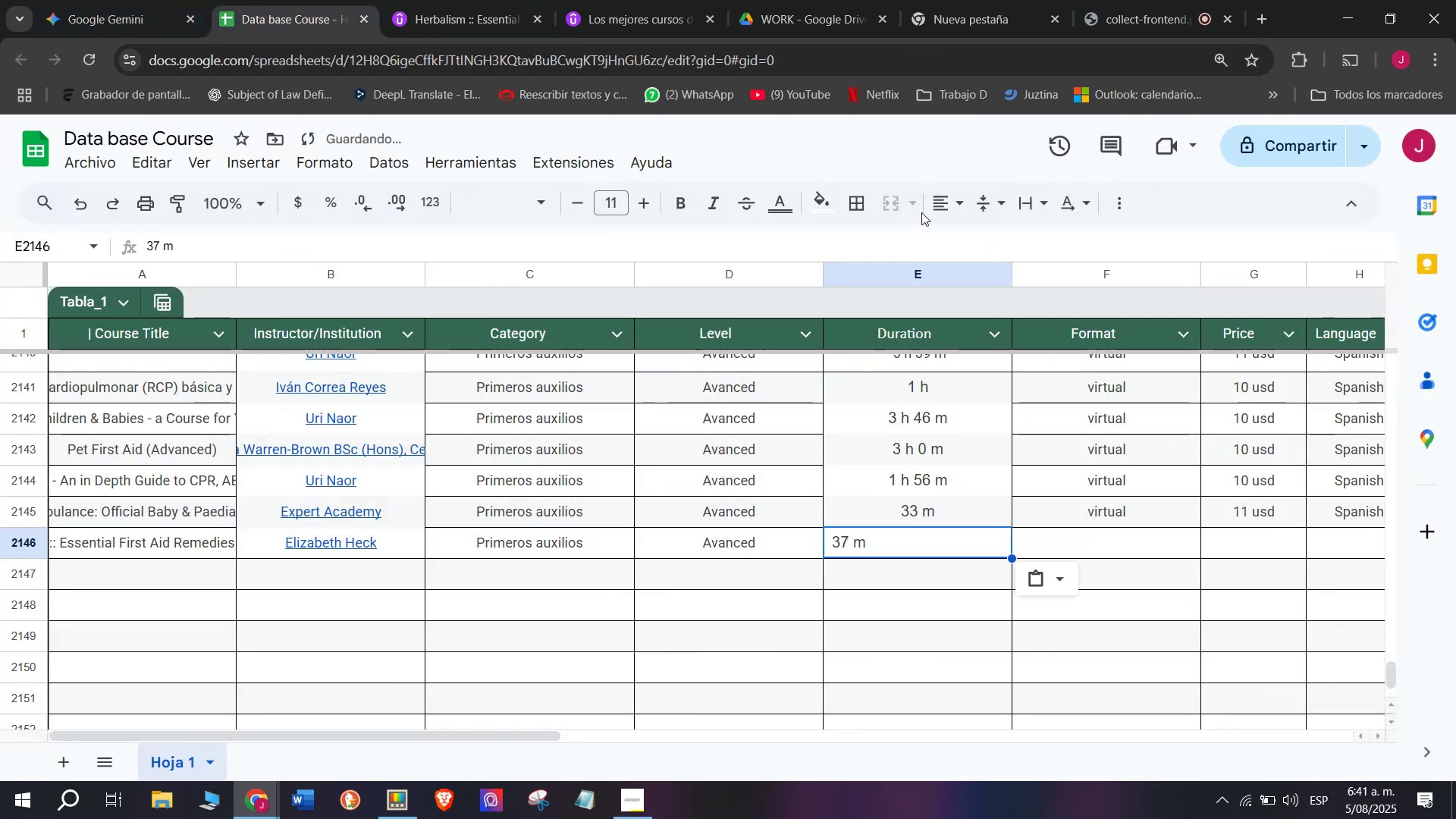 
left_click([928, 204])
 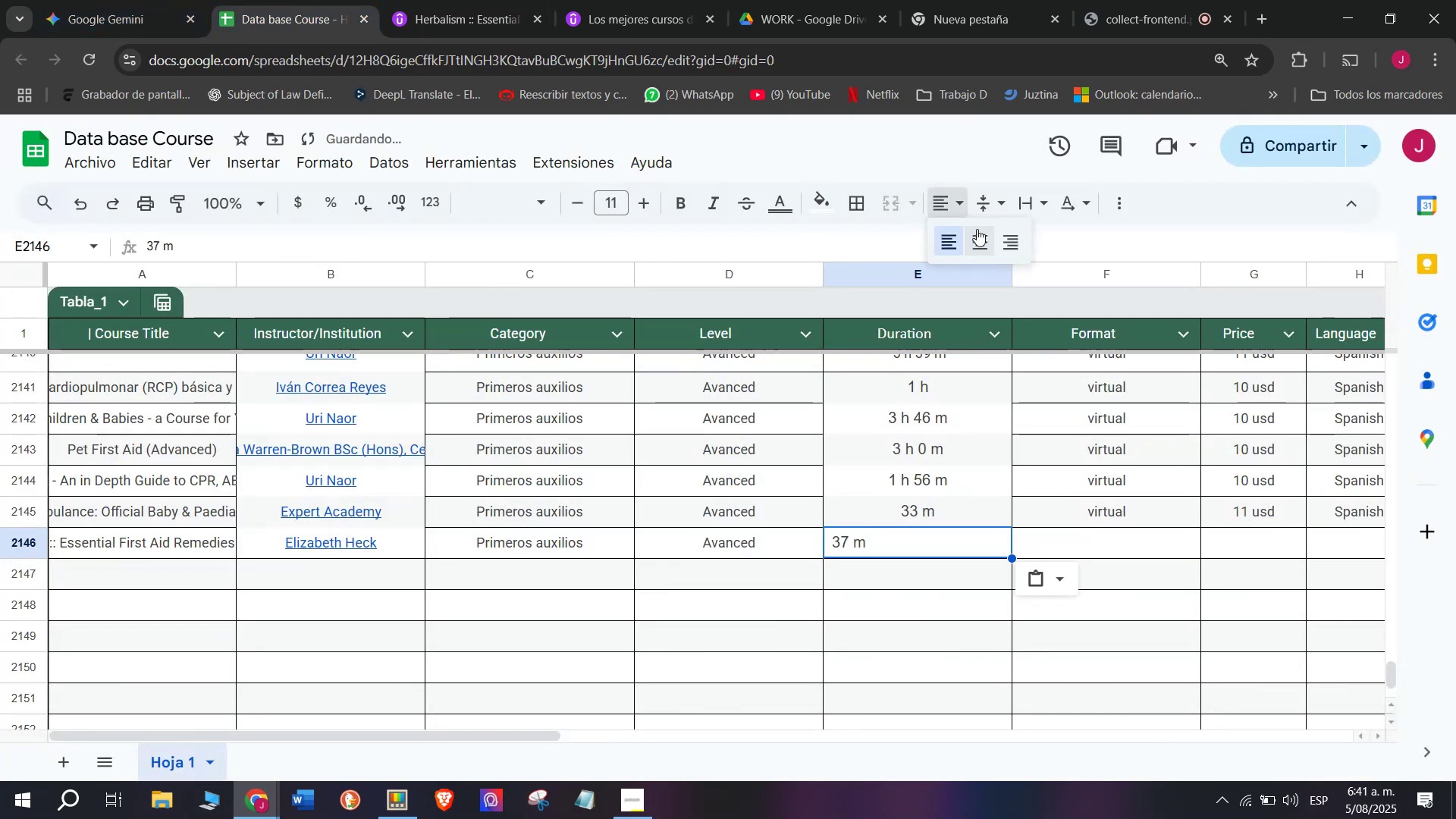 
left_click([978, 229])
 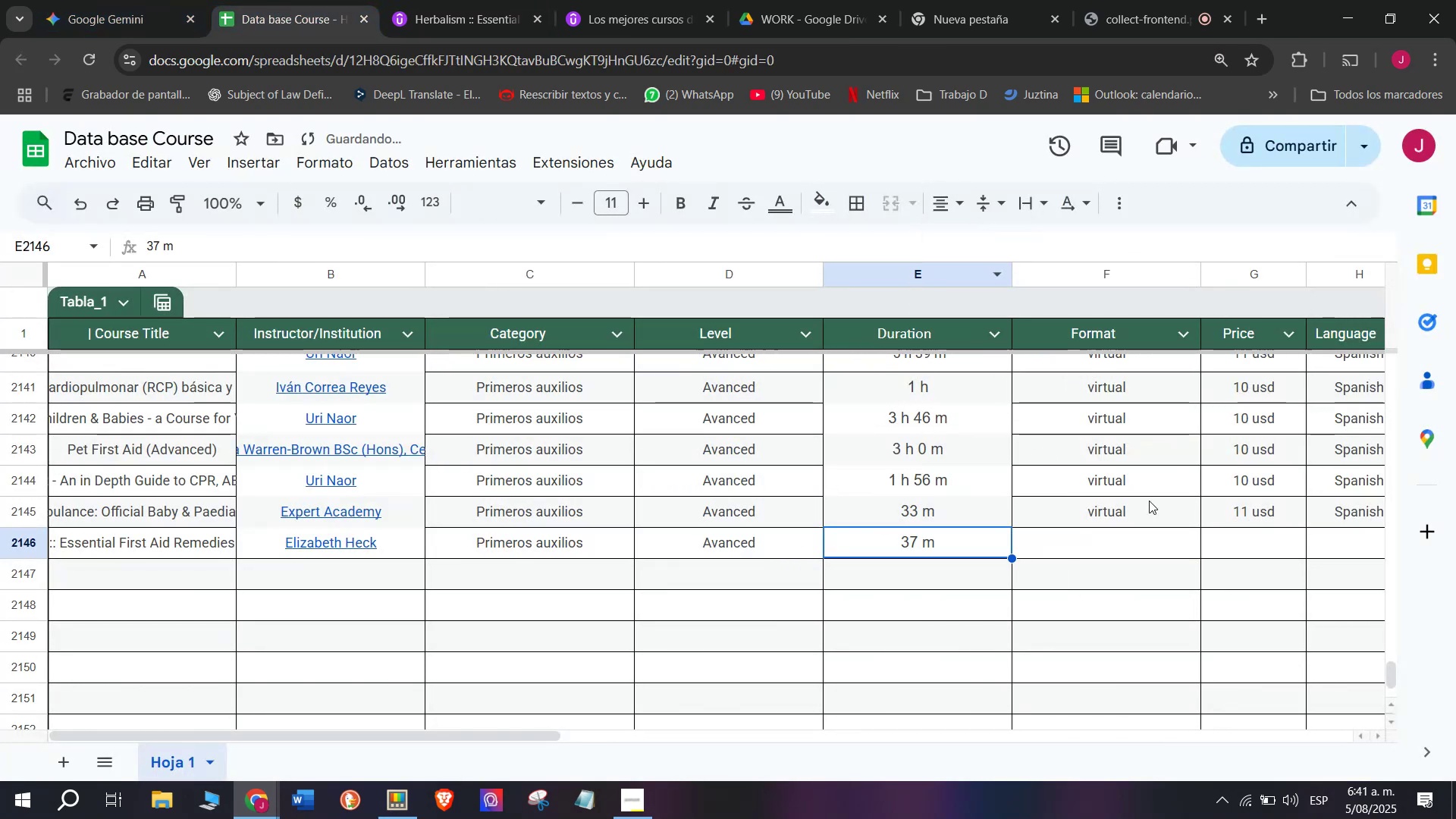 
left_click([1160, 513])
 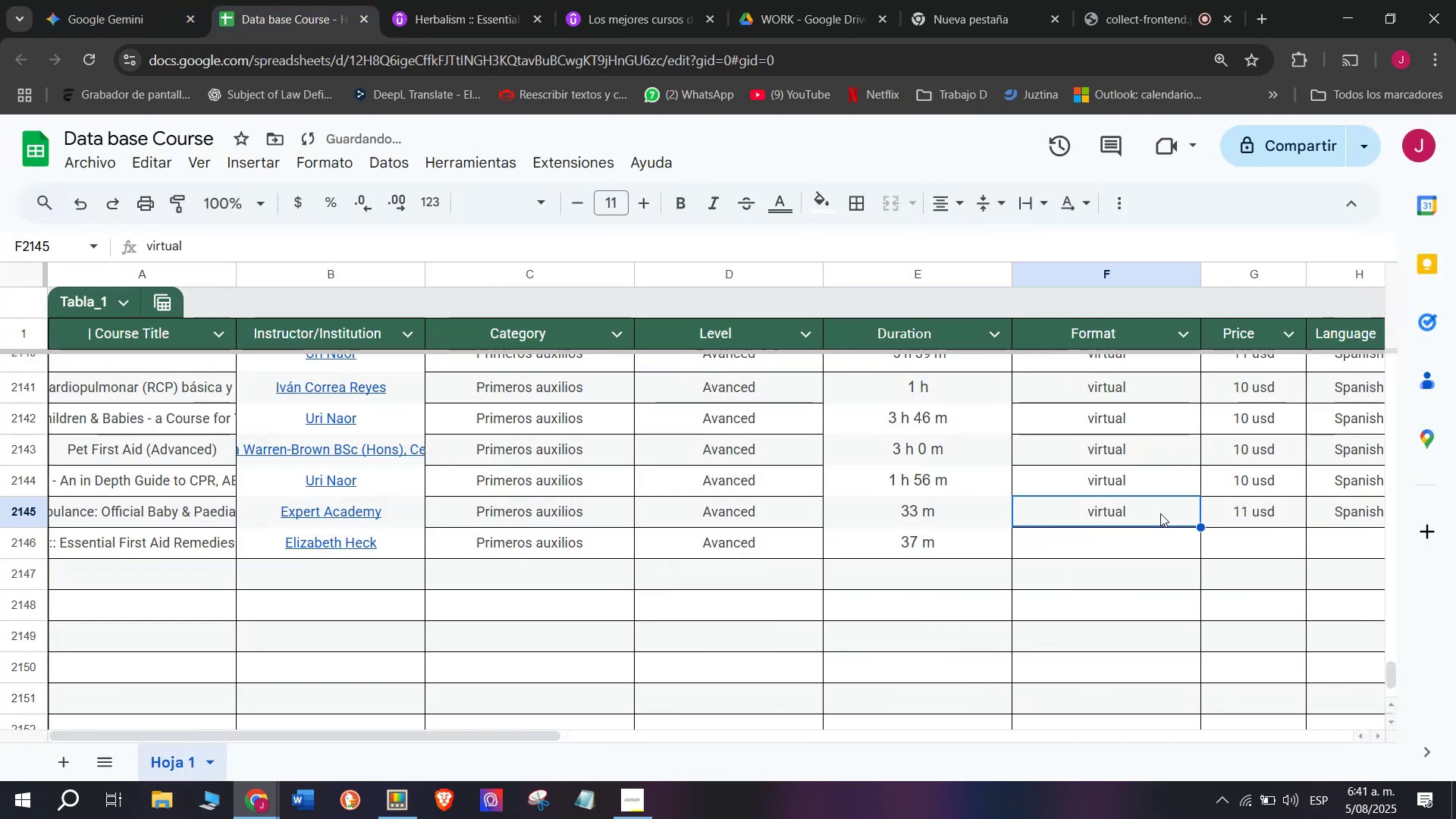 
key(Break)
 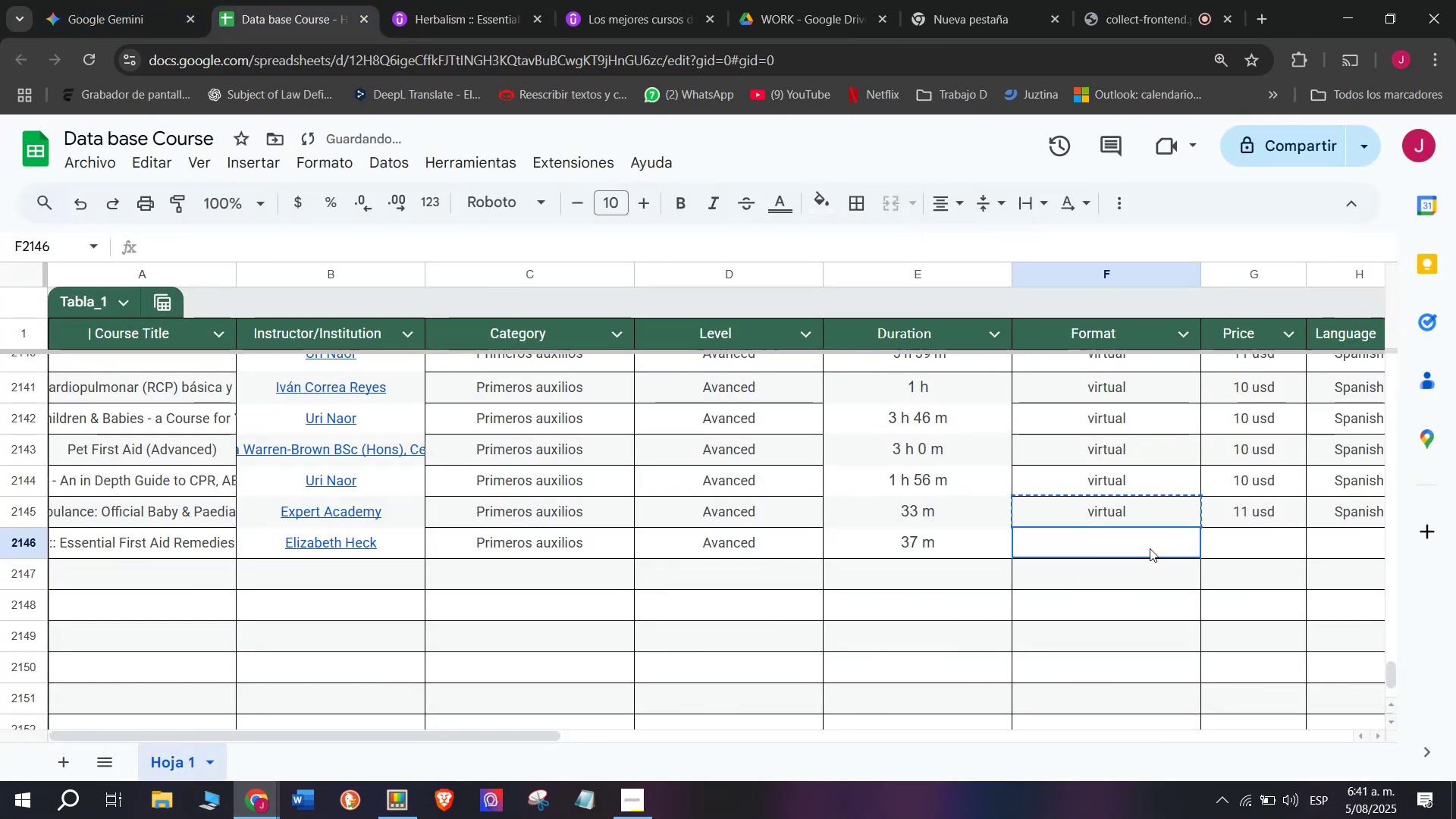 
key(Control+ControlLeft)
 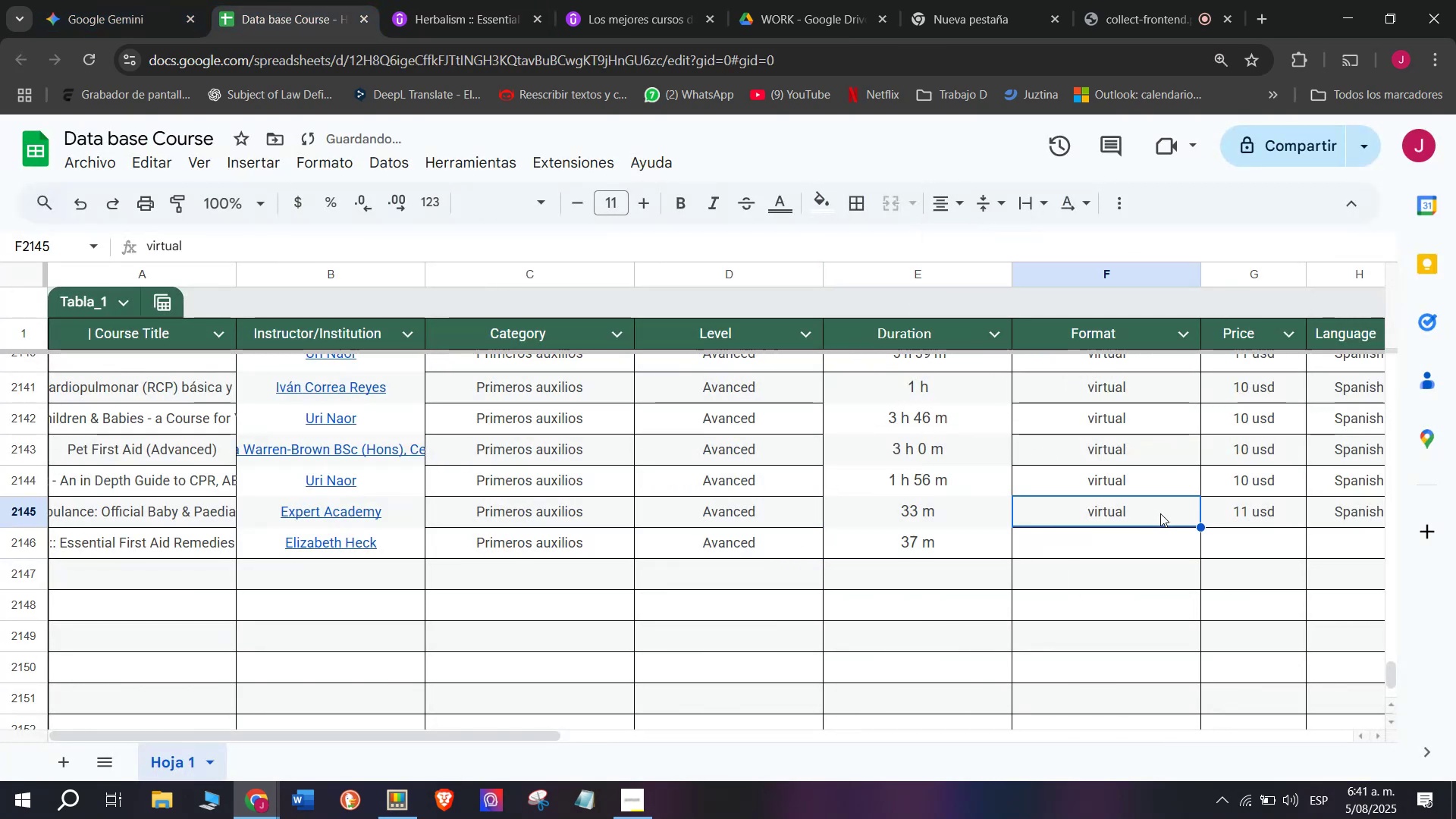 
key(Control+C)
 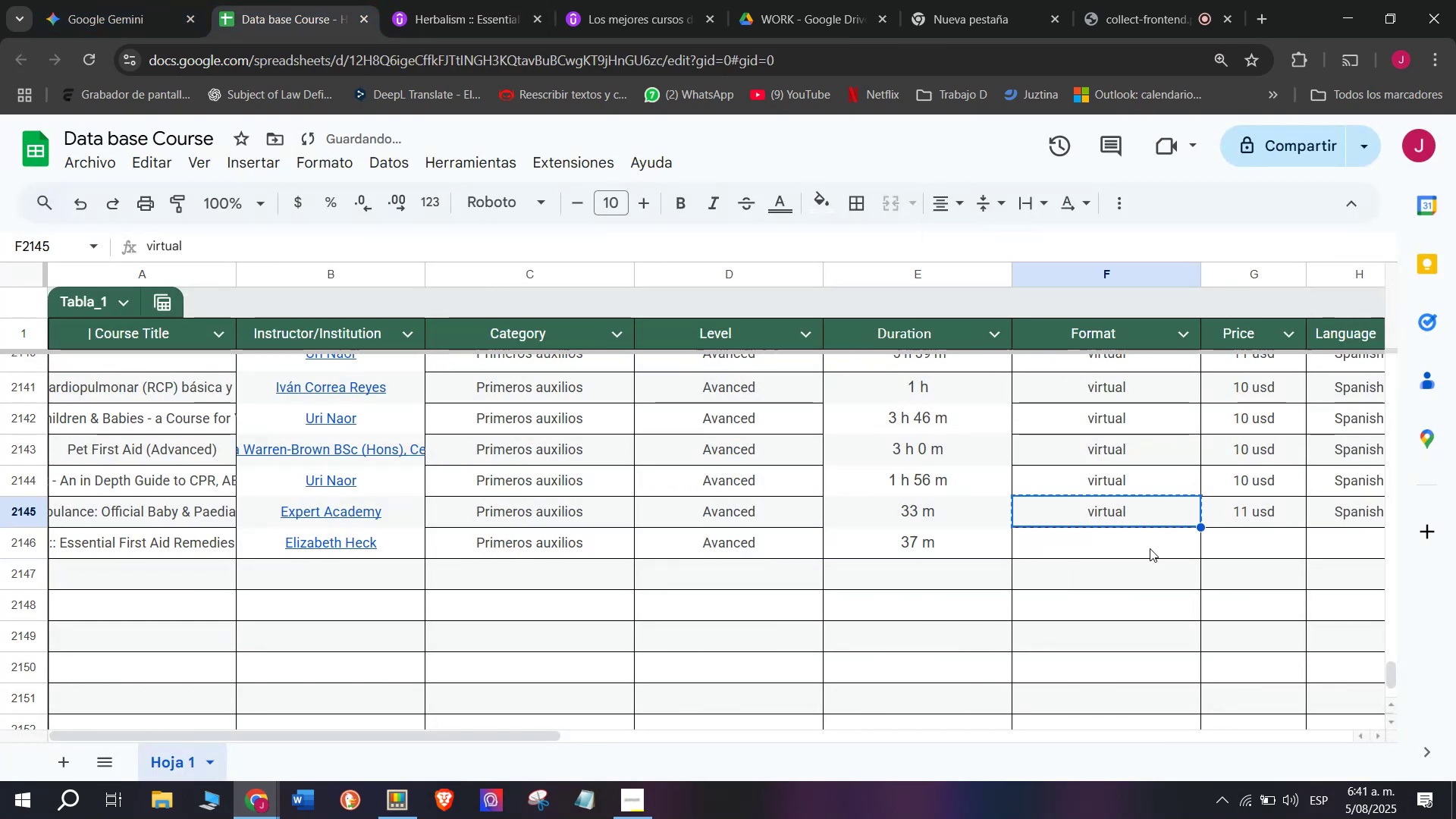 
key(Z)
 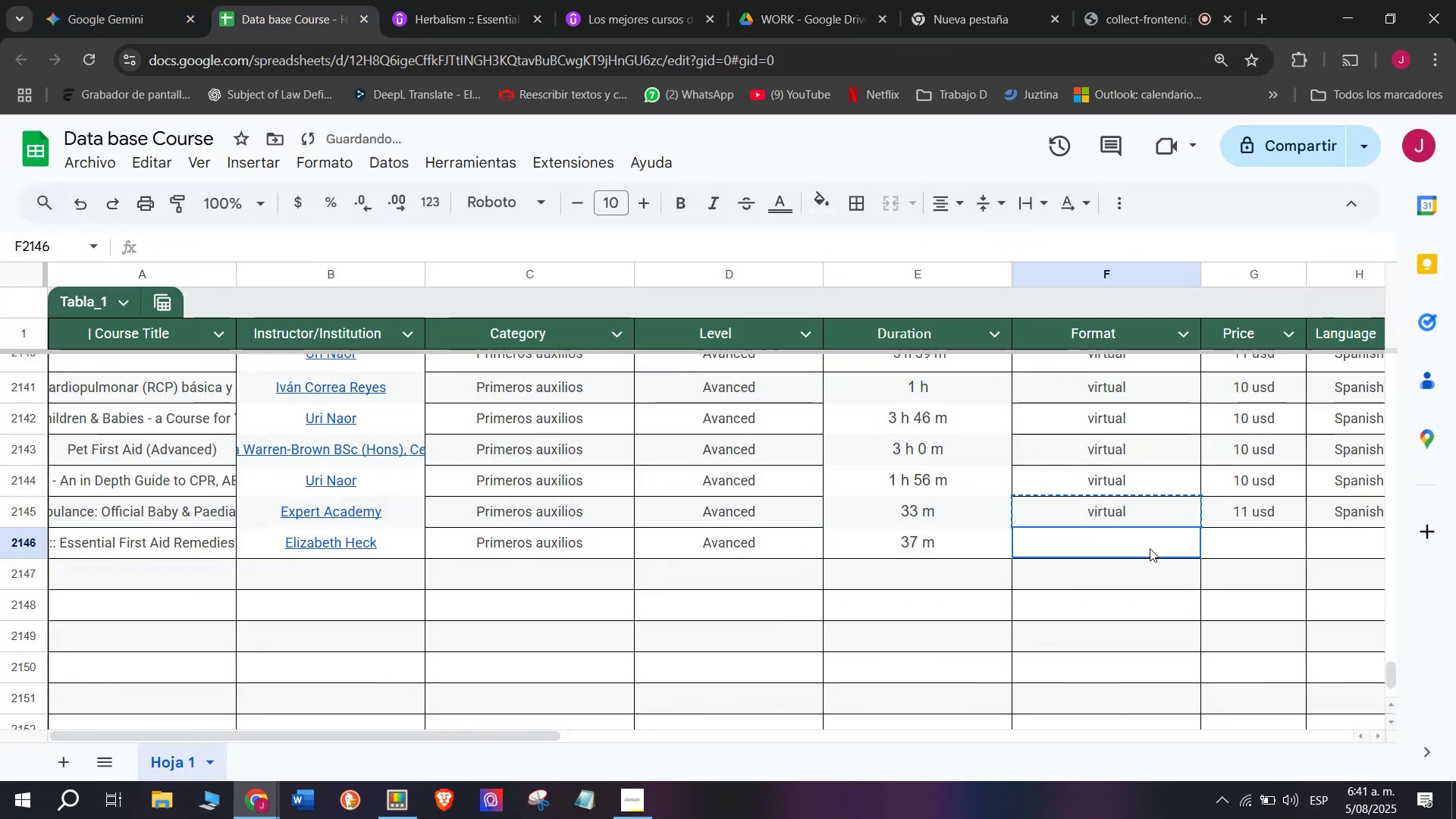 
key(Control+ControlLeft)
 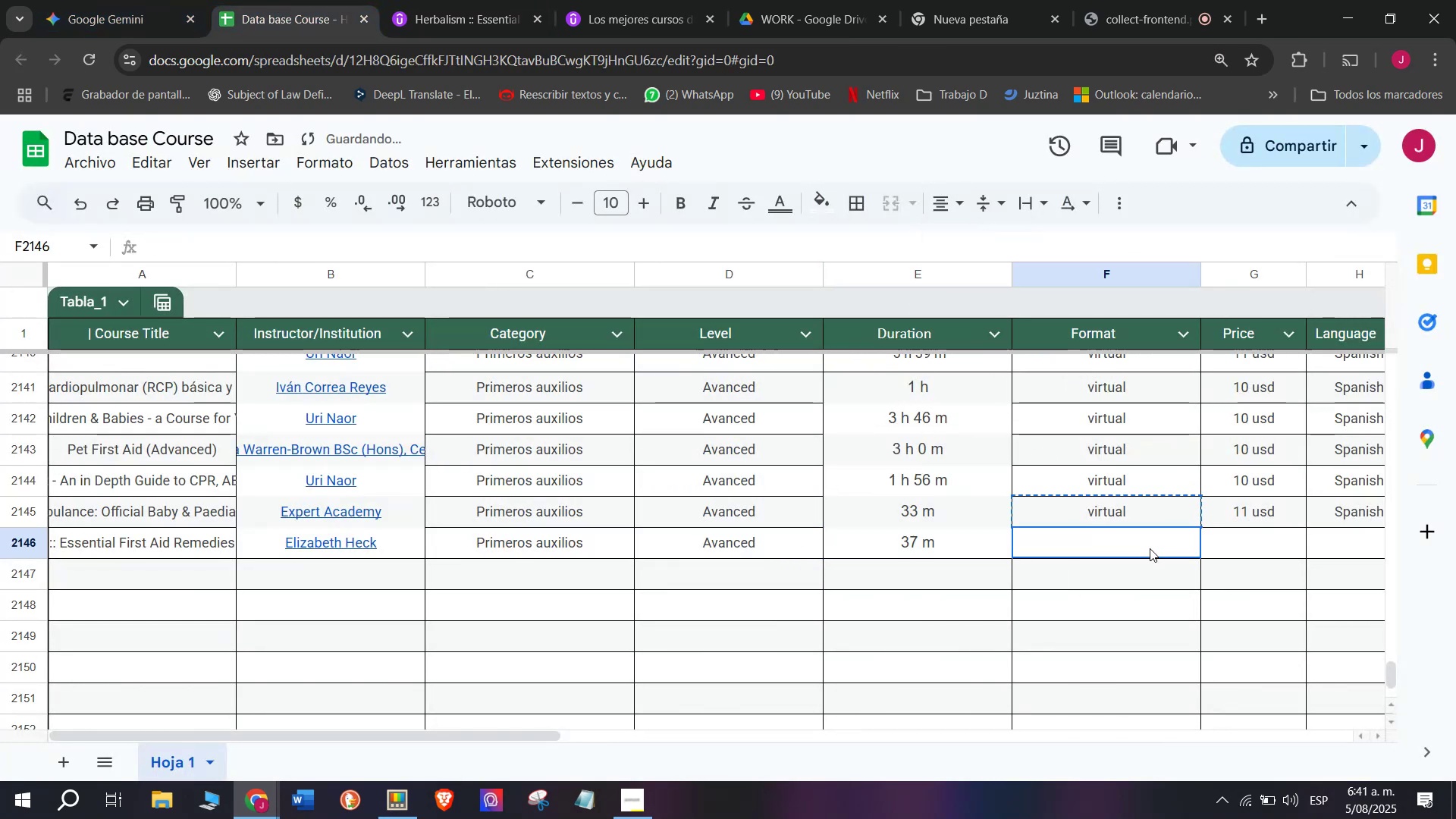 
key(Control+V)
 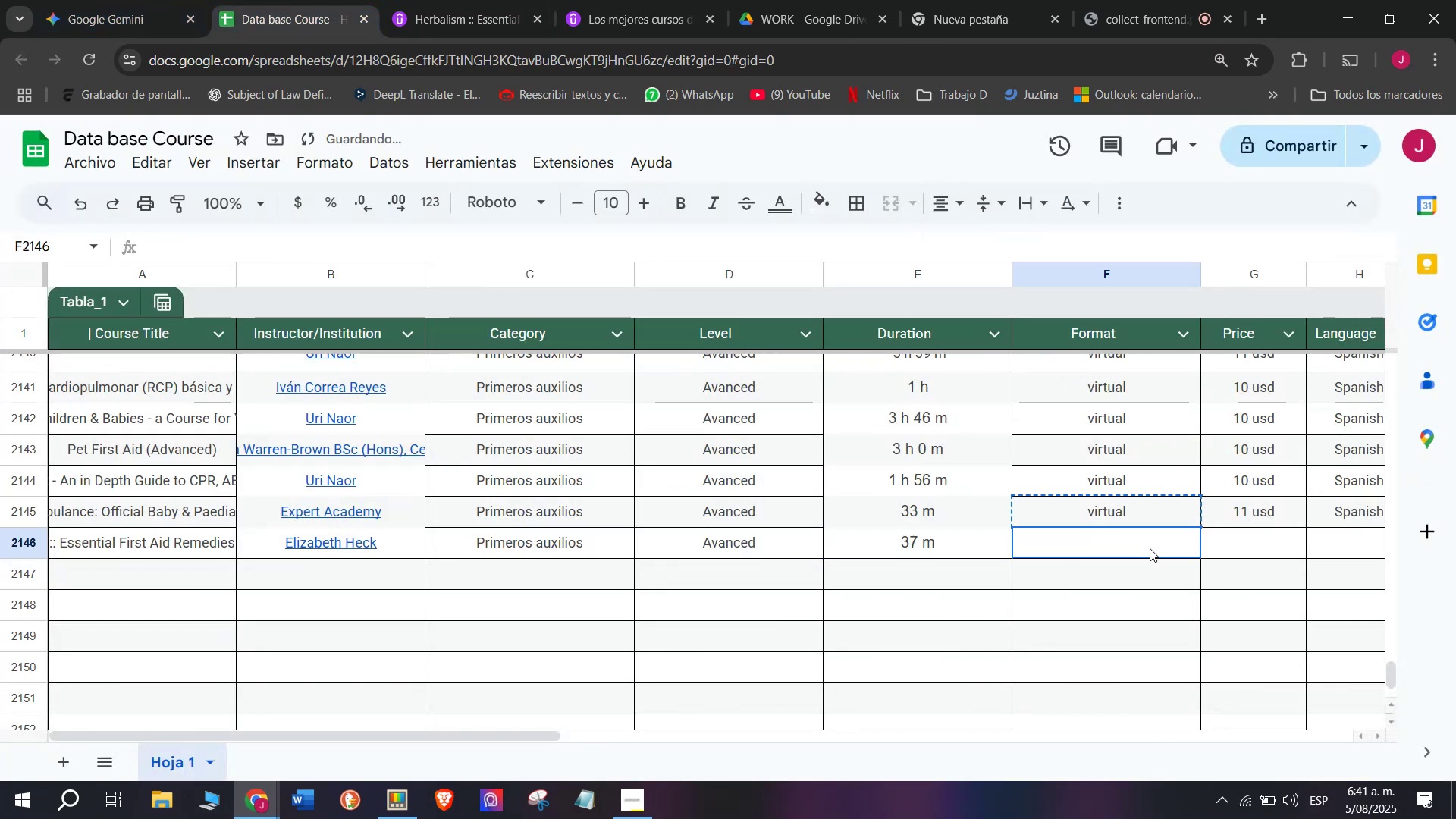 
left_click([1150, 548])
 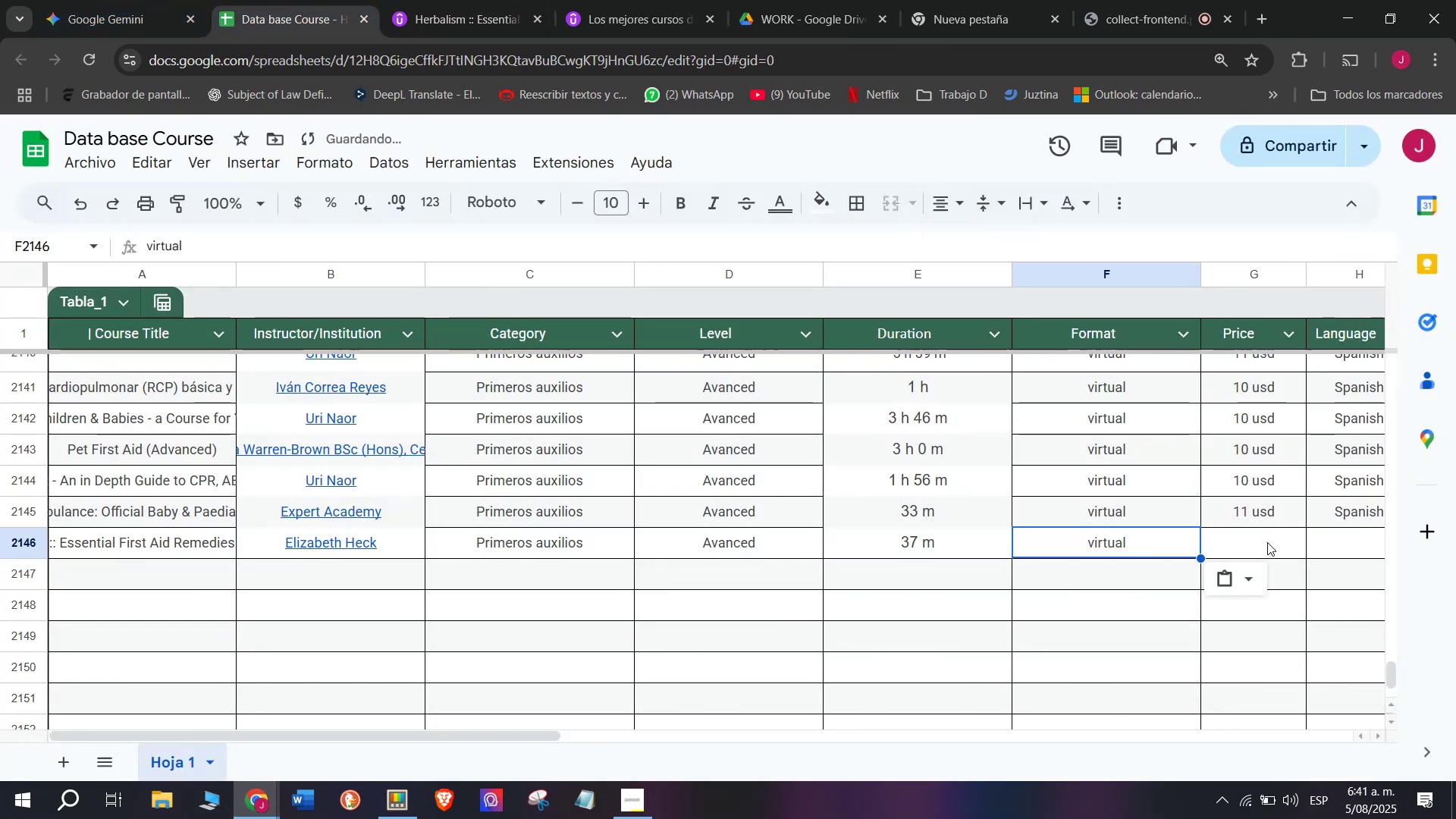 
left_click([1267, 542])
 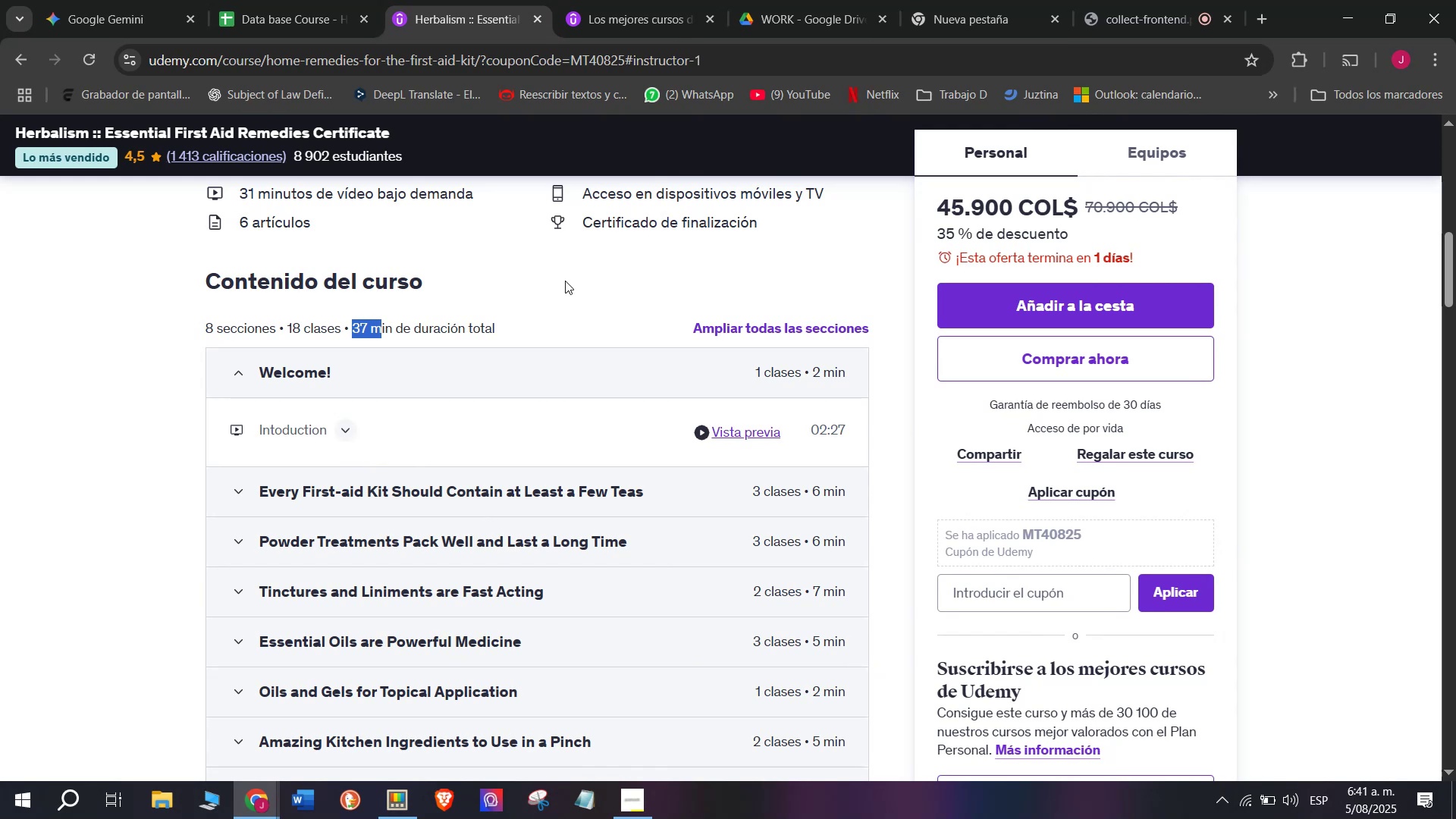 
left_click([320, 0])
 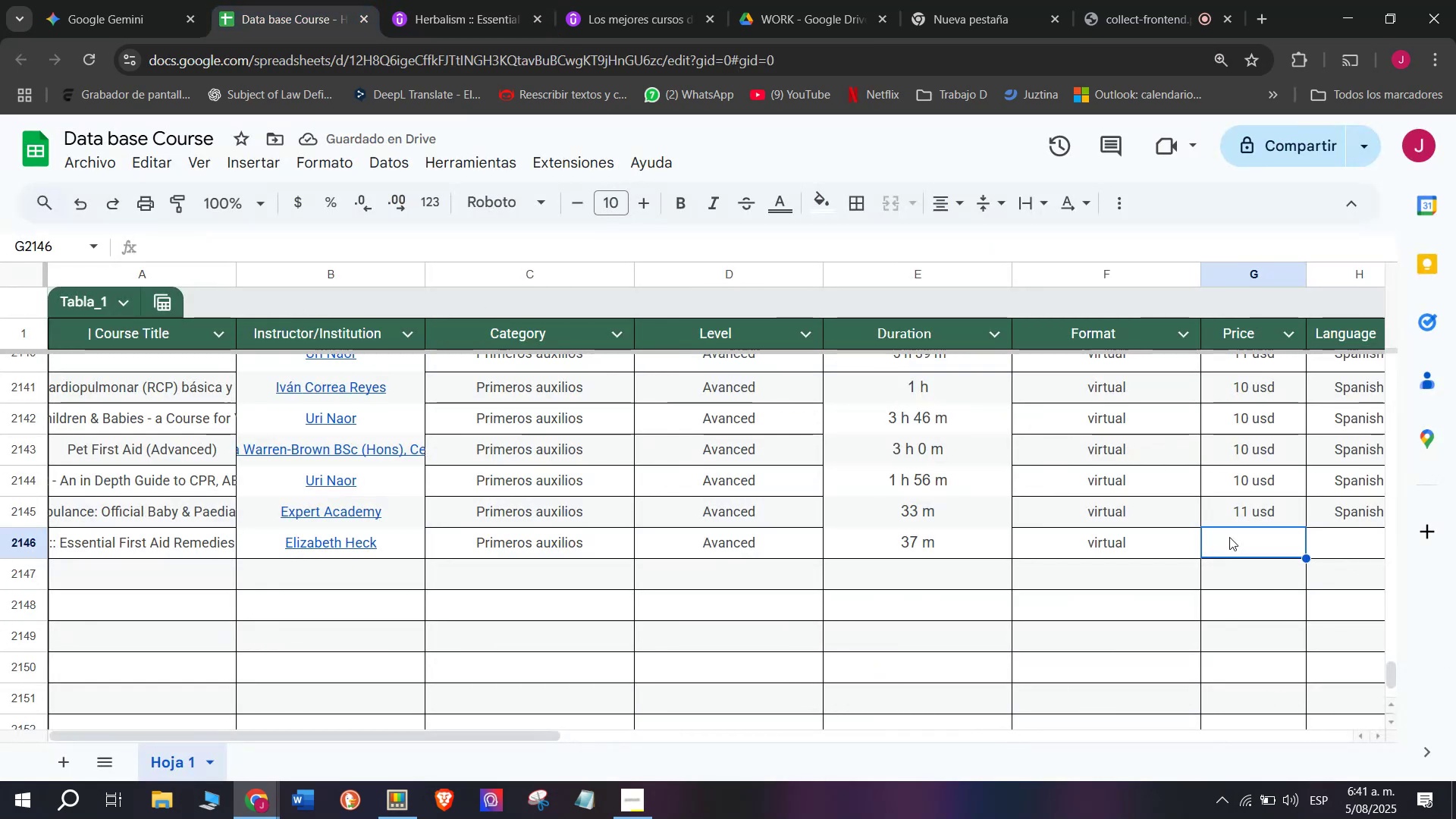 
double_click([1244, 507])
 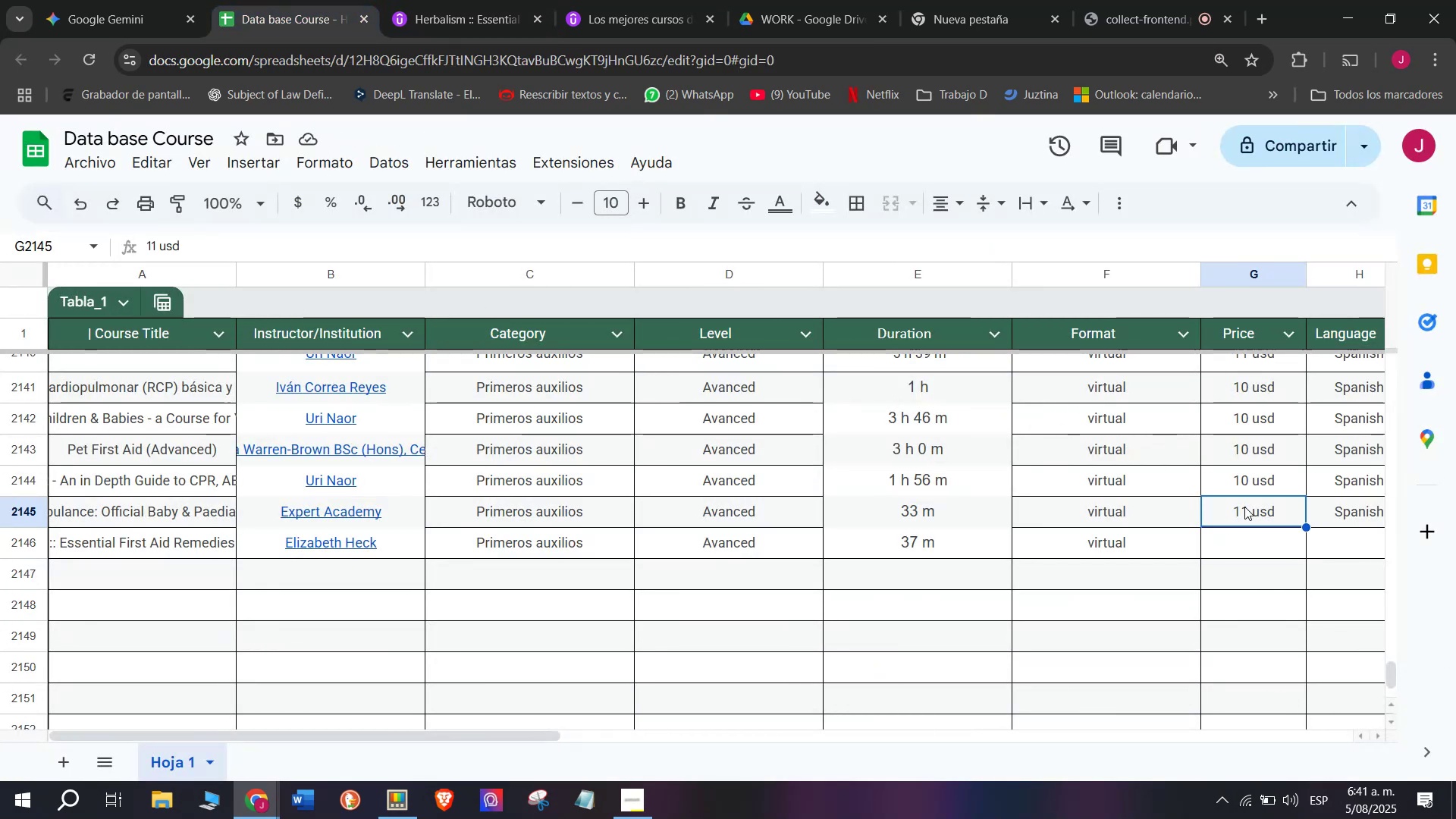 
key(Break)
 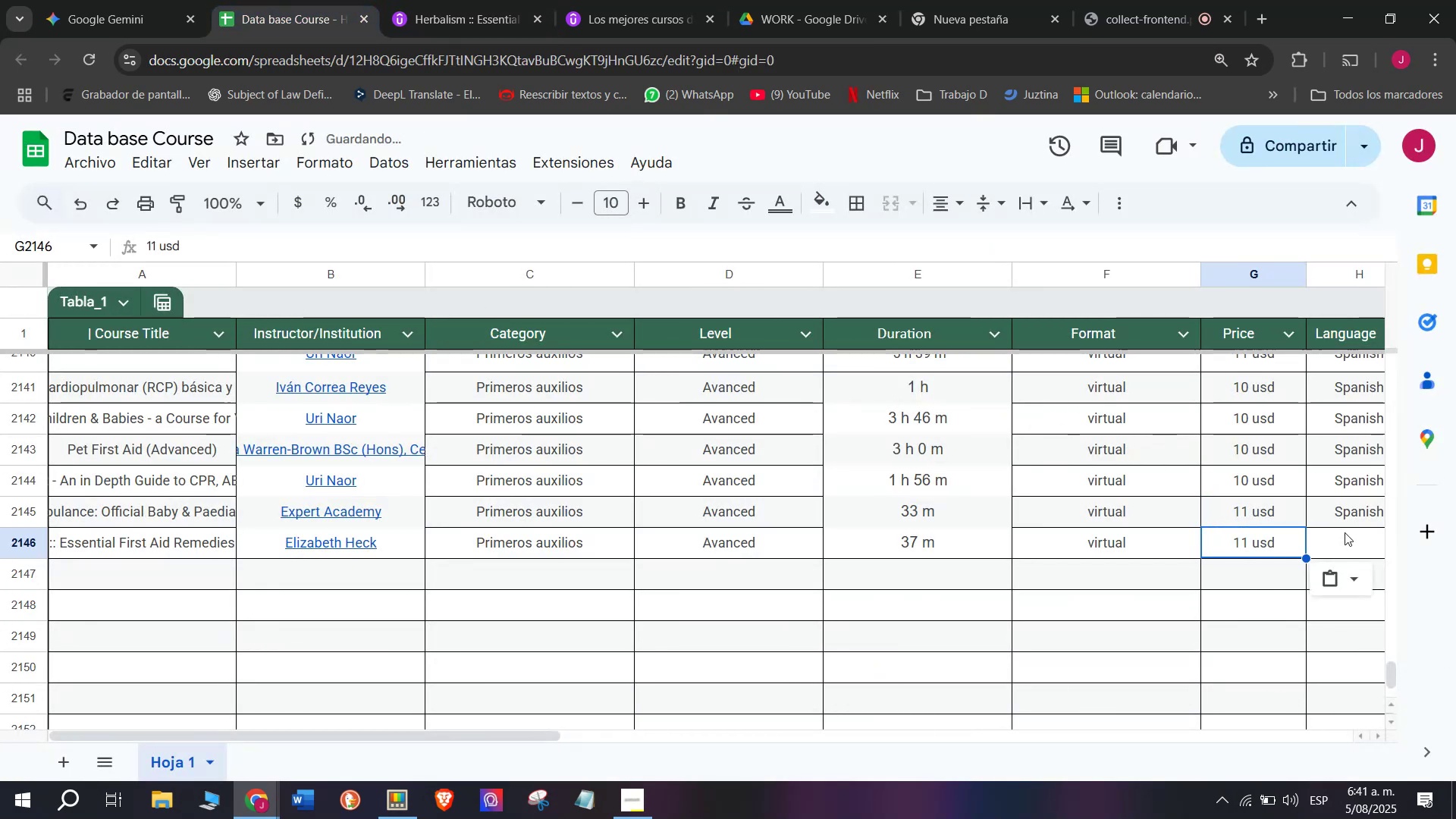 
key(Control+ControlLeft)
 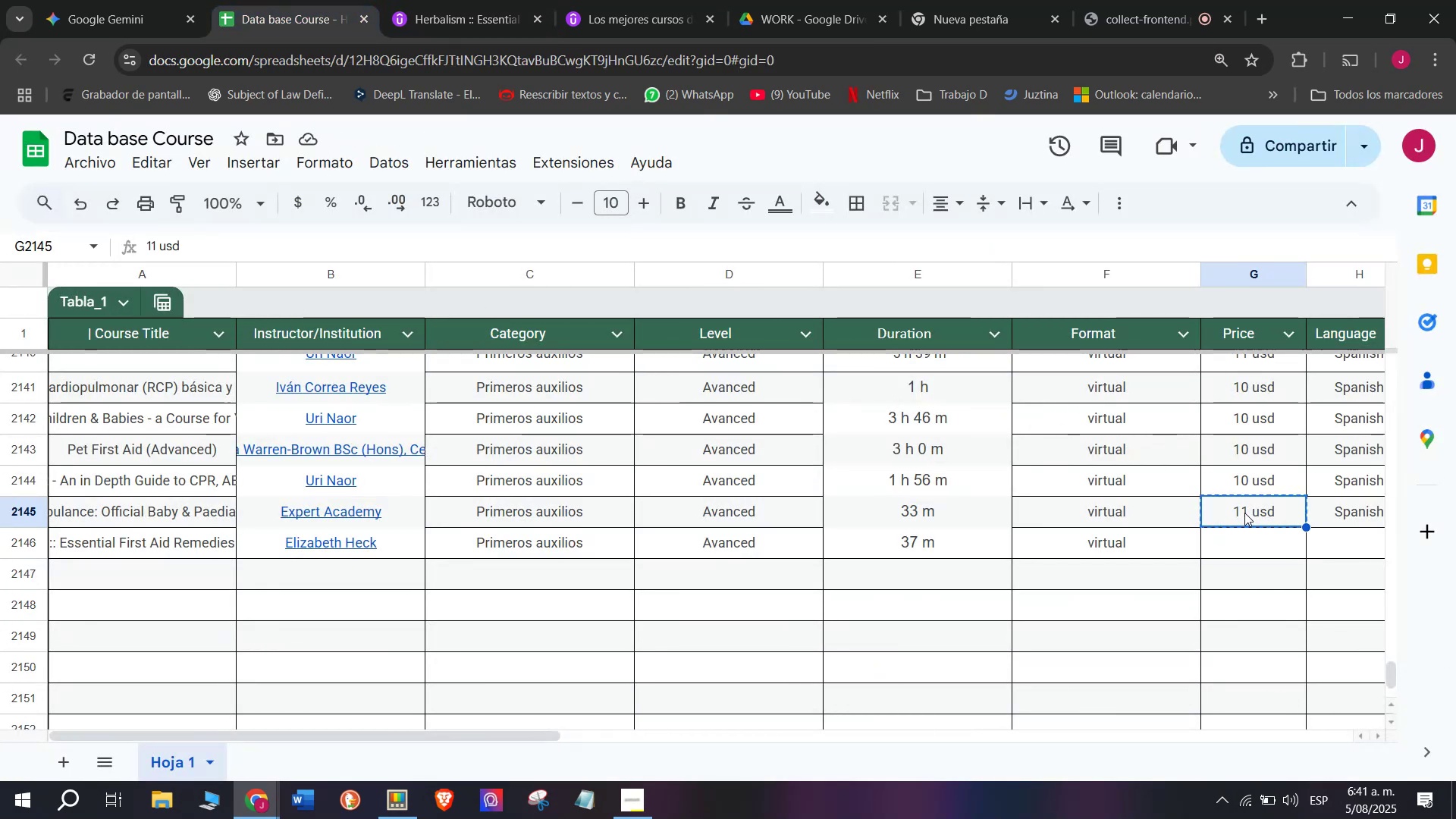 
key(Control+C)
 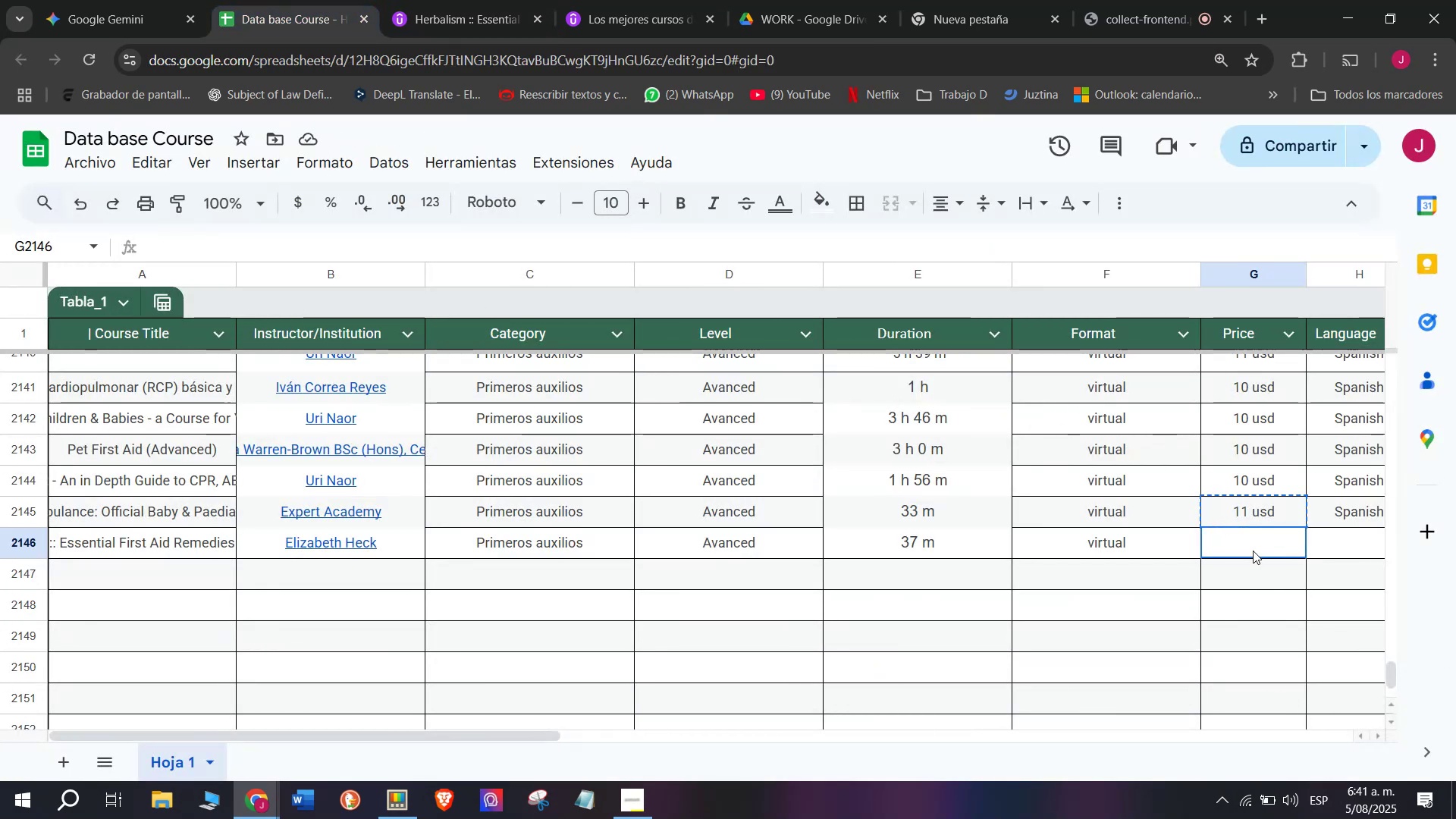 
triple_click([1253, 551])
 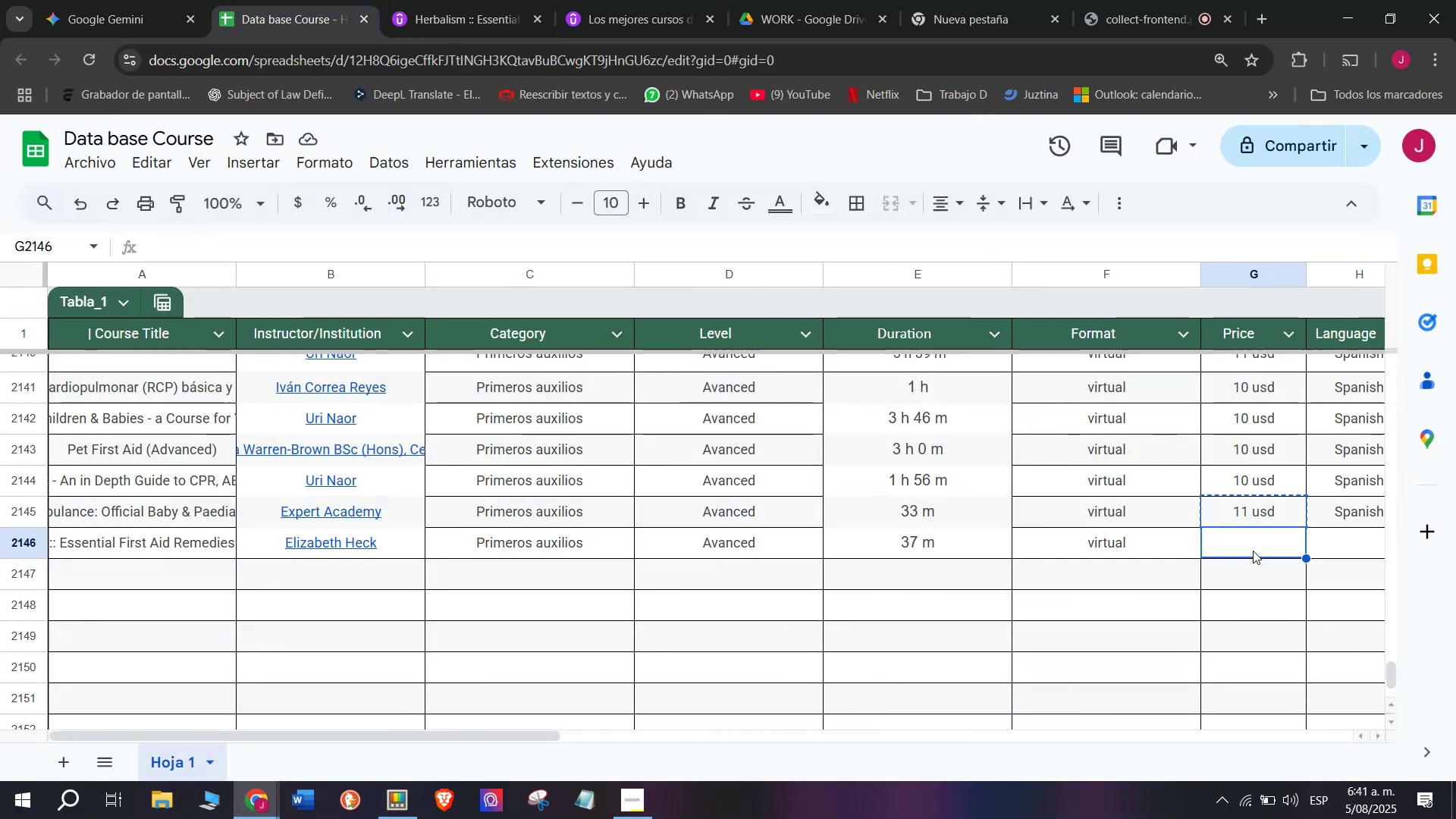 
key(Control+ControlLeft)
 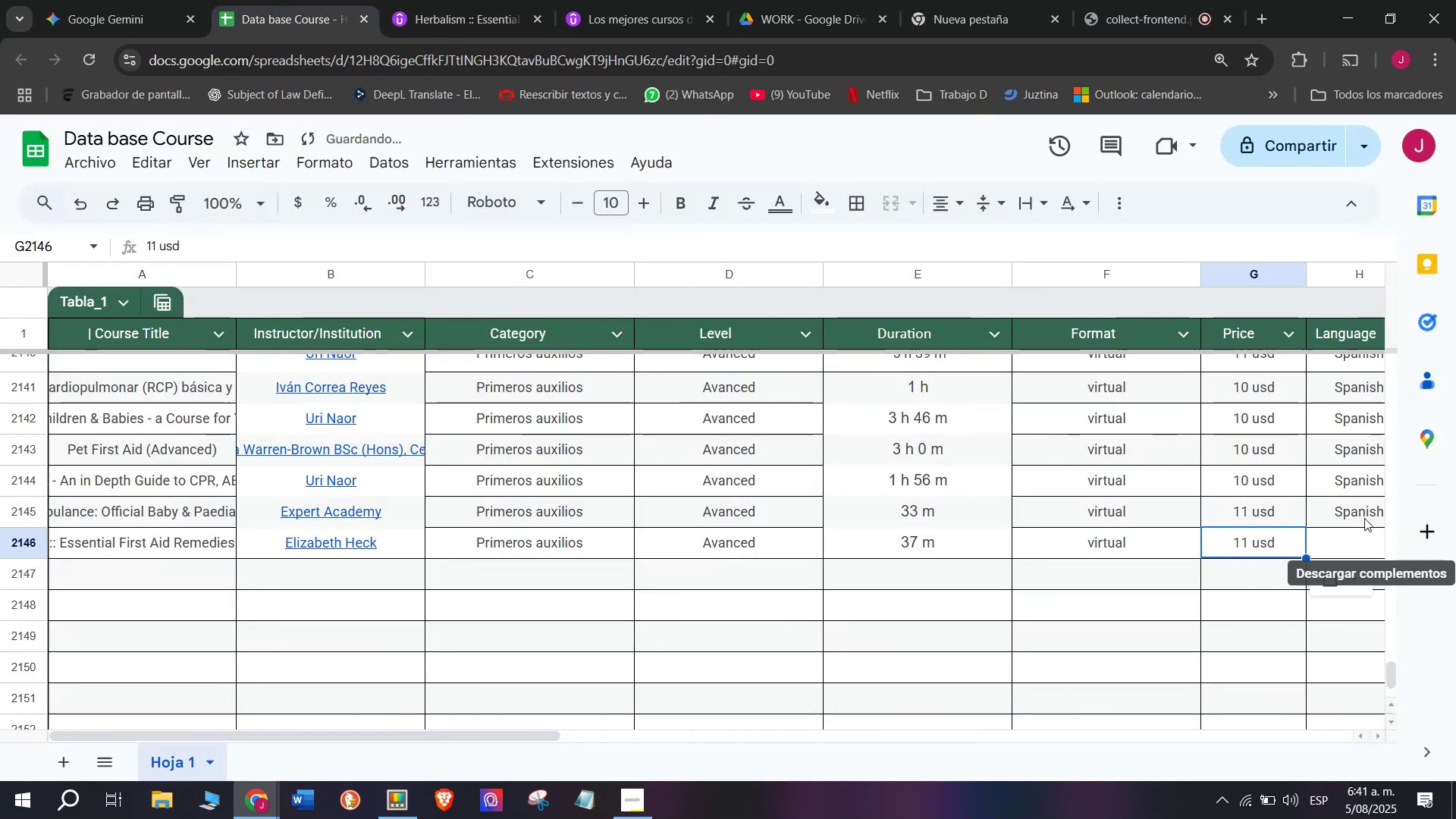 
key(Z)
 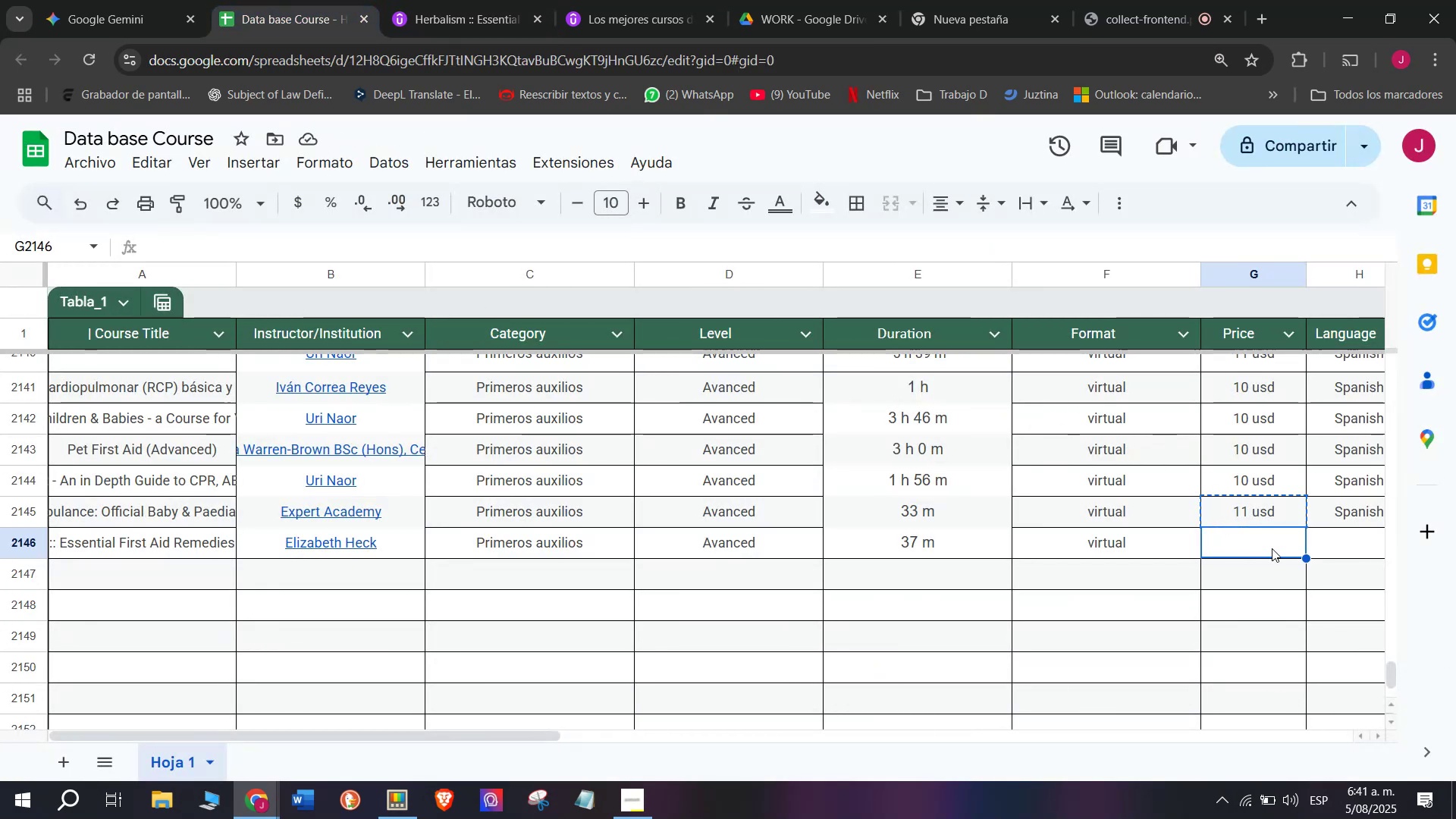 
key(Control+V)
 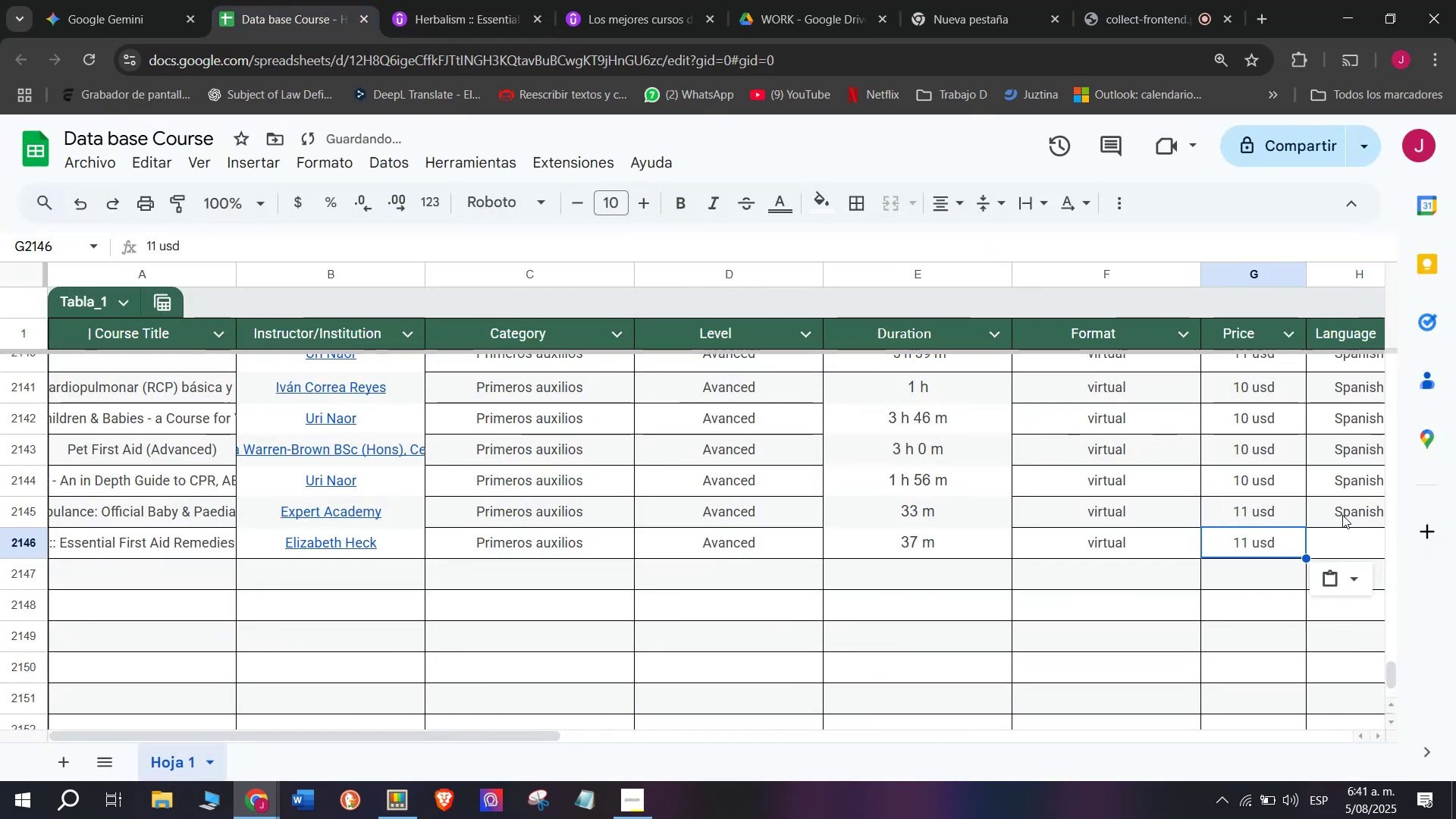 
left_click([1333, 515])
 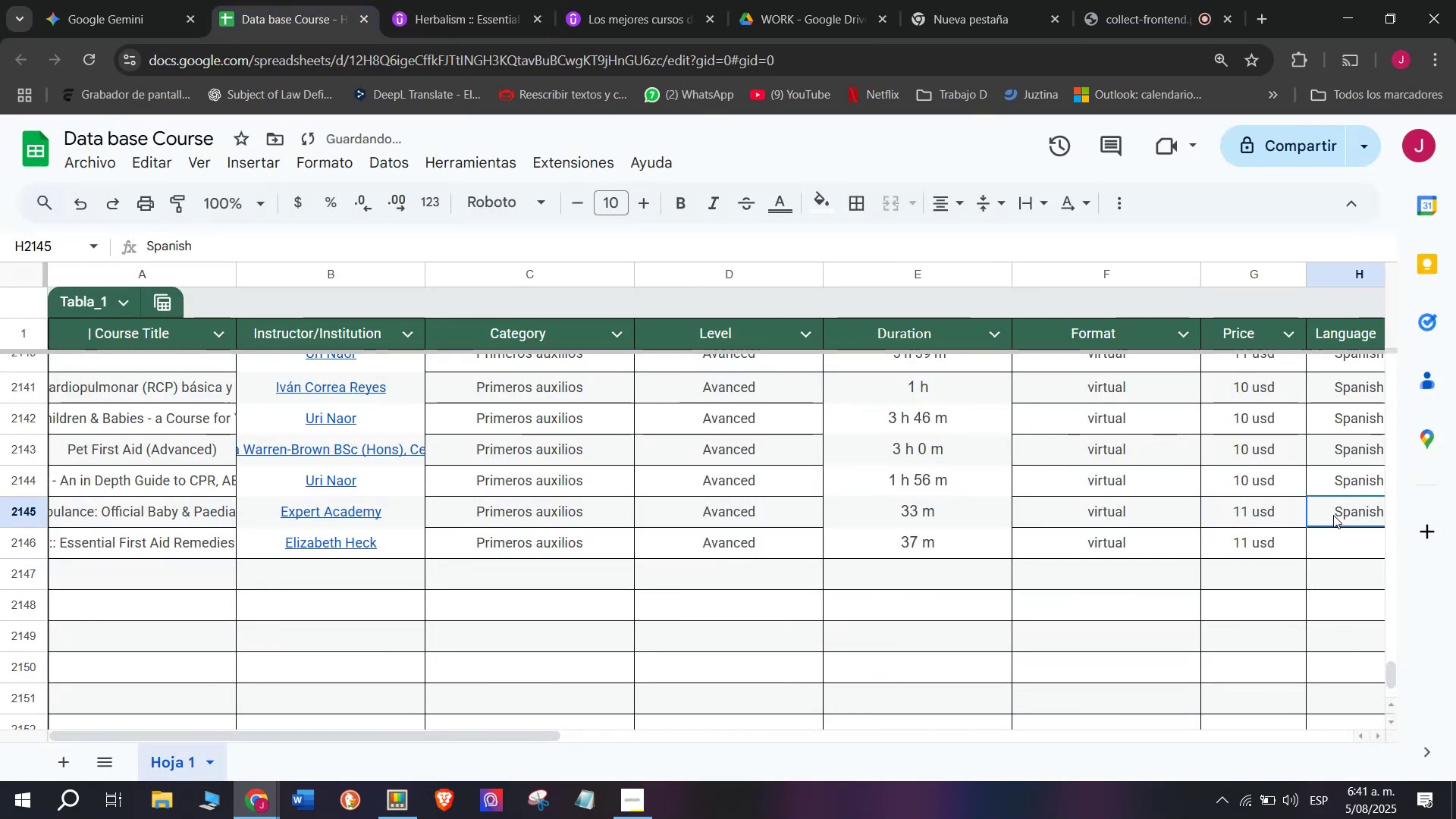 
key(Control+ControlLeft)
 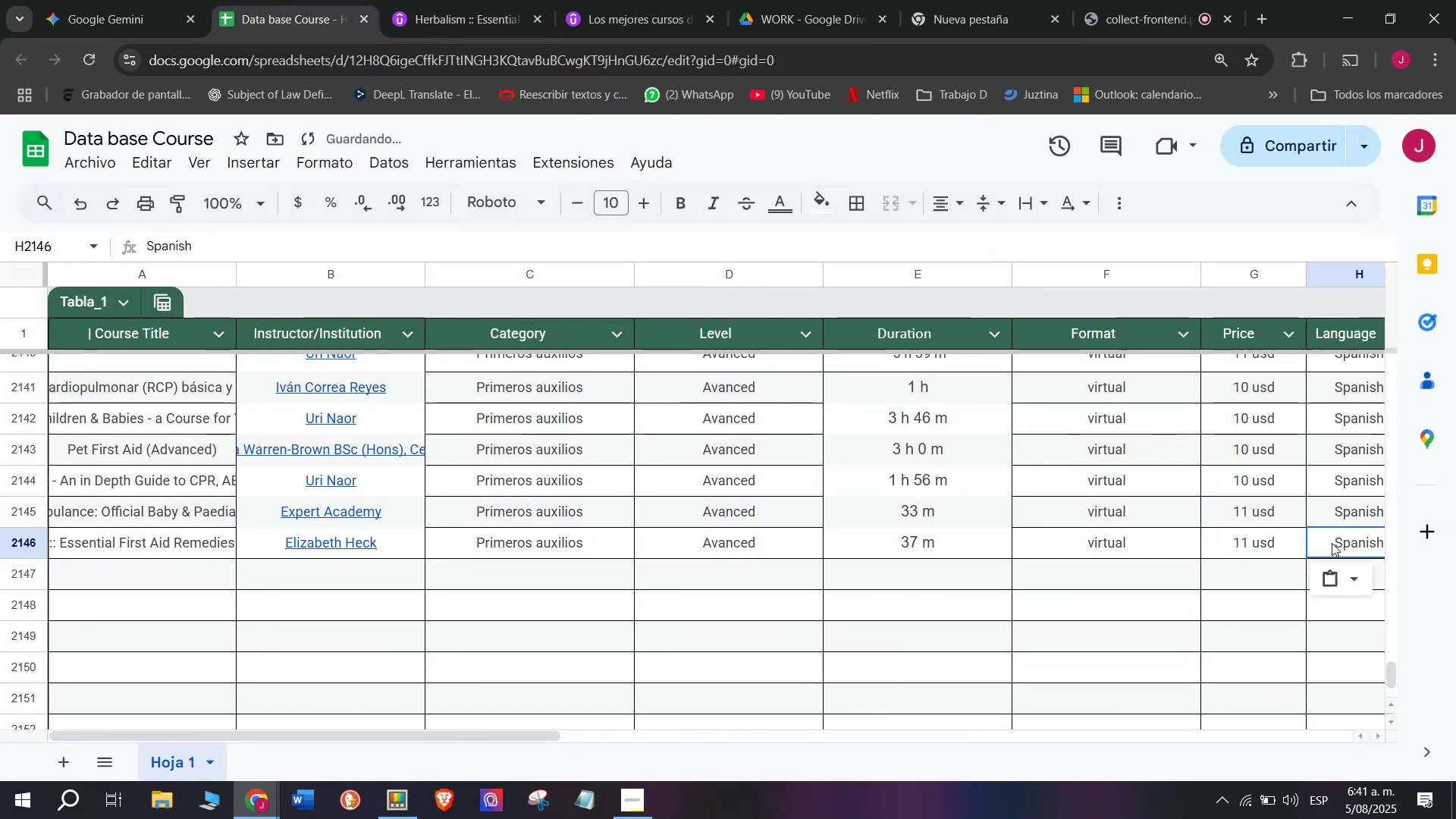 
key(Break)
 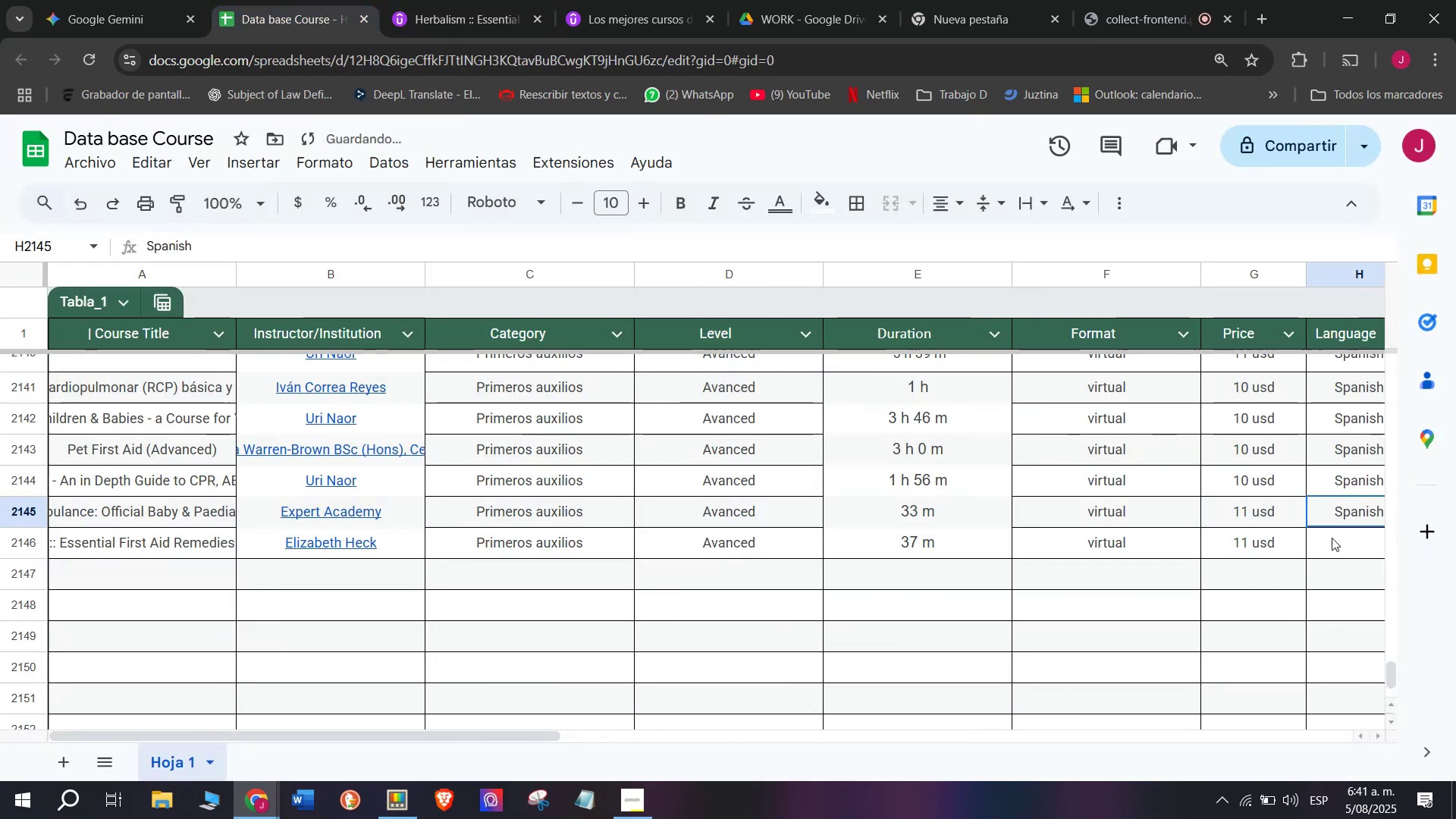 
key(Control+C)
 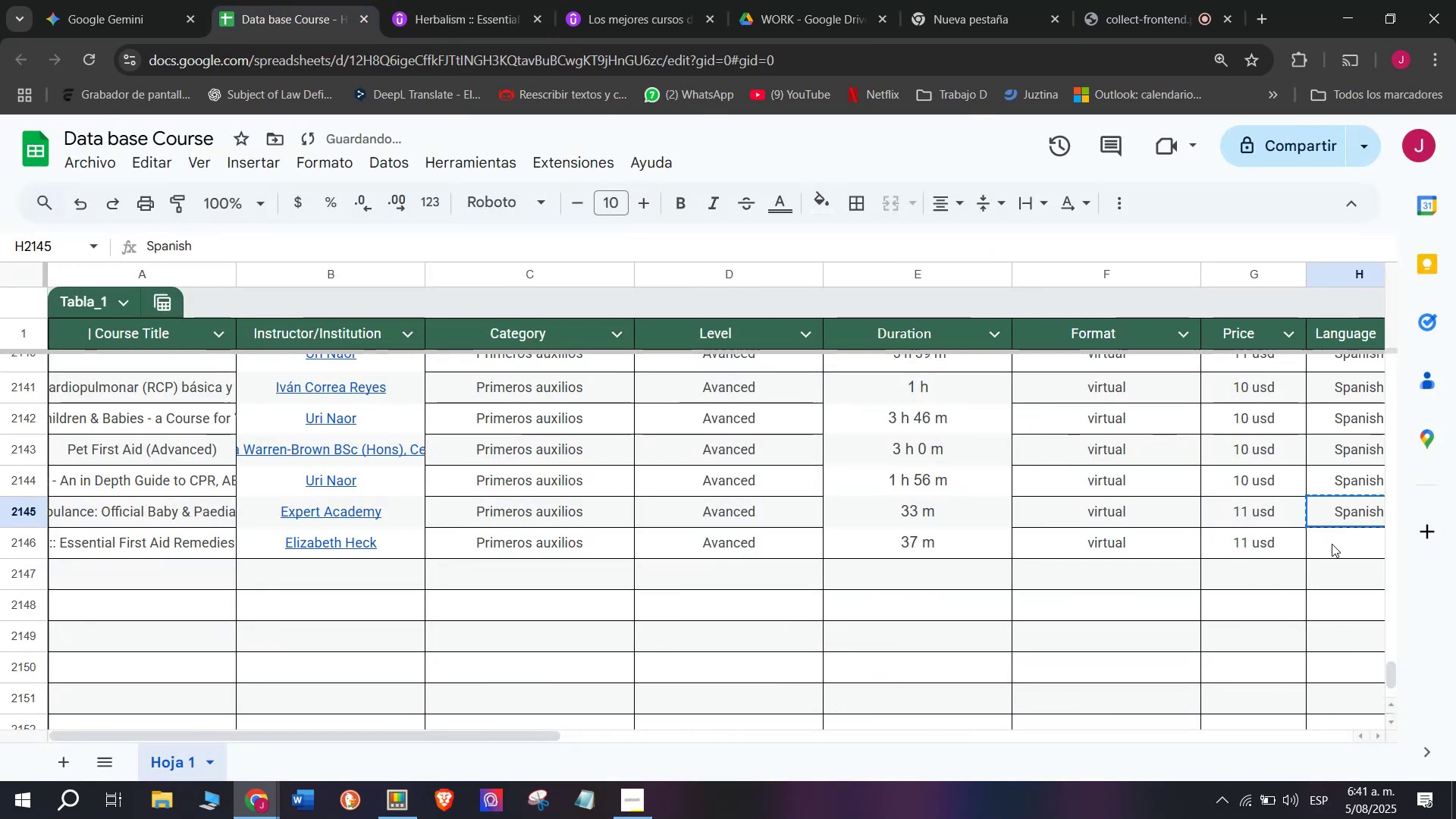 
key(Control+ControlLeft)
 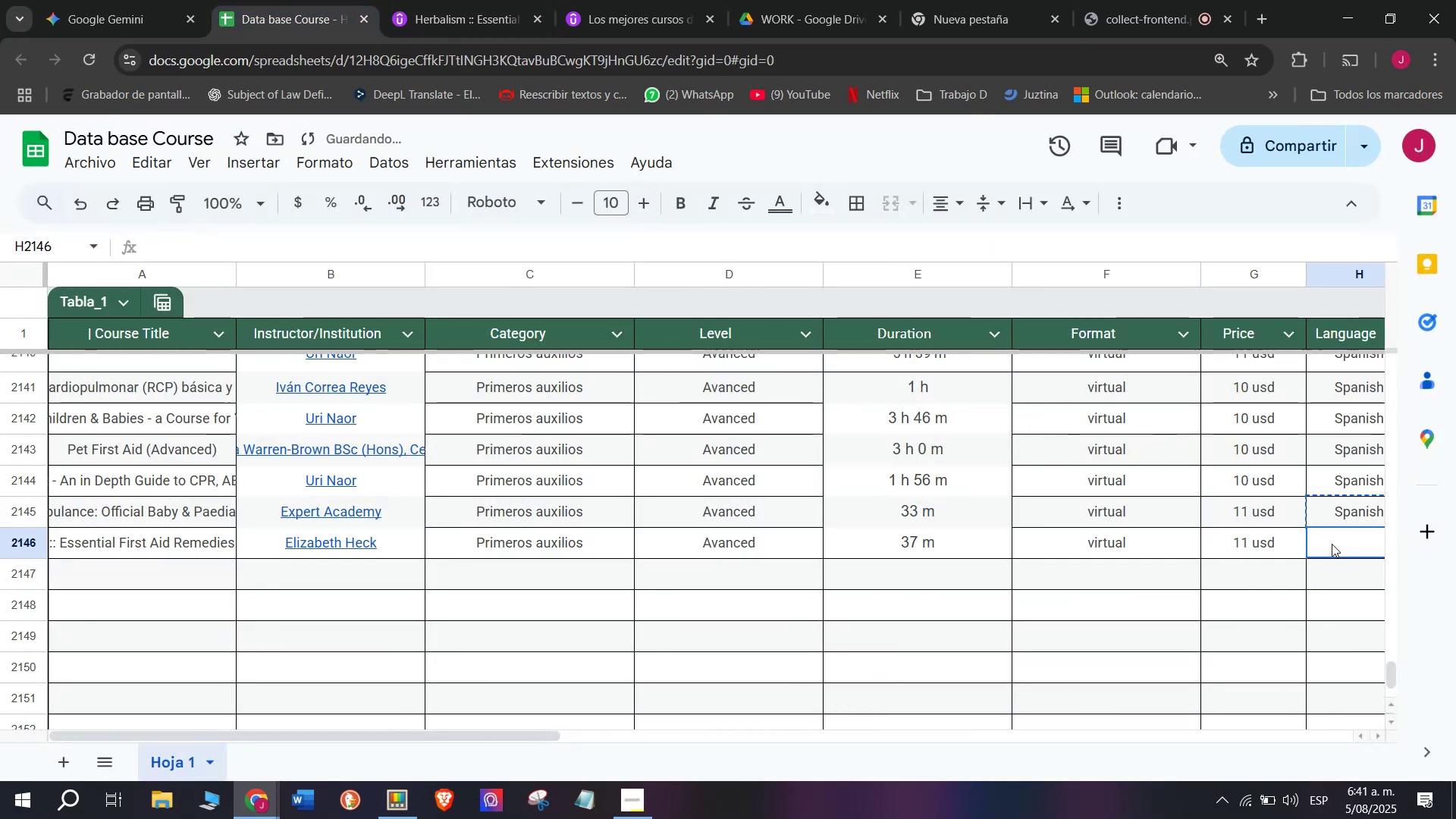 
key(Z)
 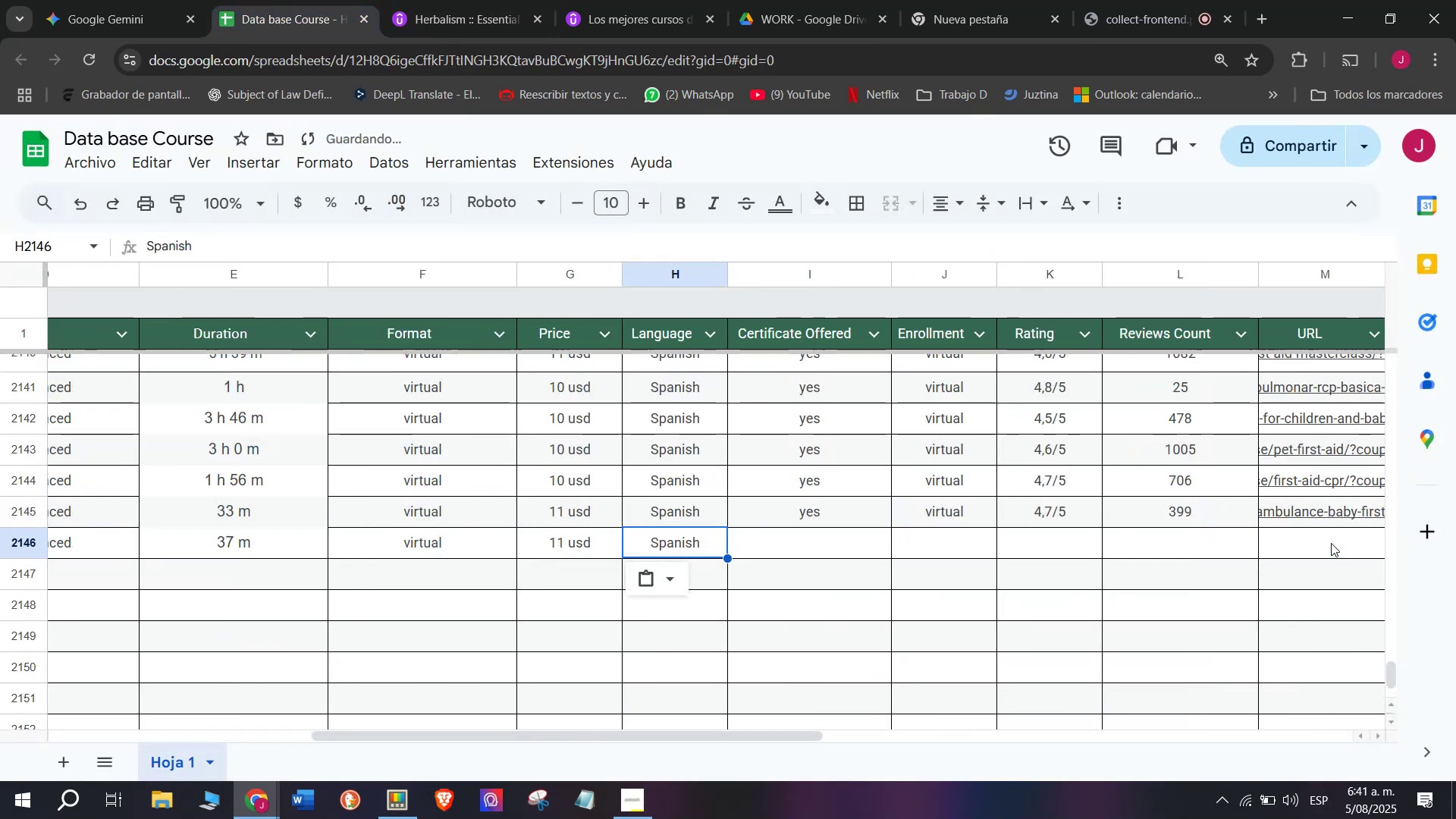 
key(Control+V)
 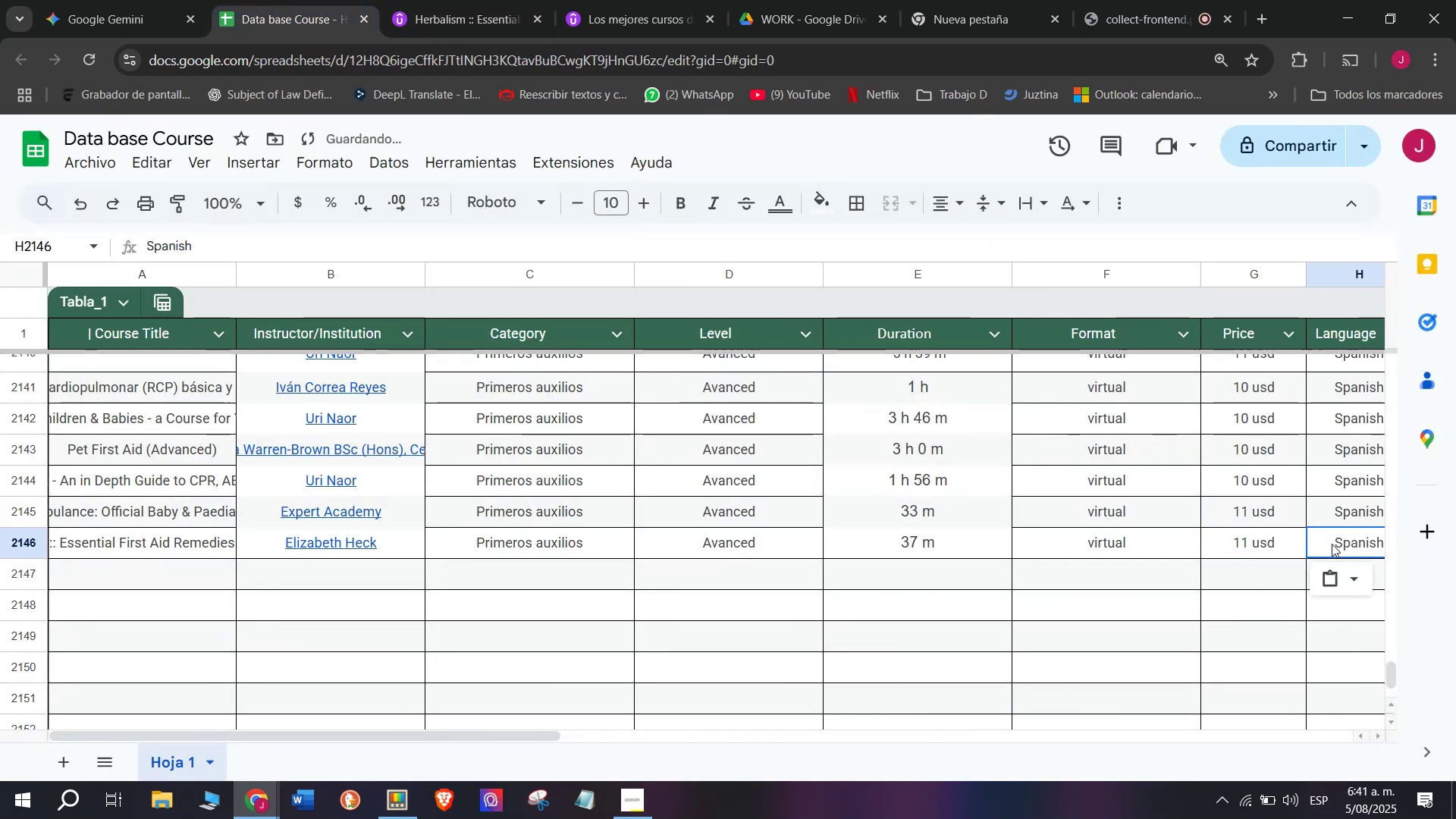 
double_click([1332, 544])
 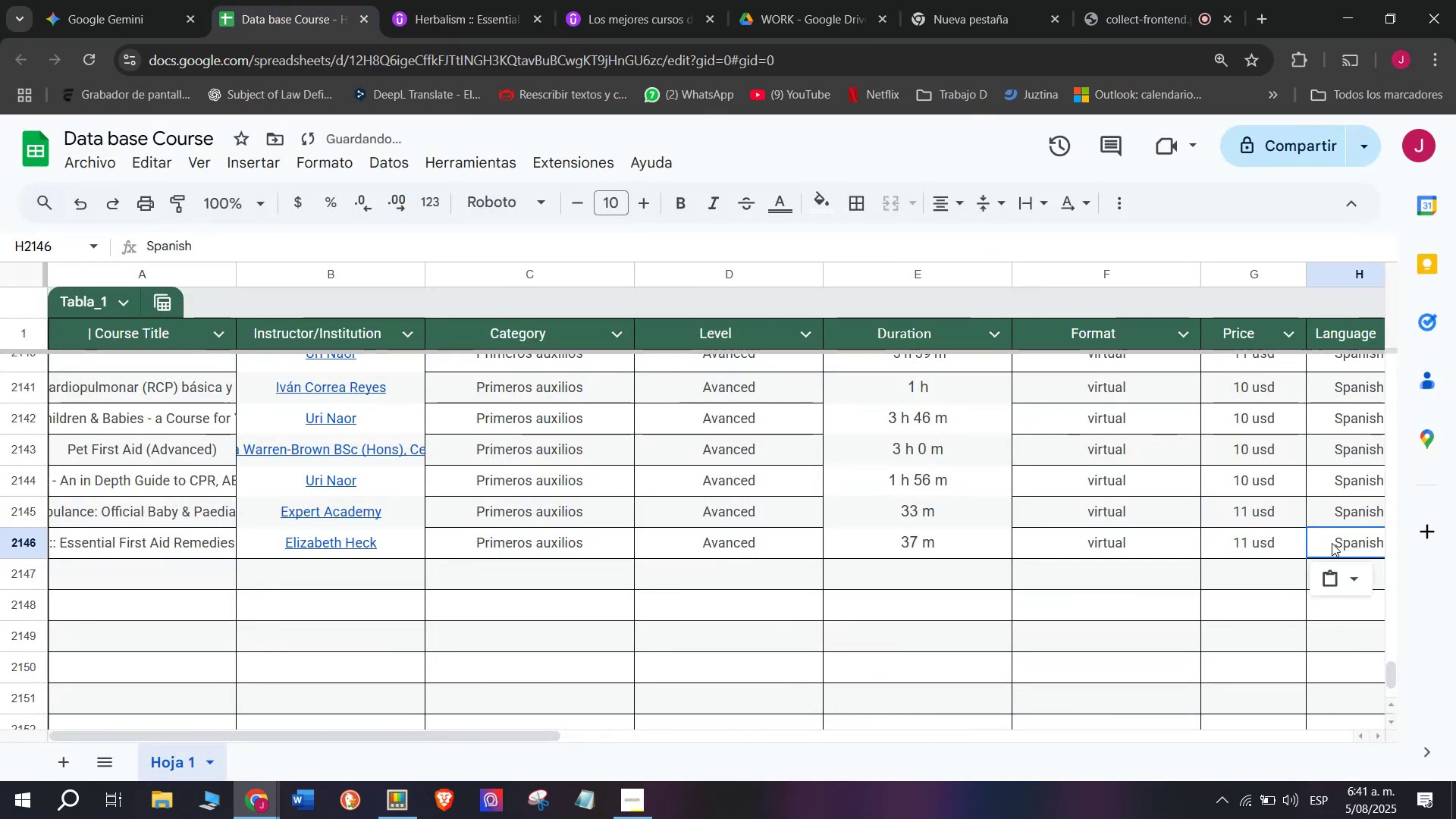 
scroll: coordinate [484, 670], scroll_direction: down, amount: 3.0
 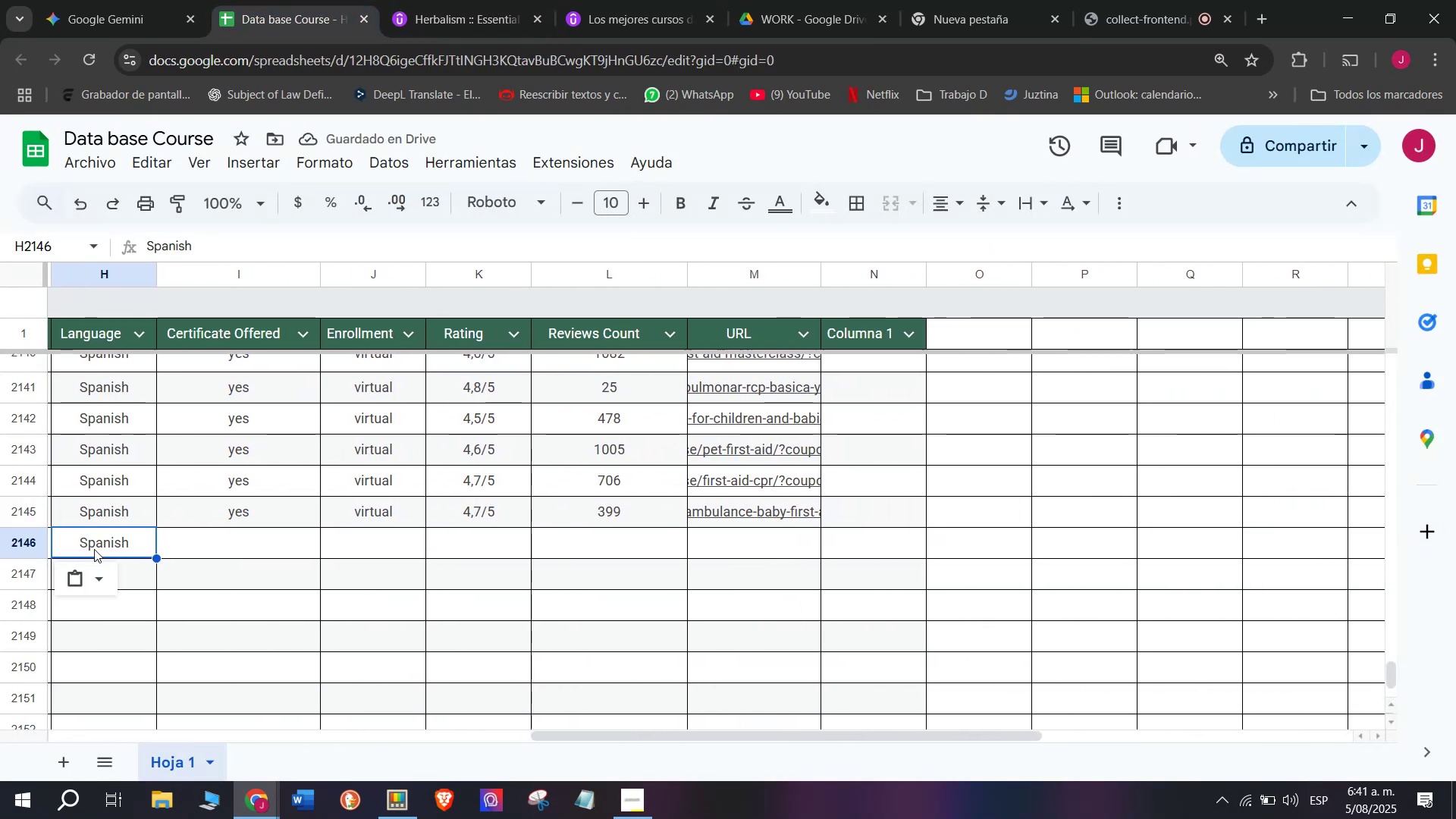 
left_click([252, 510])
 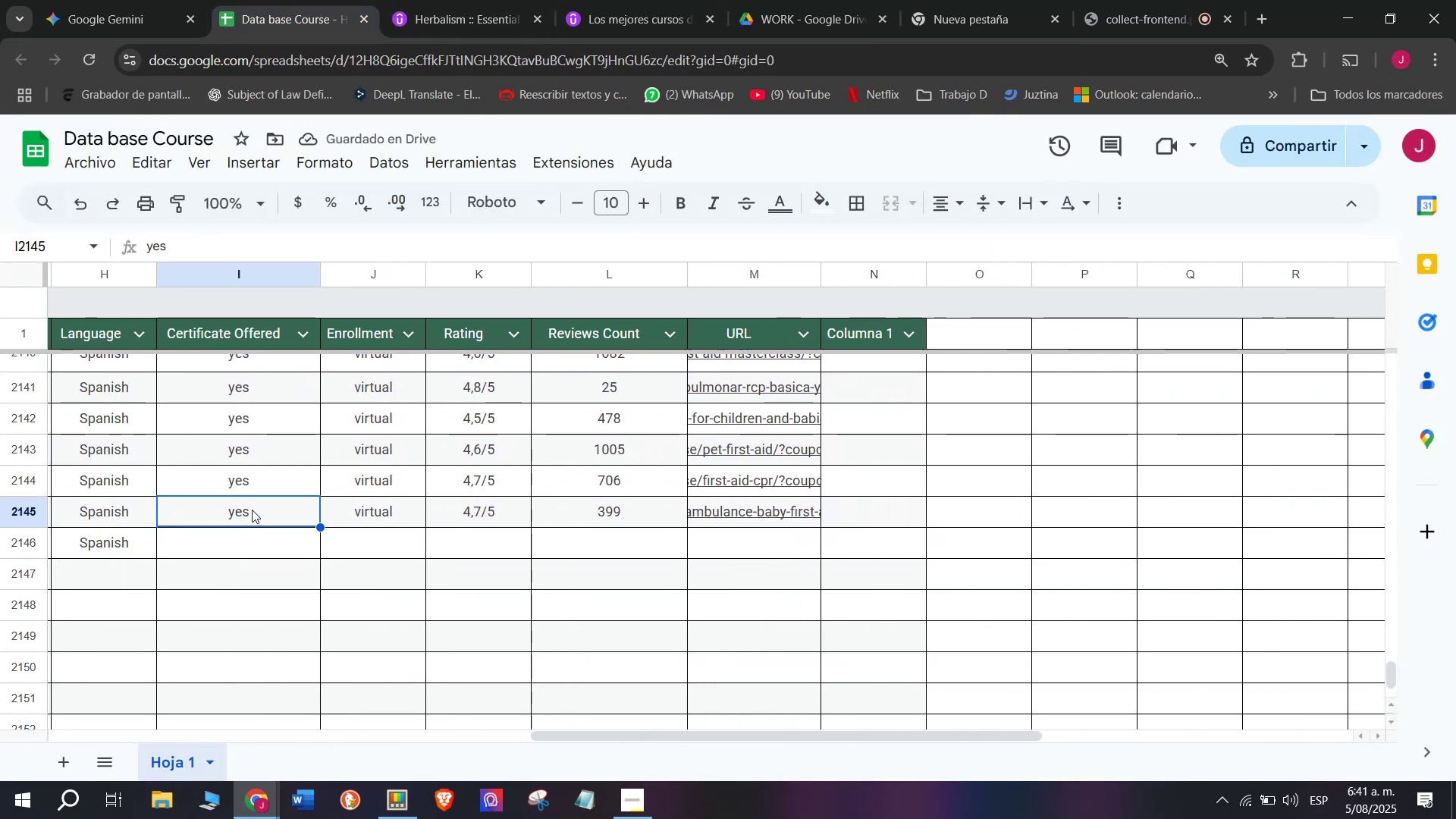 
key(Control+ControlLeft)
 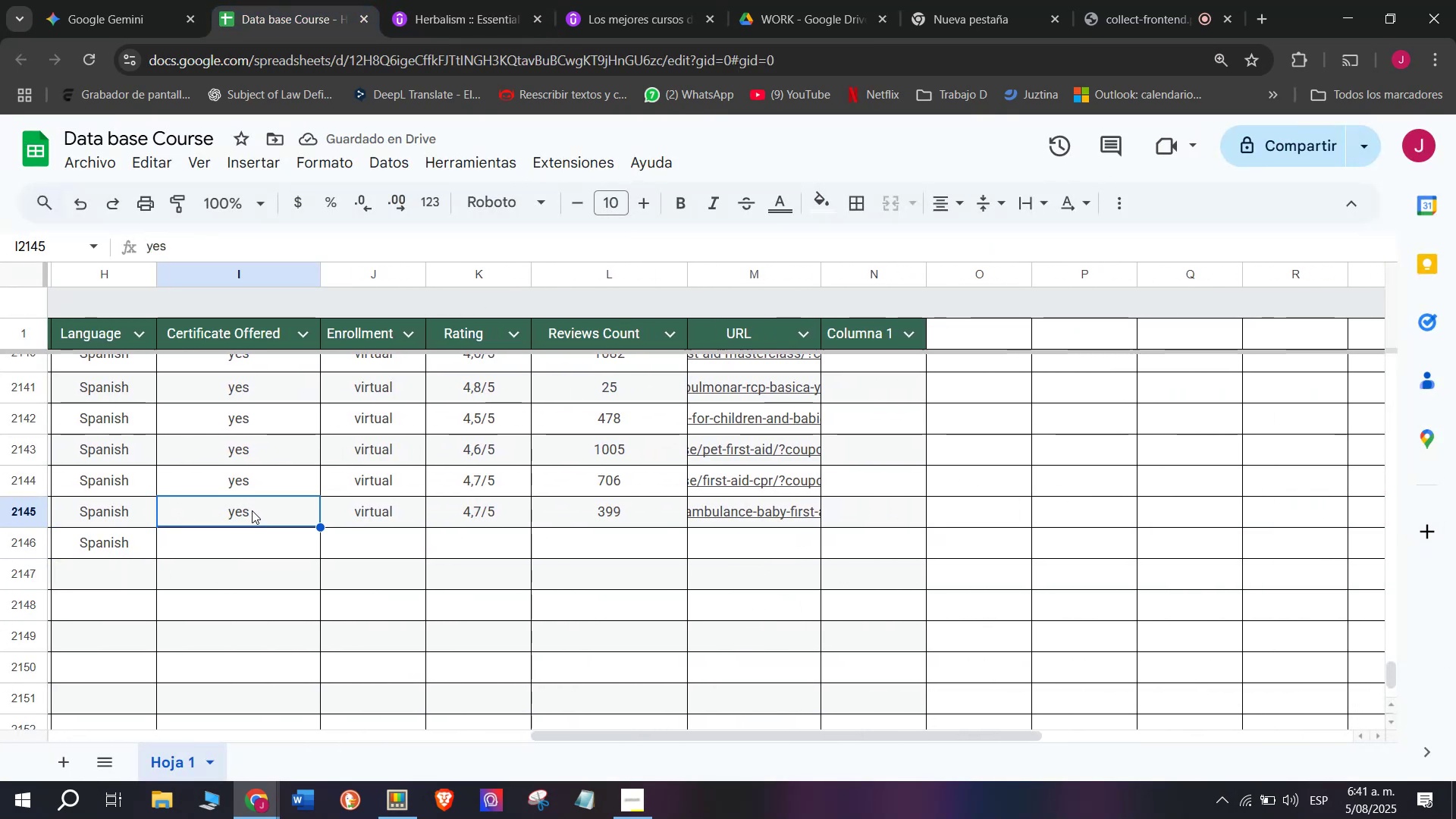 
key(Break)
 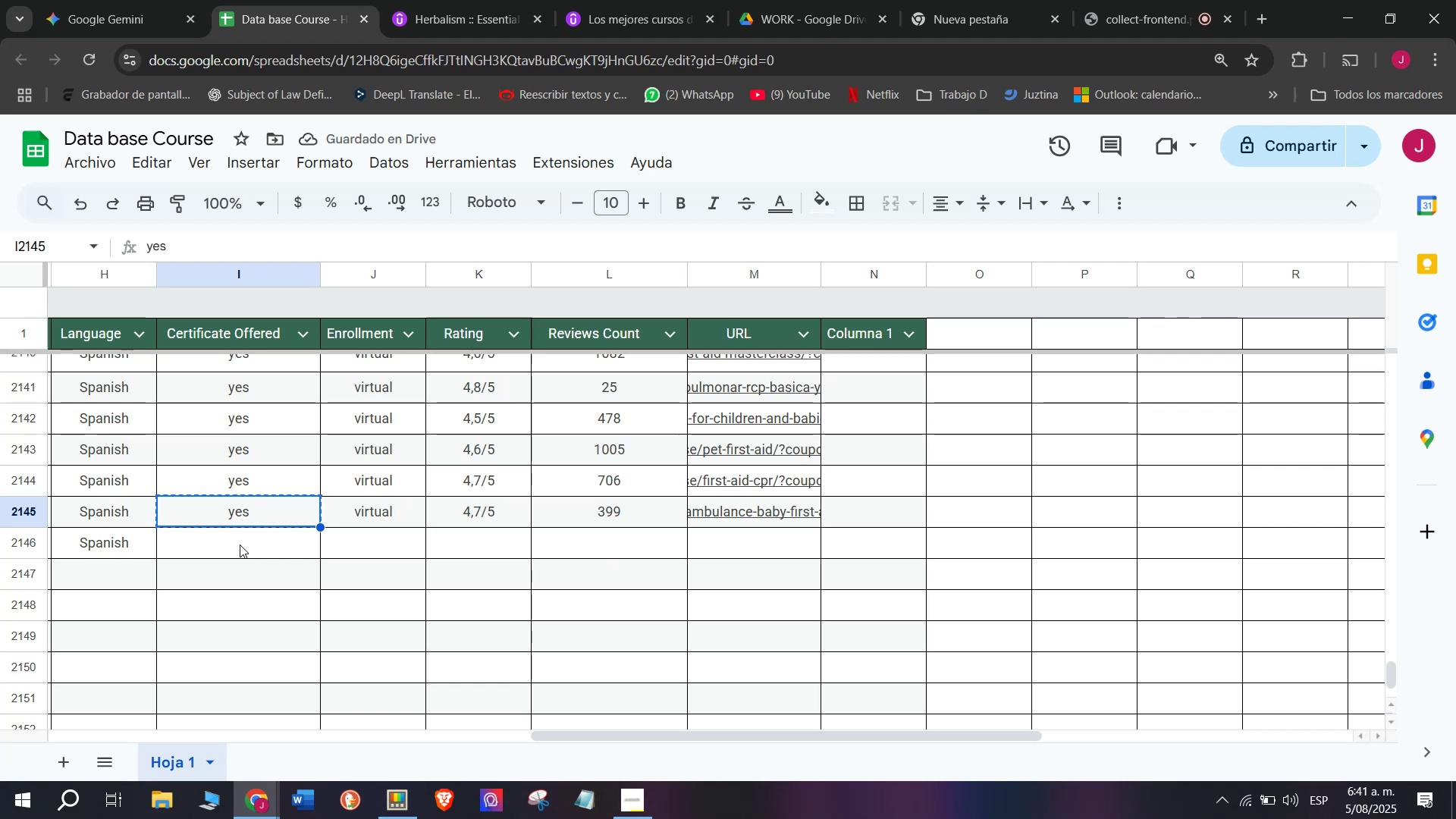 
key(Control+C)
 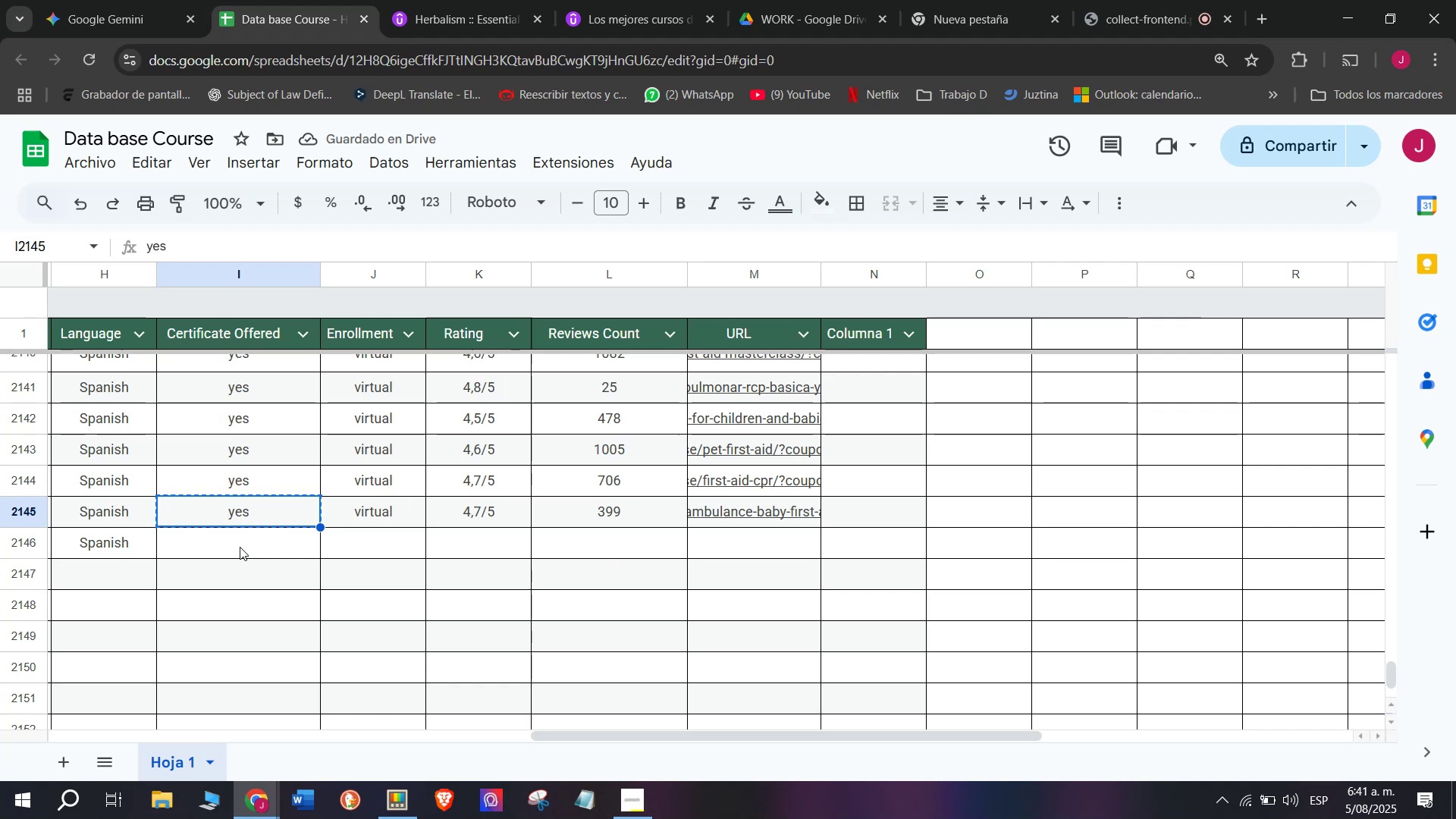 
left_click([240, 544])
 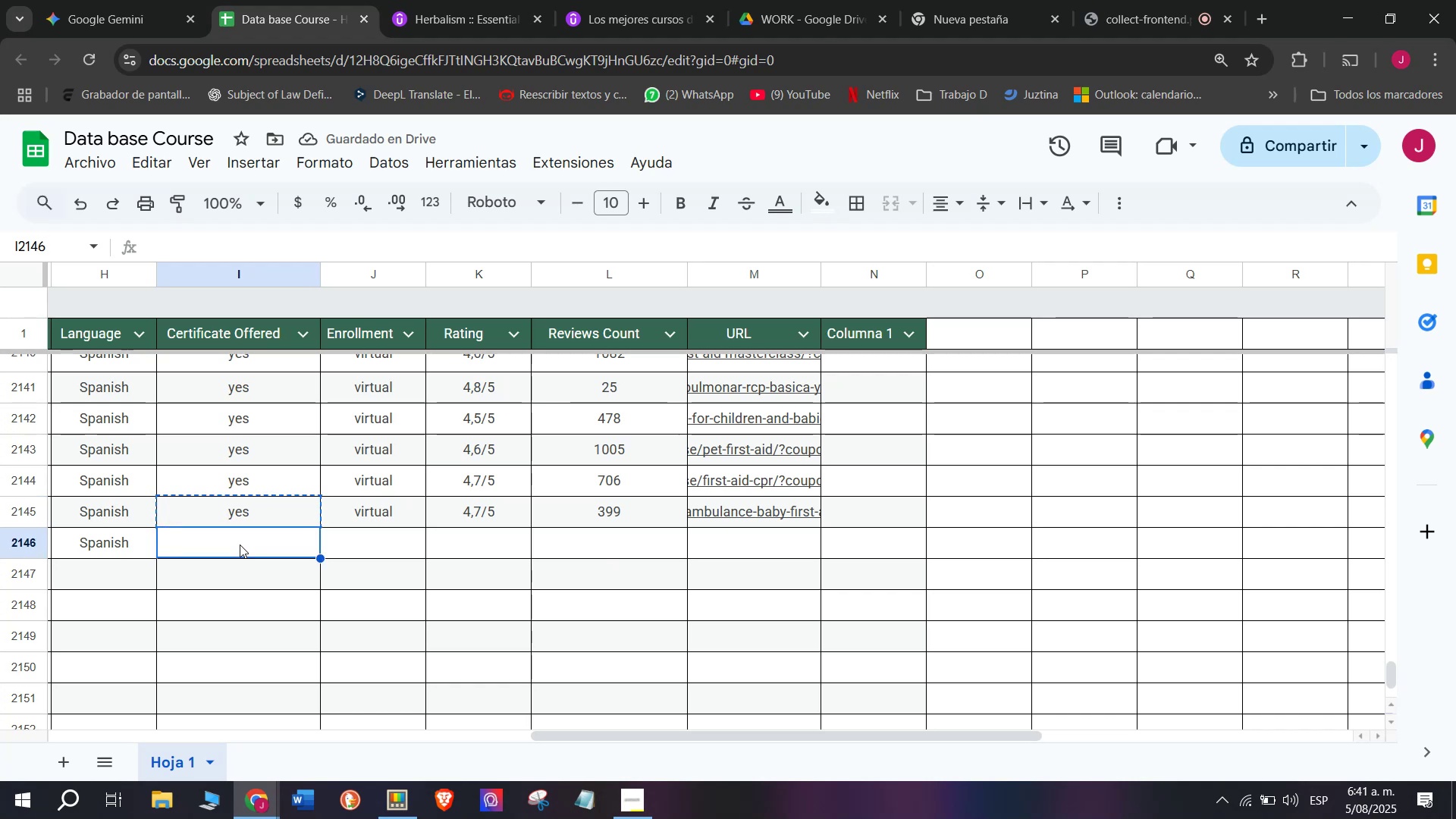 
key(Z)
 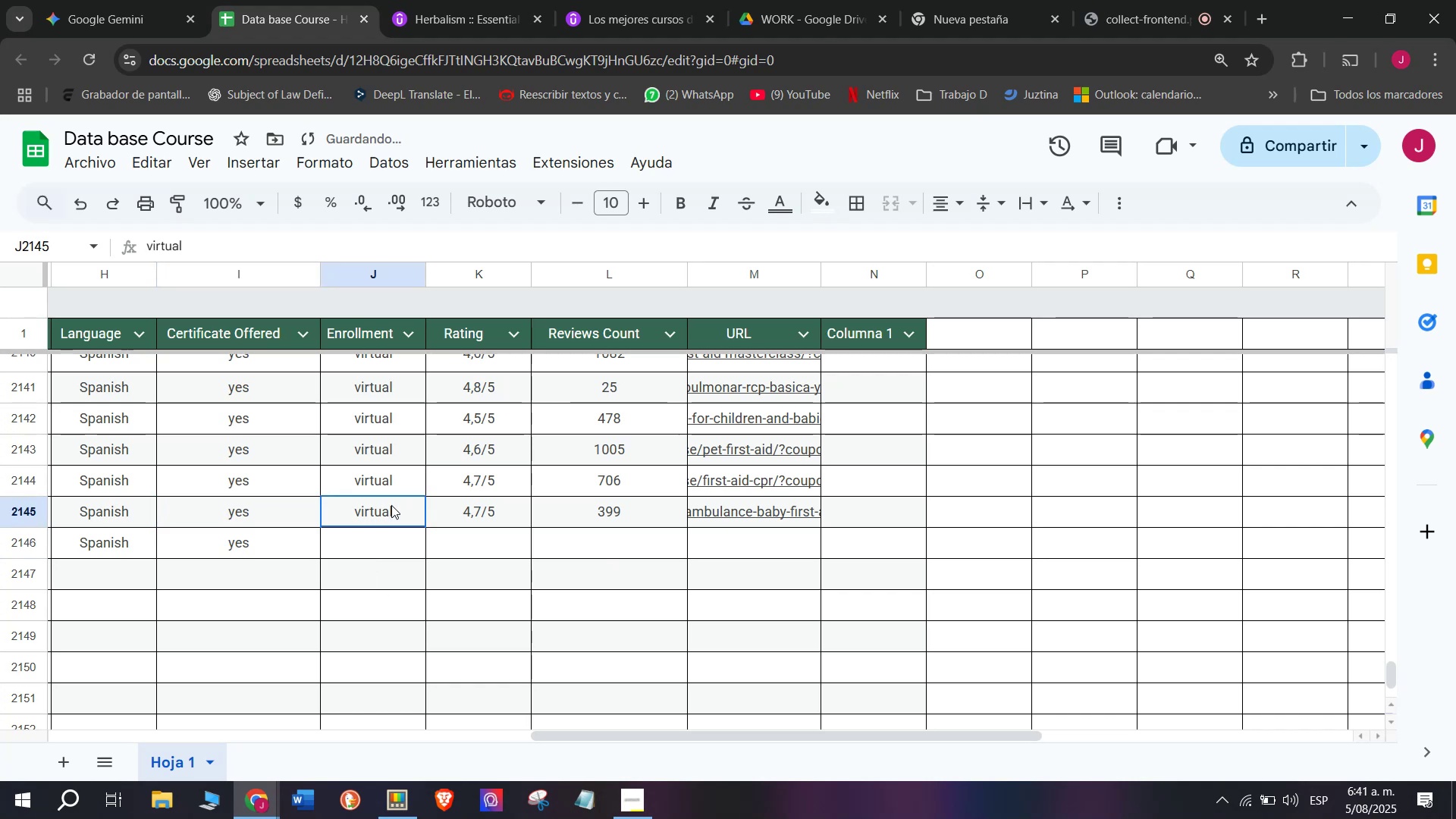 
key(Control+ControlLeft)
 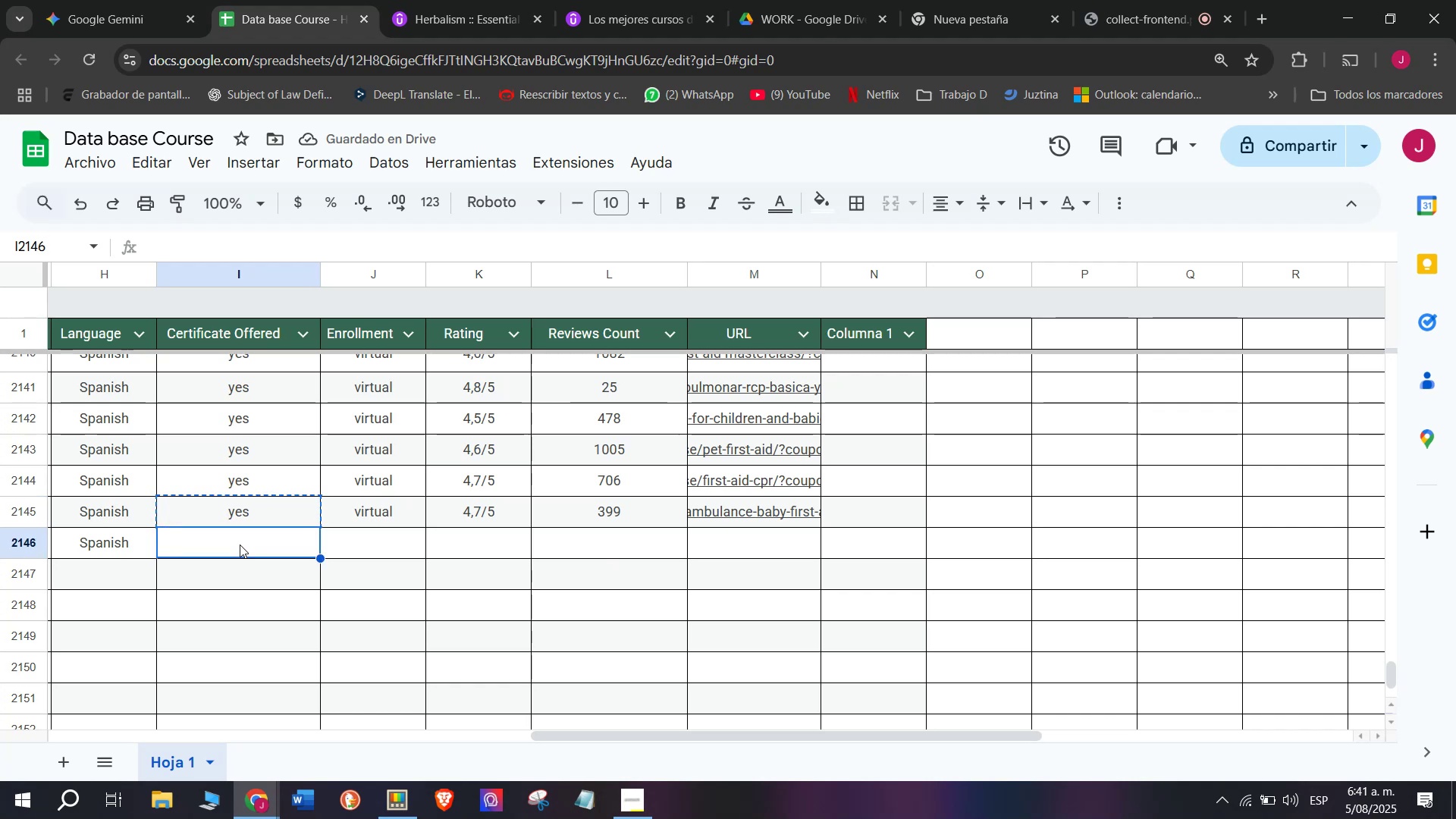 
key(Control+V)
 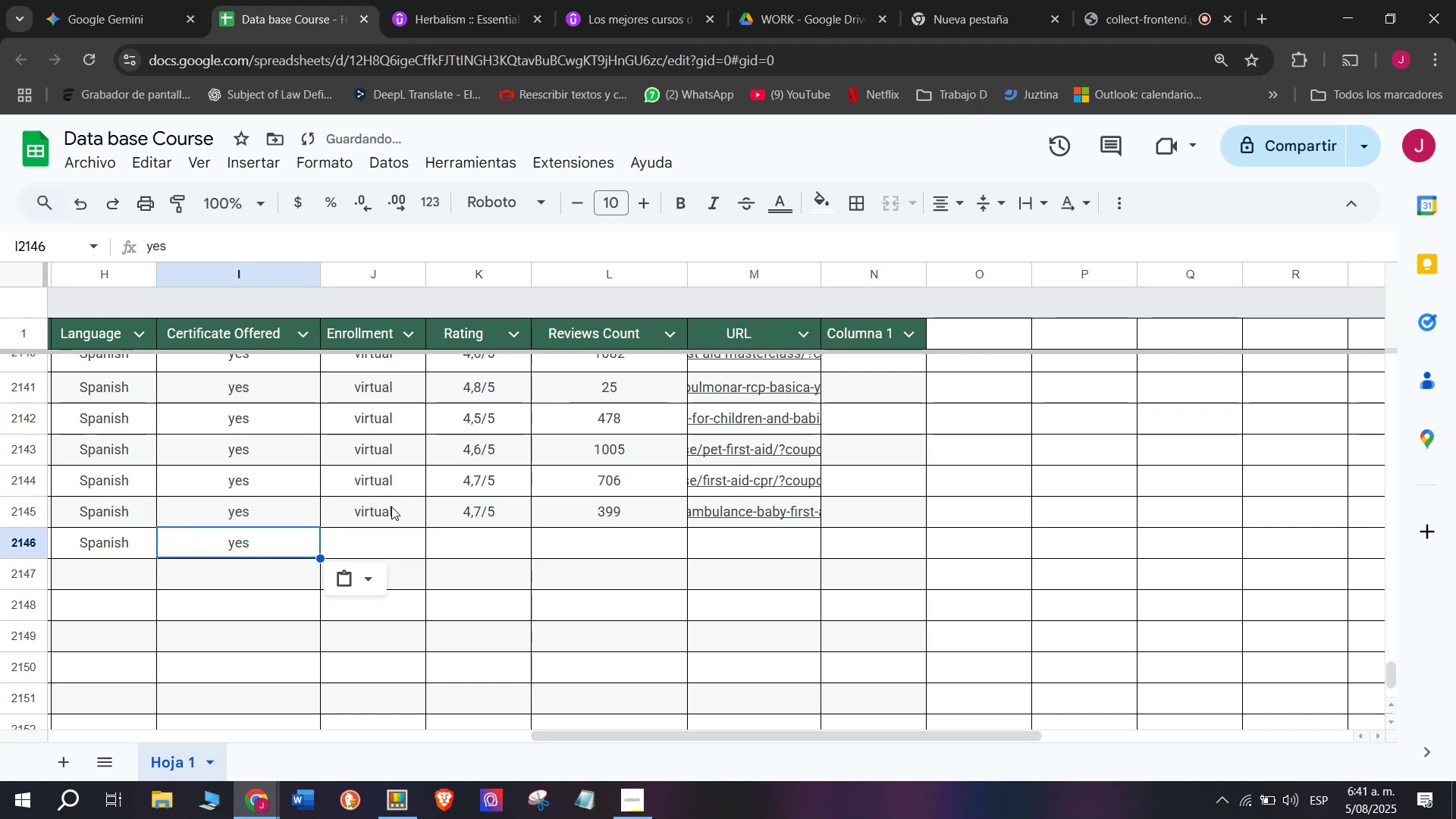 
left_click([391, 505])
 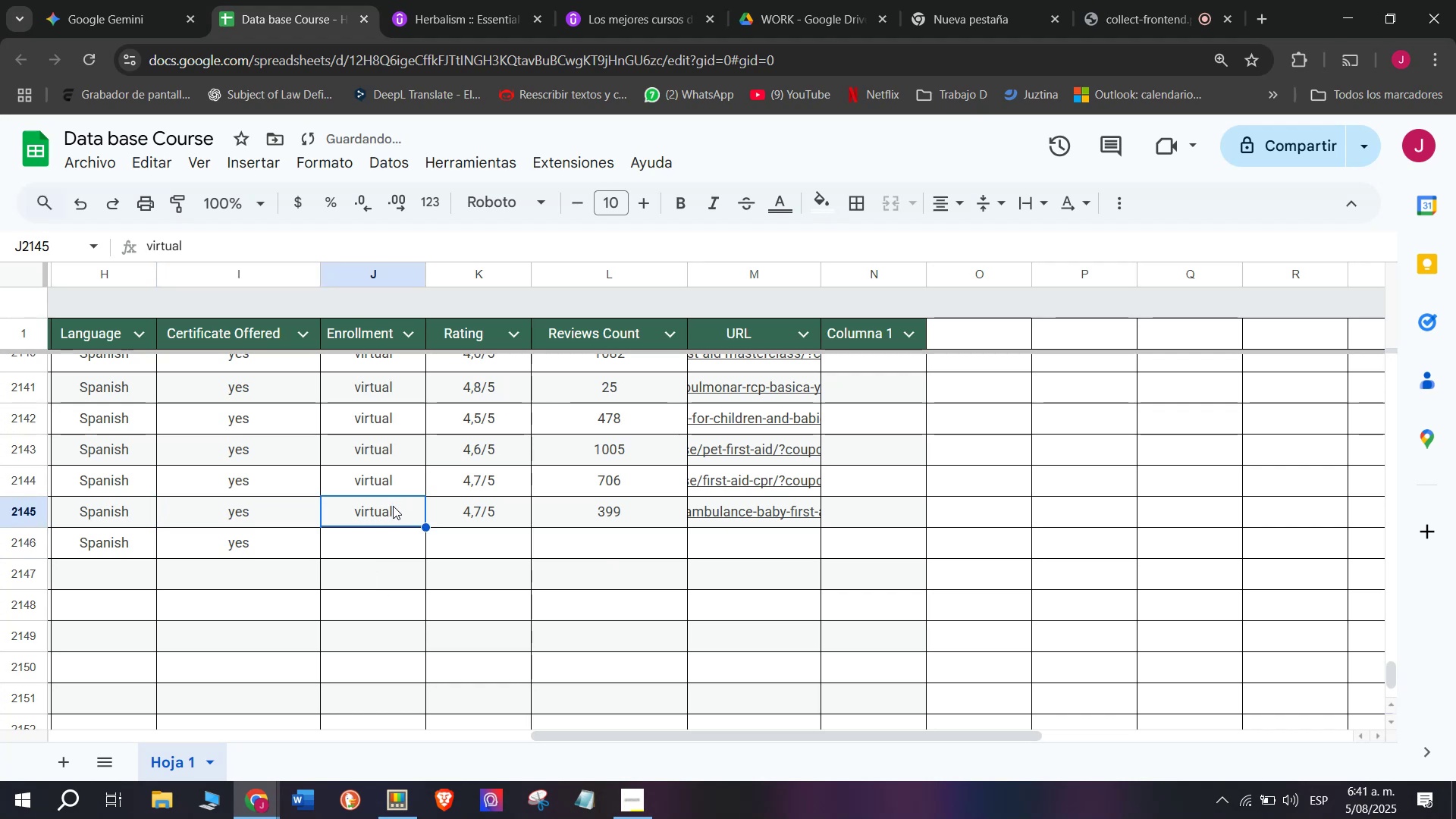 
key(Control+ControlLeft)
 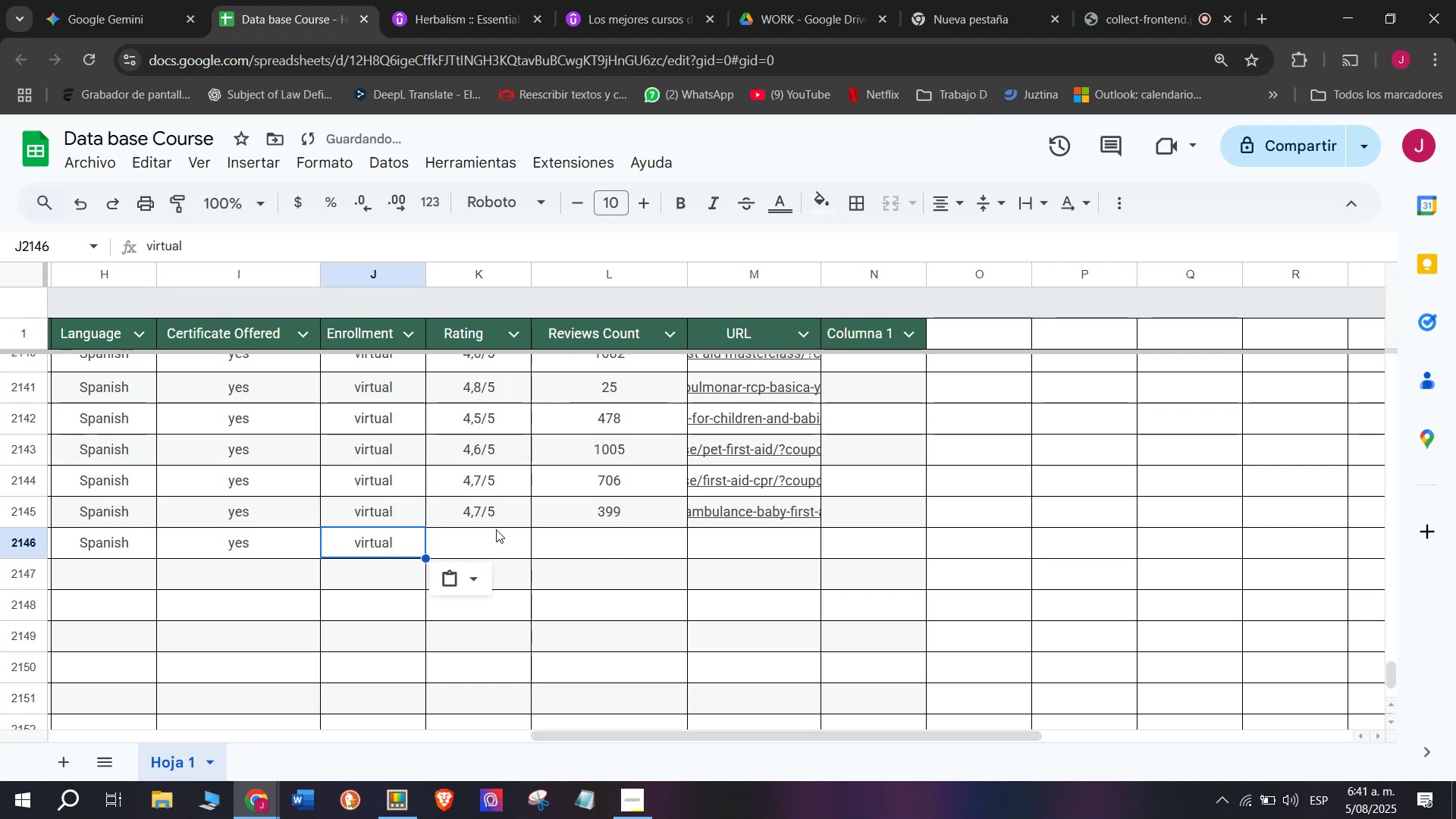 
key(Break)
 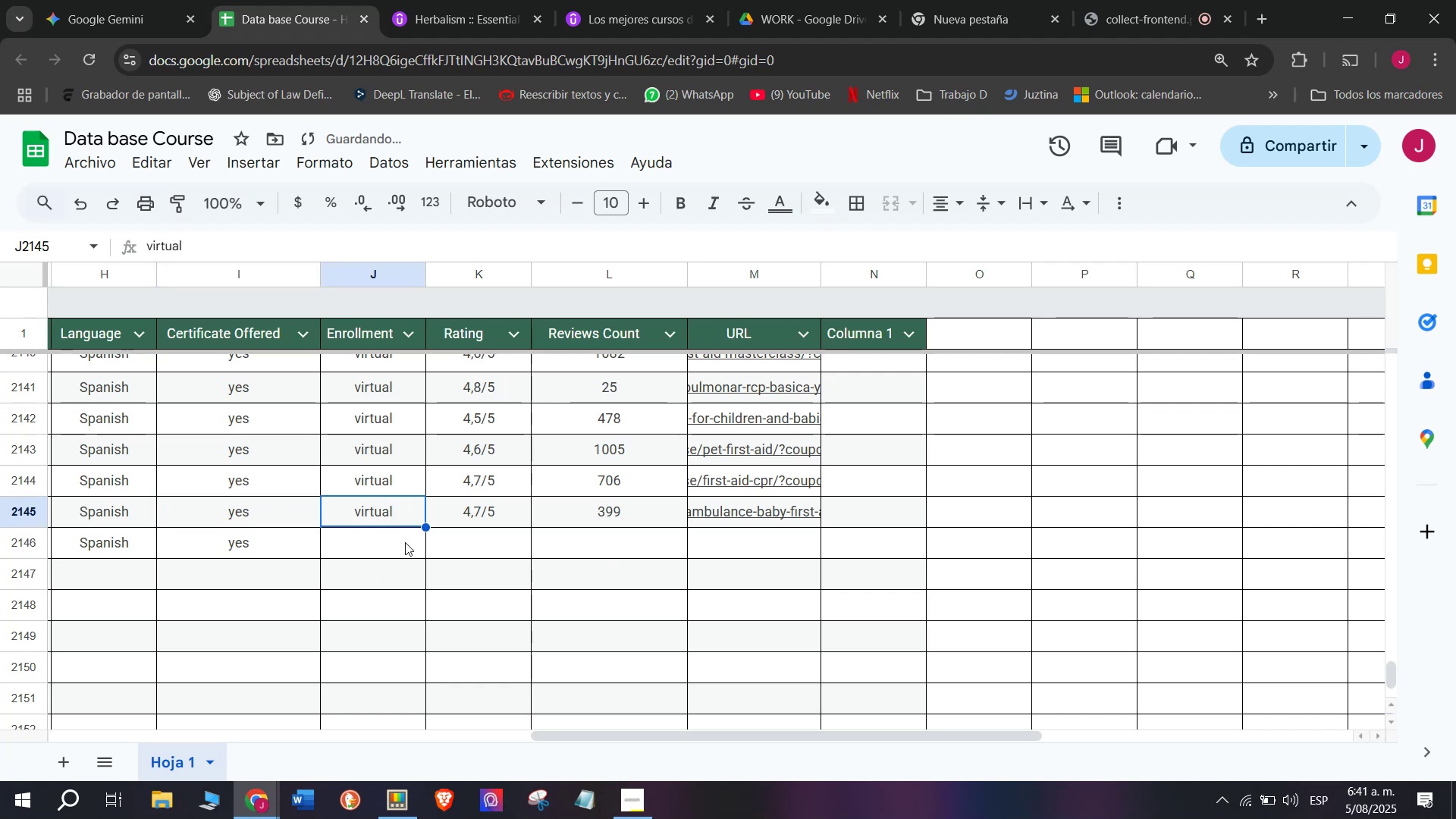 
key(Control+C)
 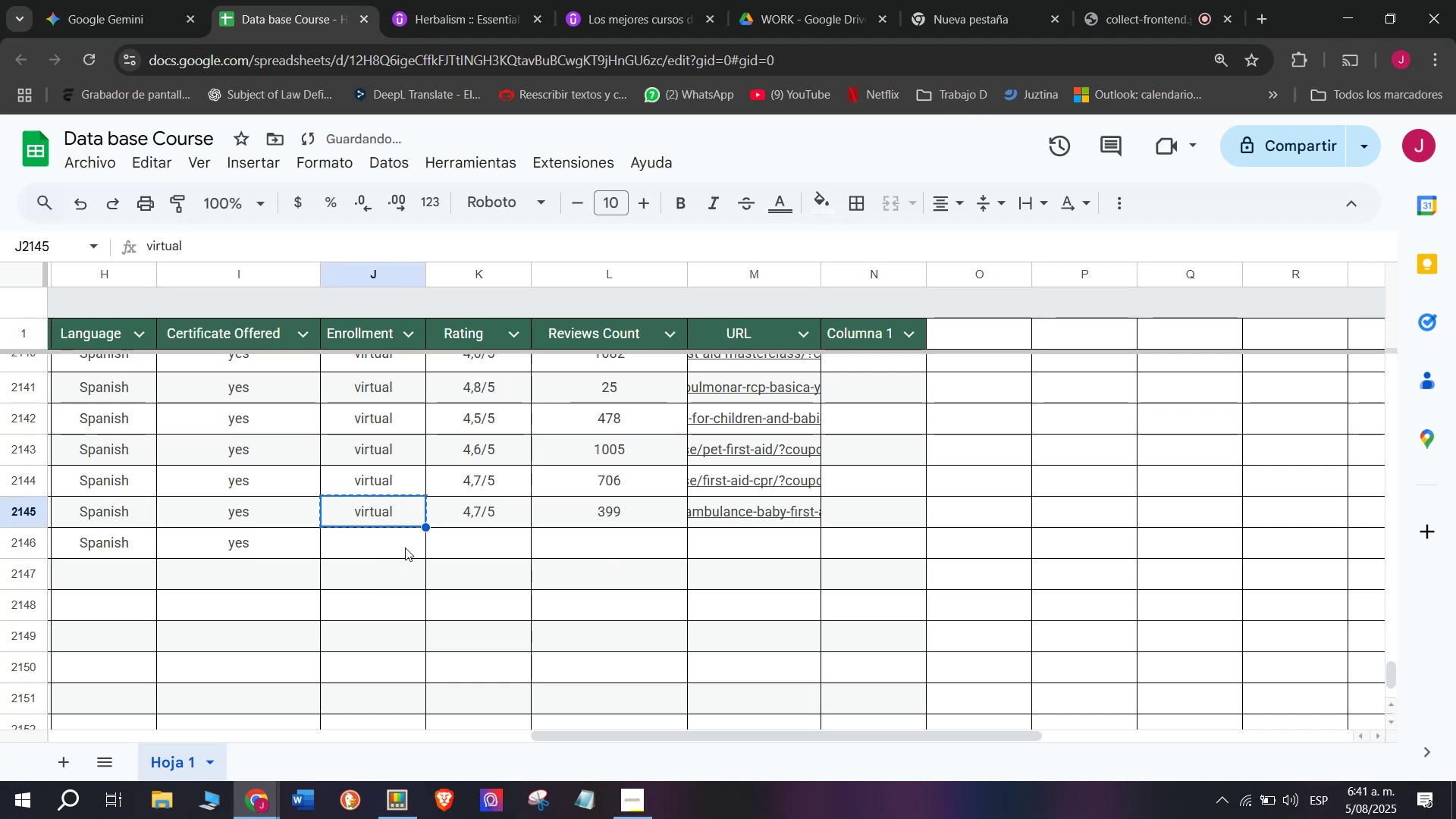 
key(Z)
 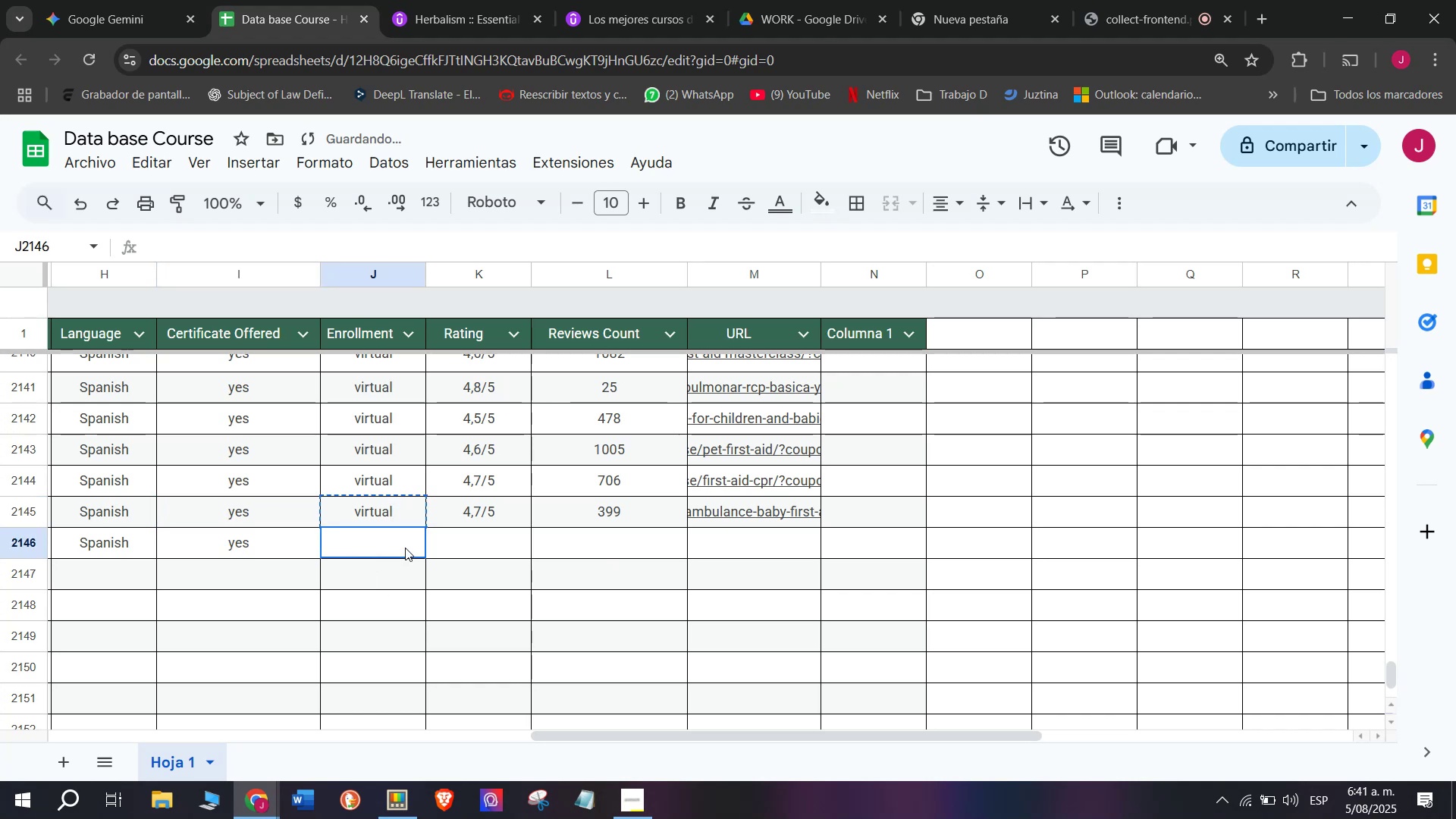 
key(Control+ControlLeft)
 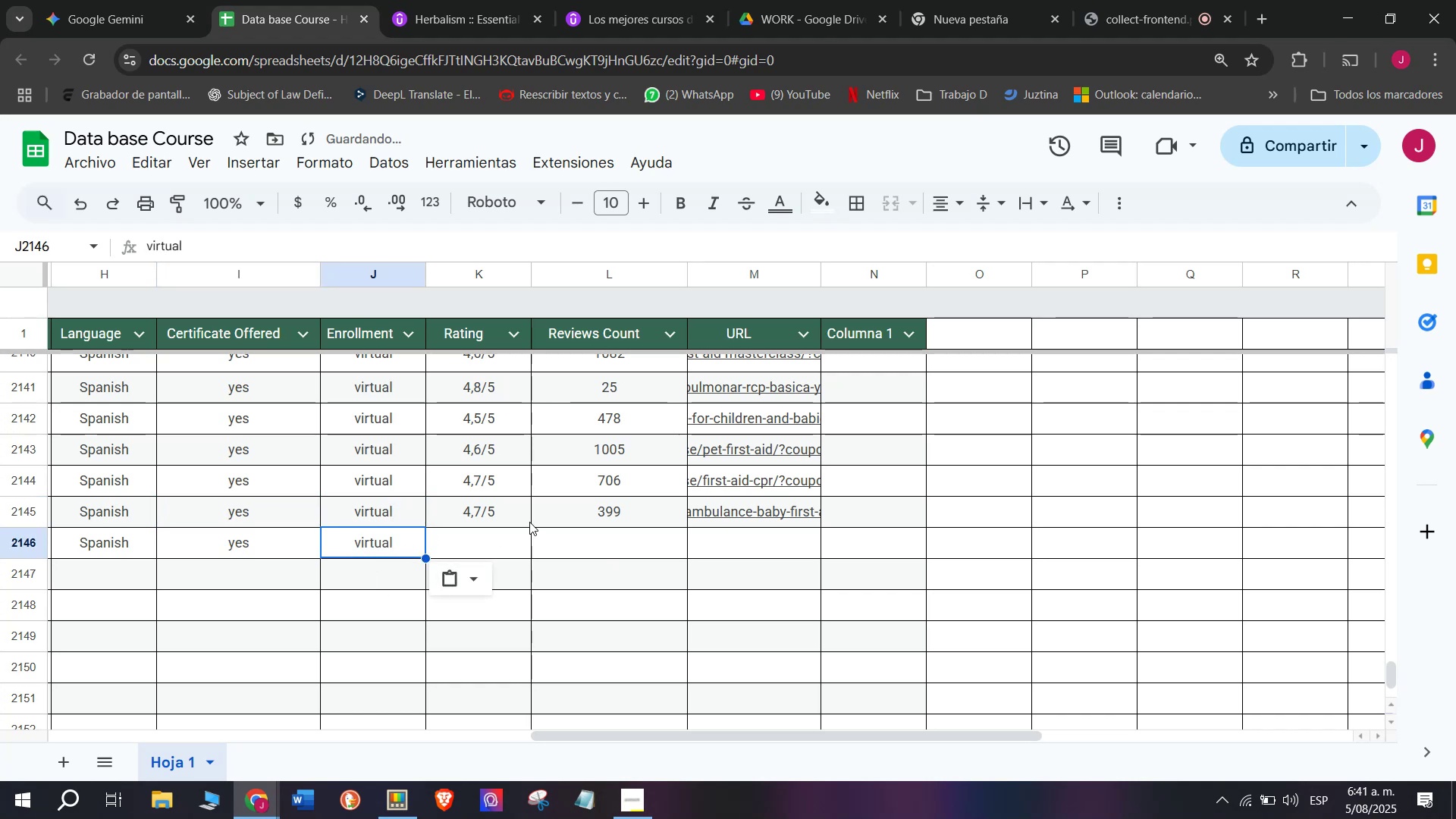 
key(Control+V)
 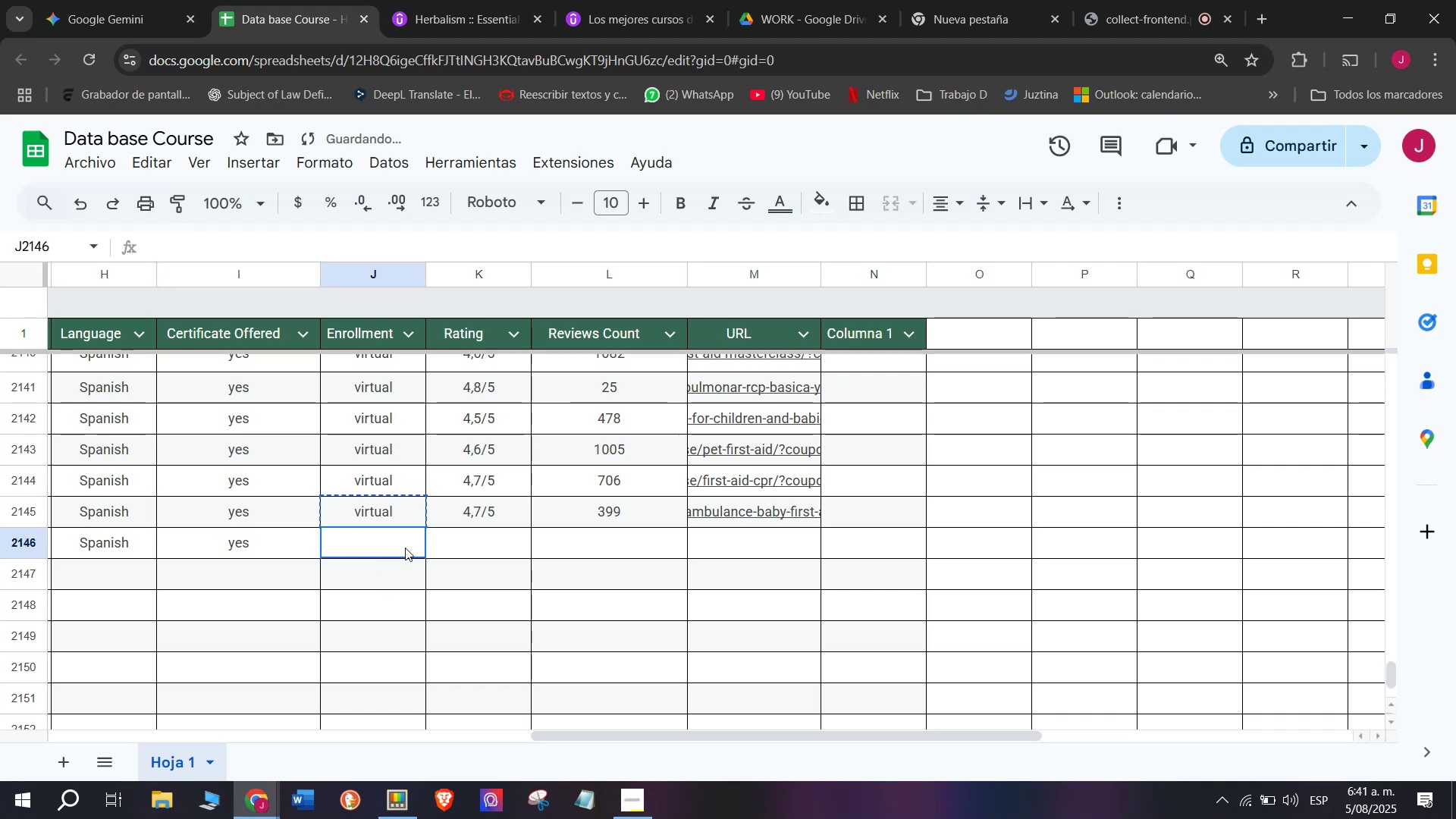 
double_click([405, 548])
 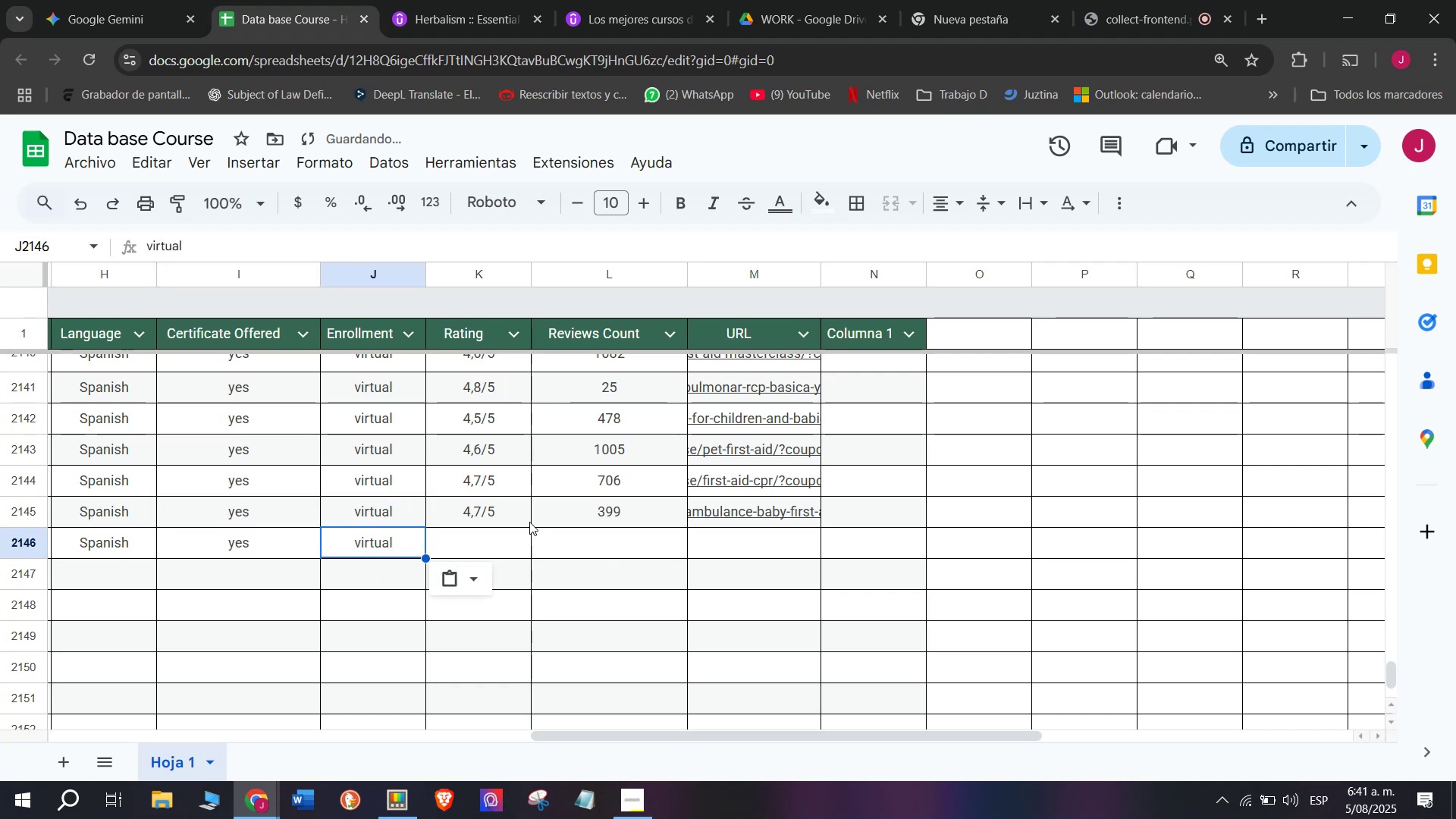 
left_click([529, 522])
 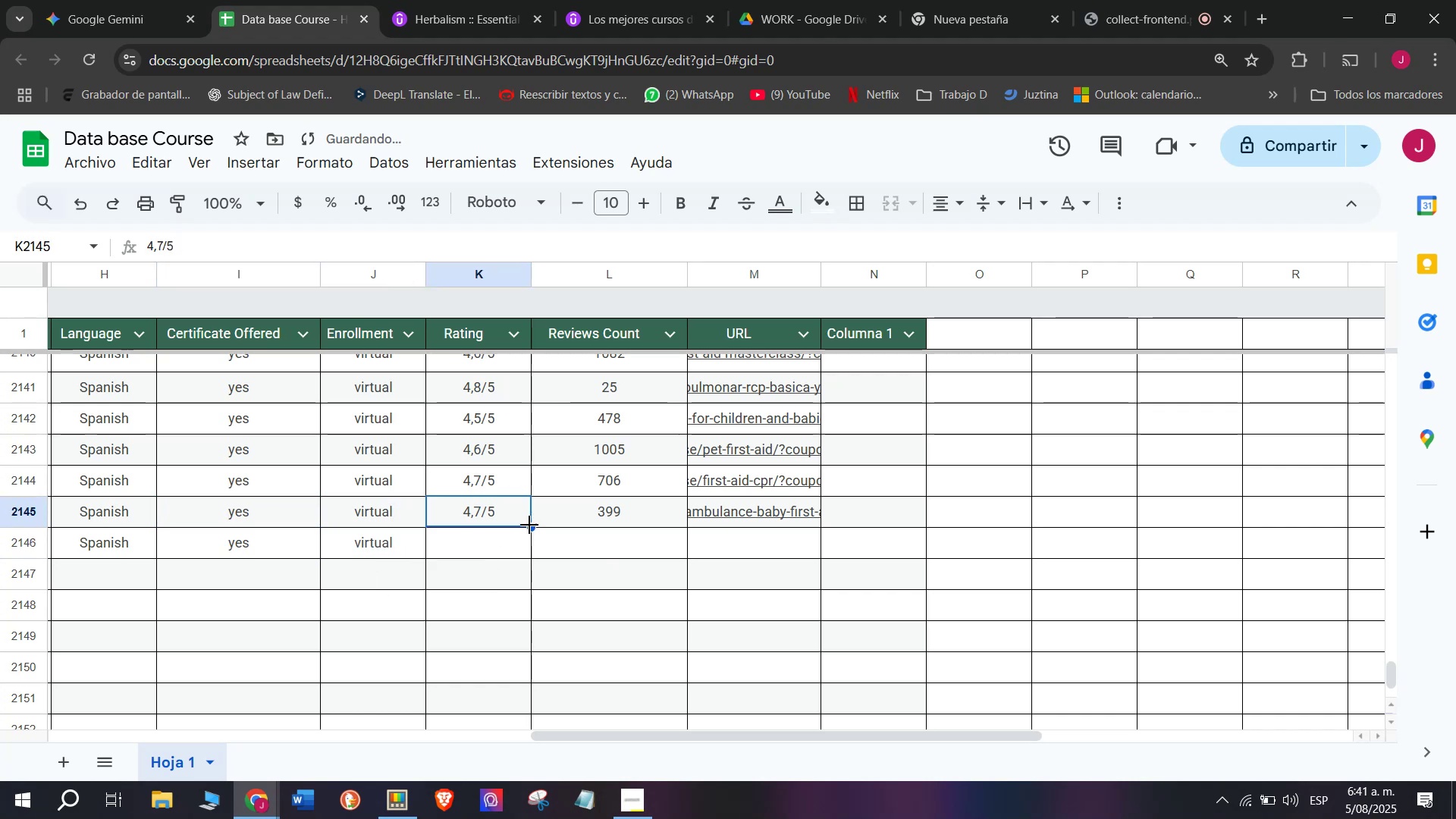 
key(Control+ControlLeft)
 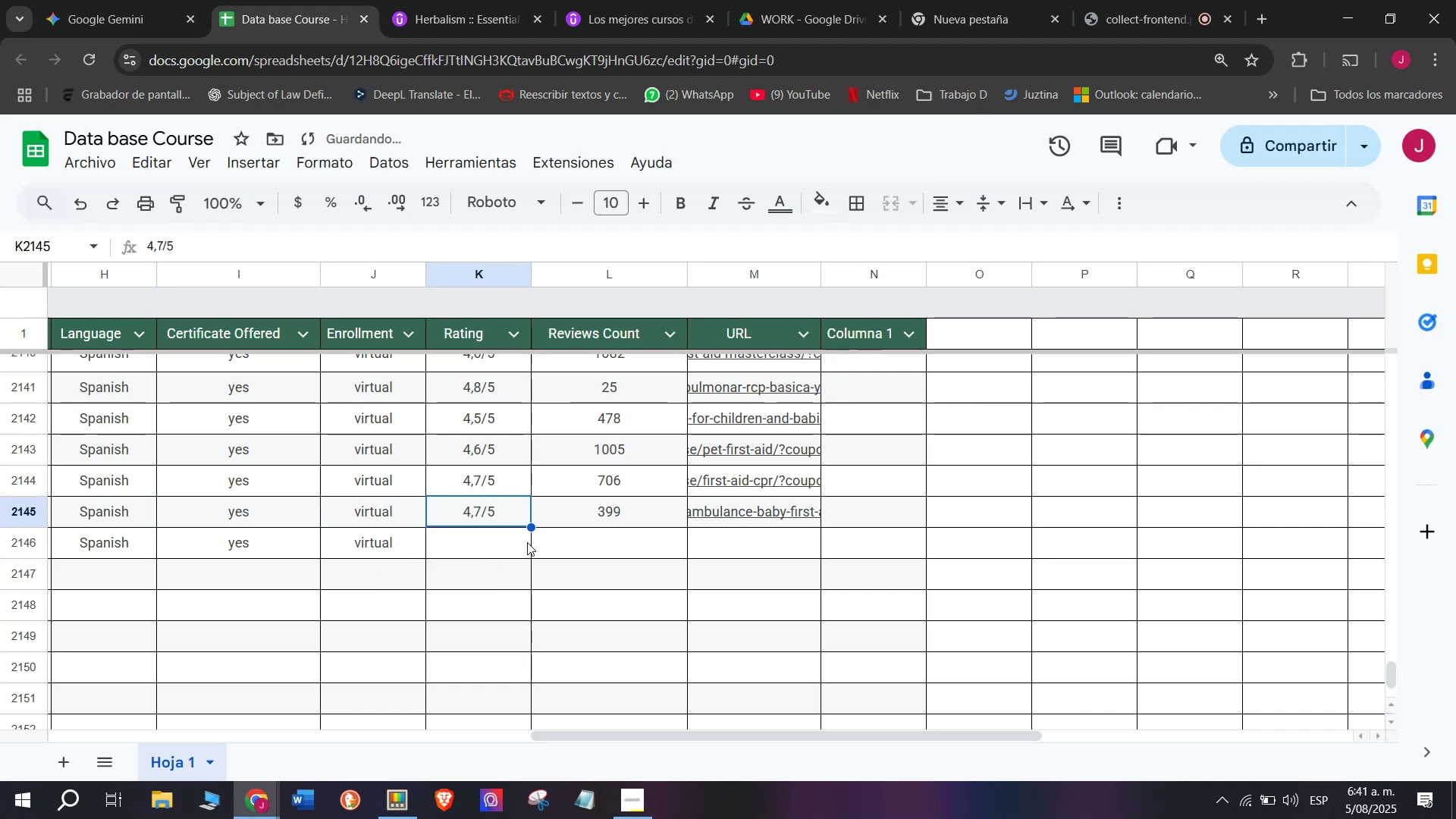 
key(Break)
 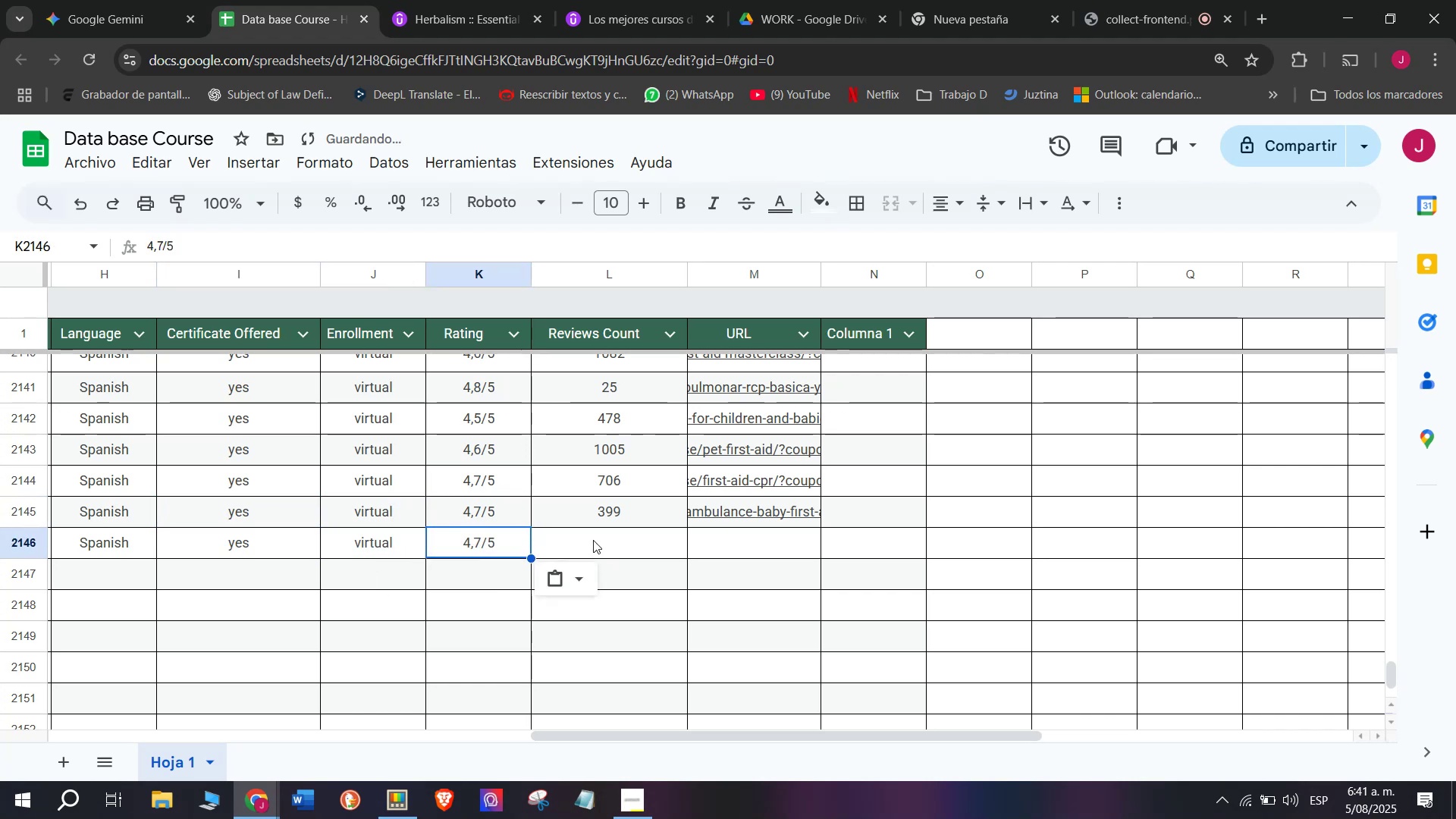 
key(Control+C)
 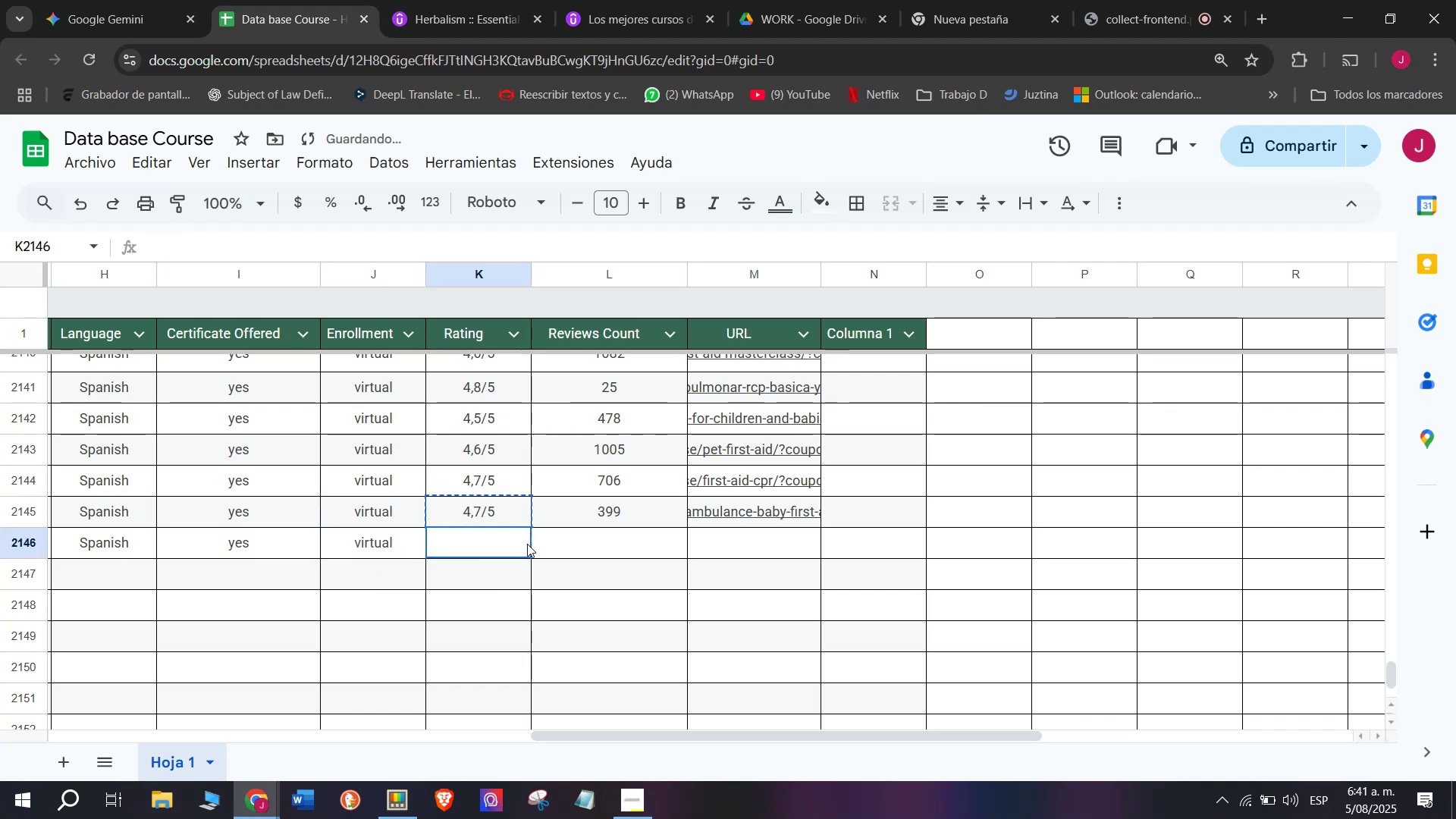 
left_click([527, 544])
 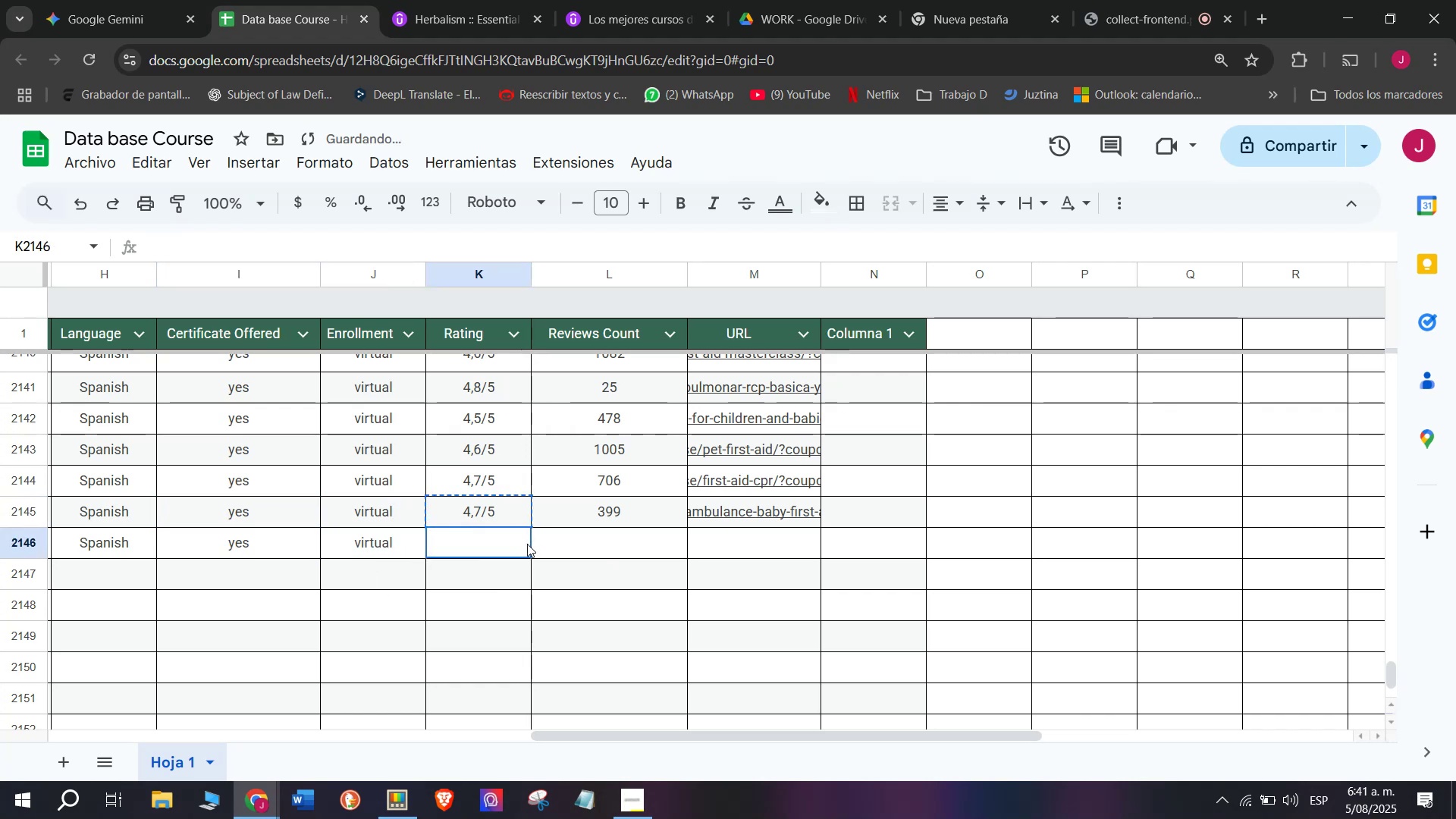 
key(Z)
 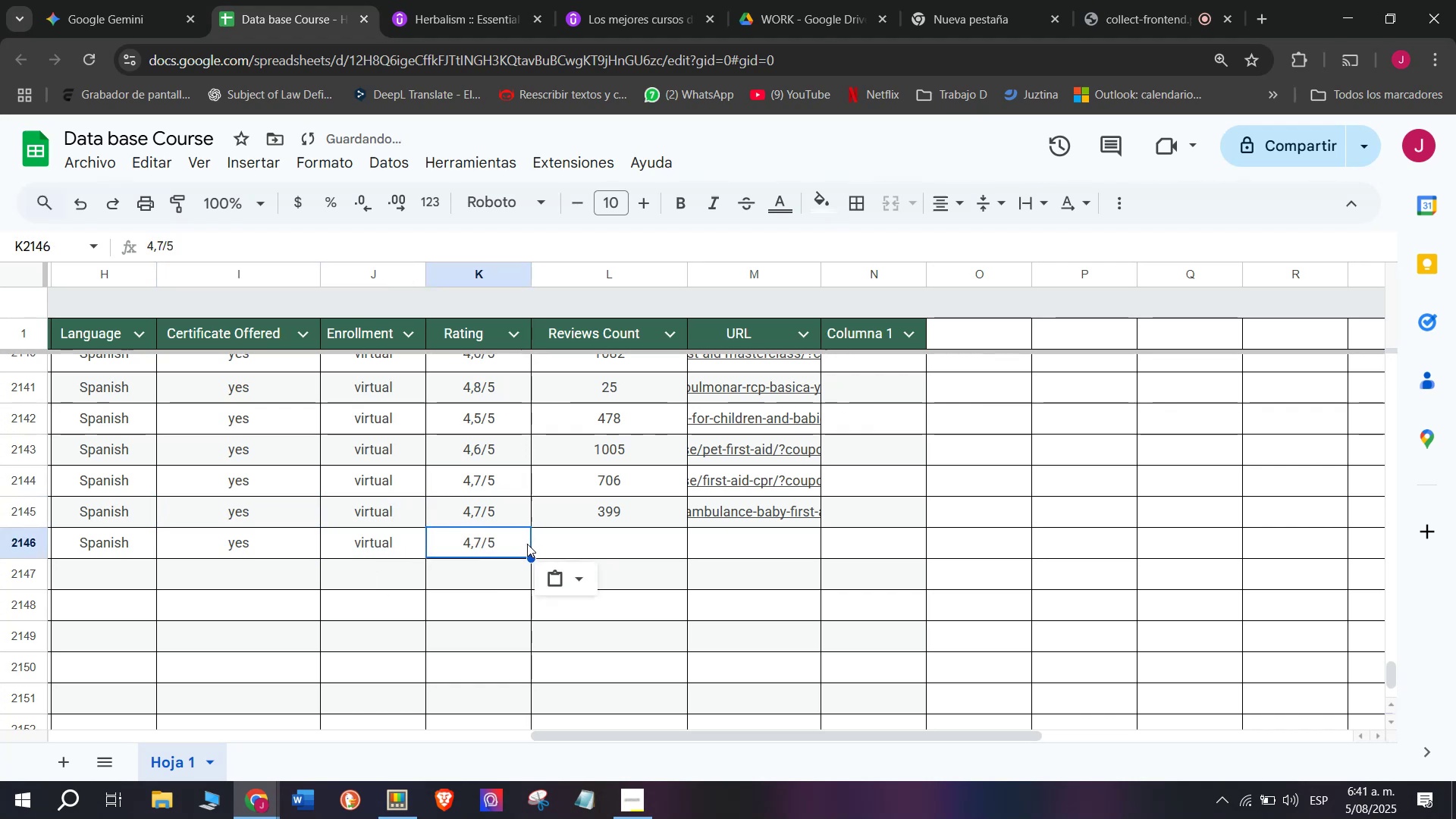 
key(Control+ControlLeft)
 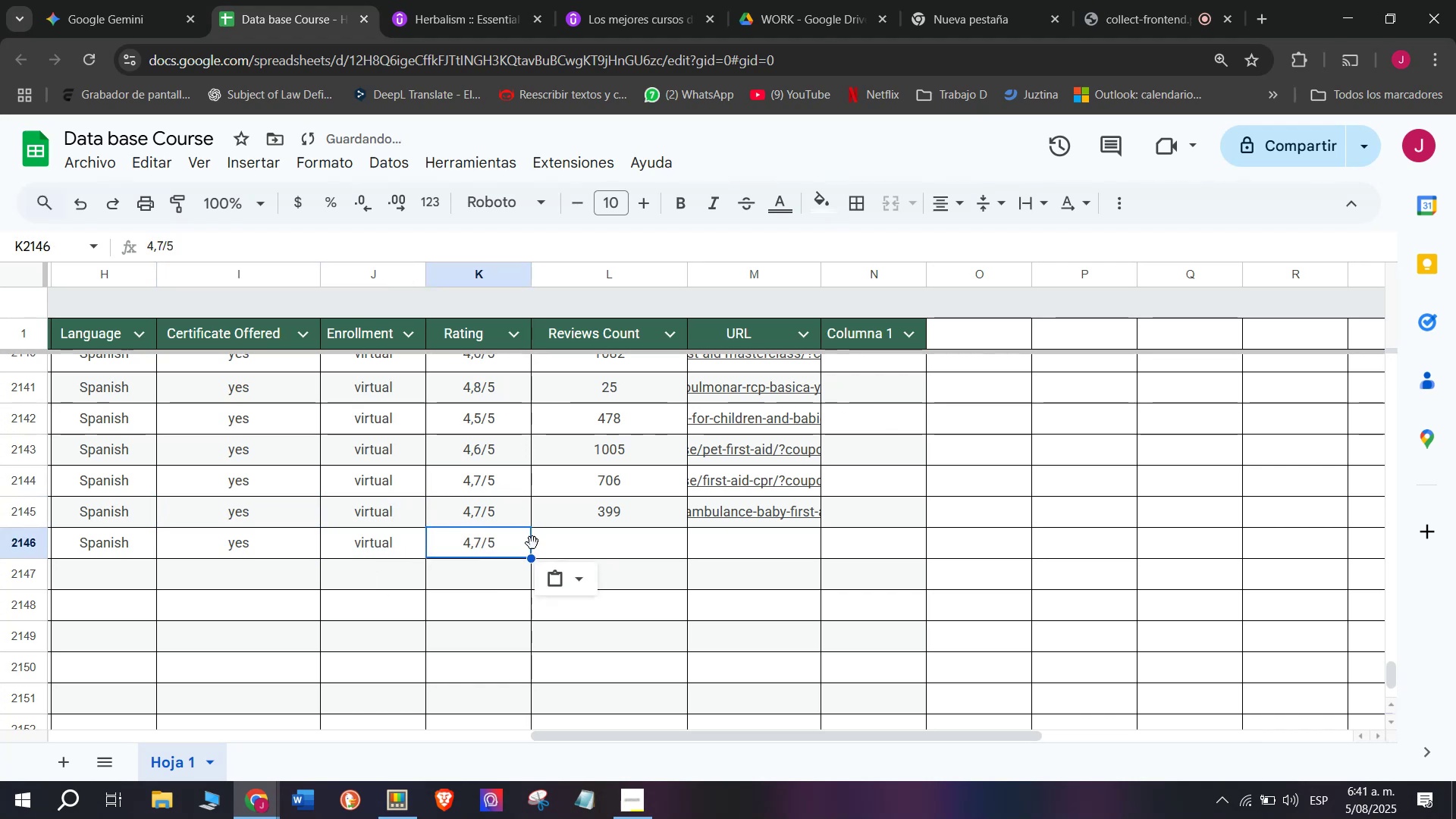 
key(Control+V)
 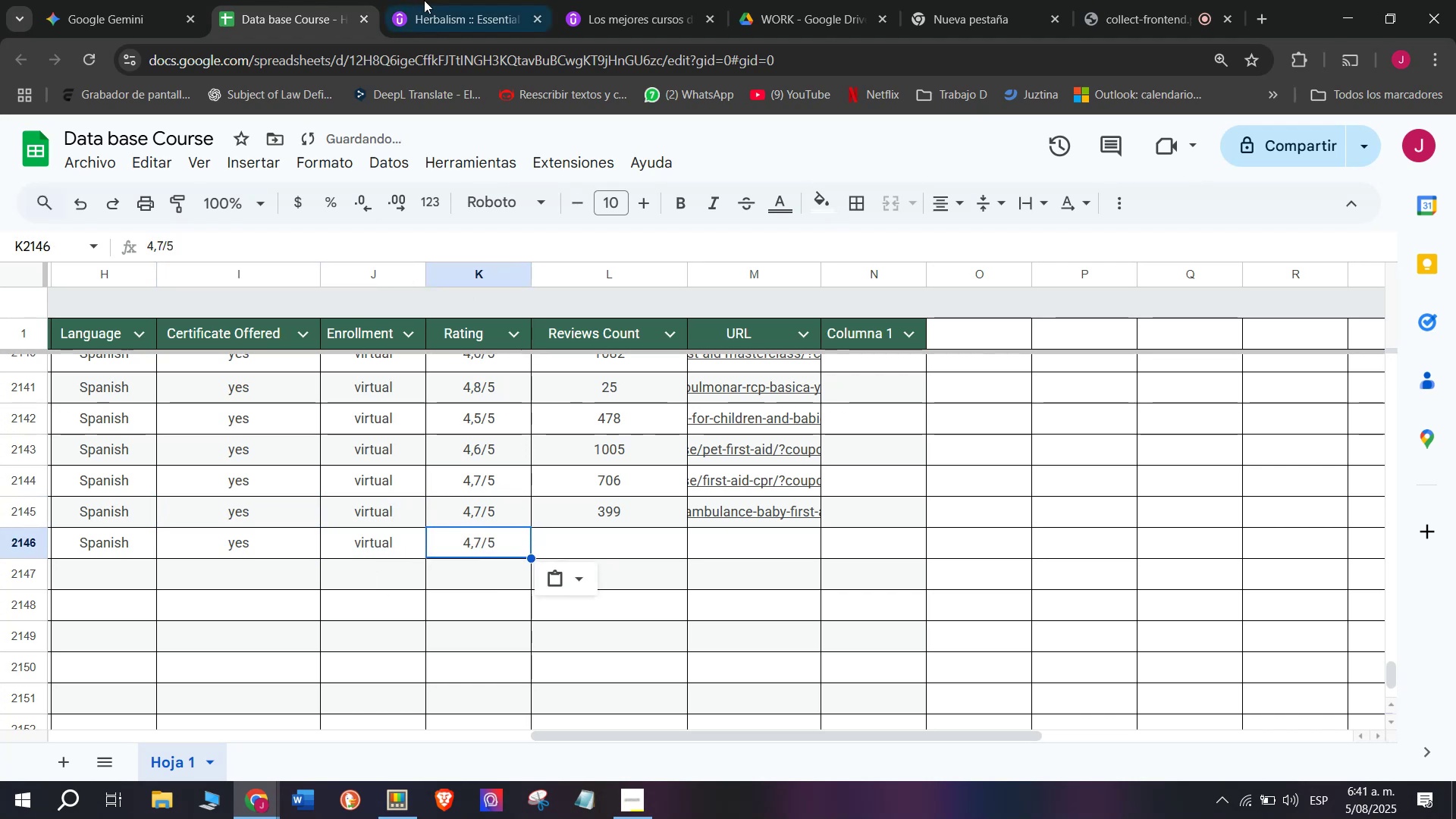 
scroll: coordinate [507, 401], scroll_direction: up, amount: 6.0
 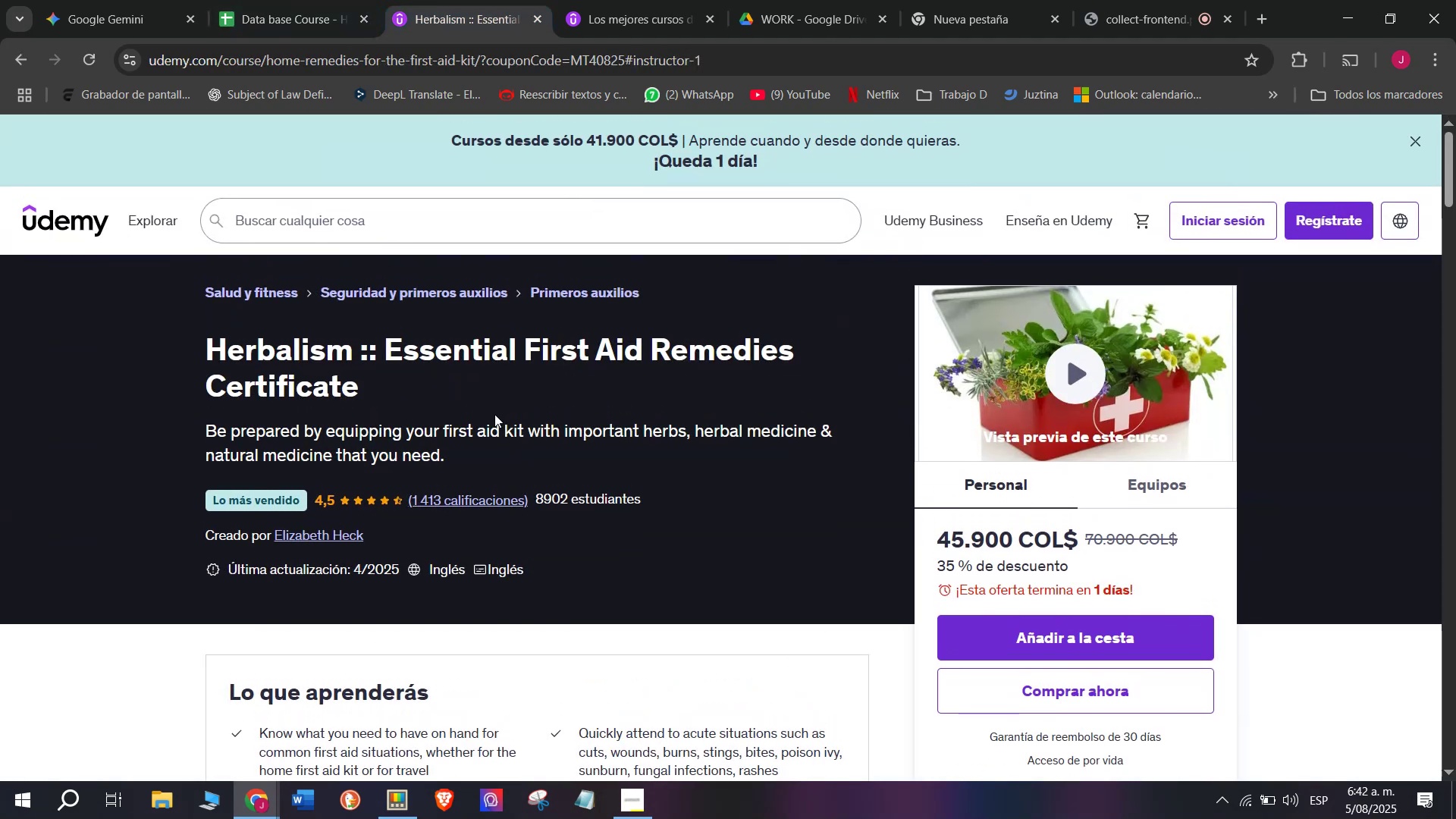 
left_click([259, 7])
 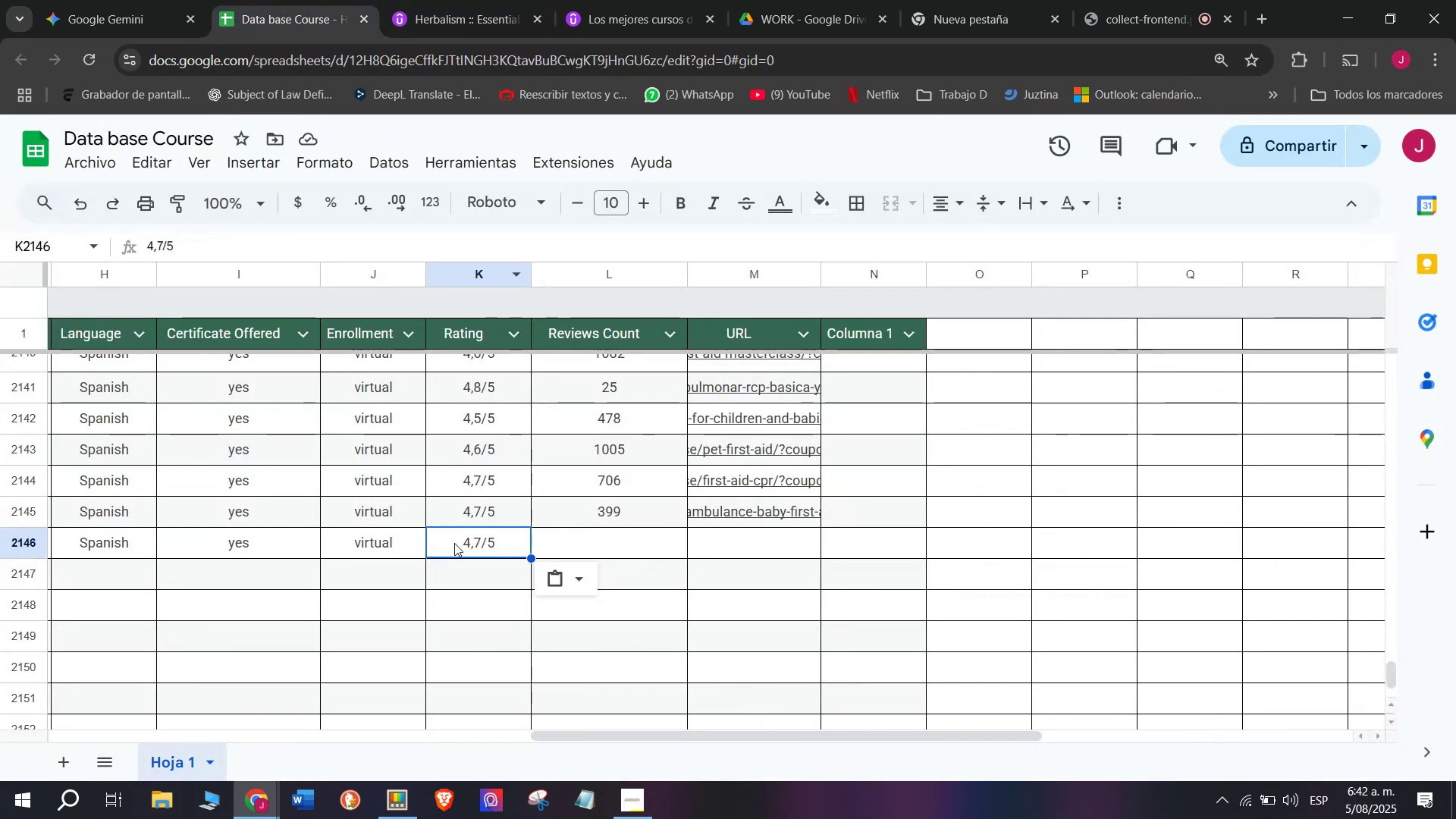 
left_click([473, 547])
 